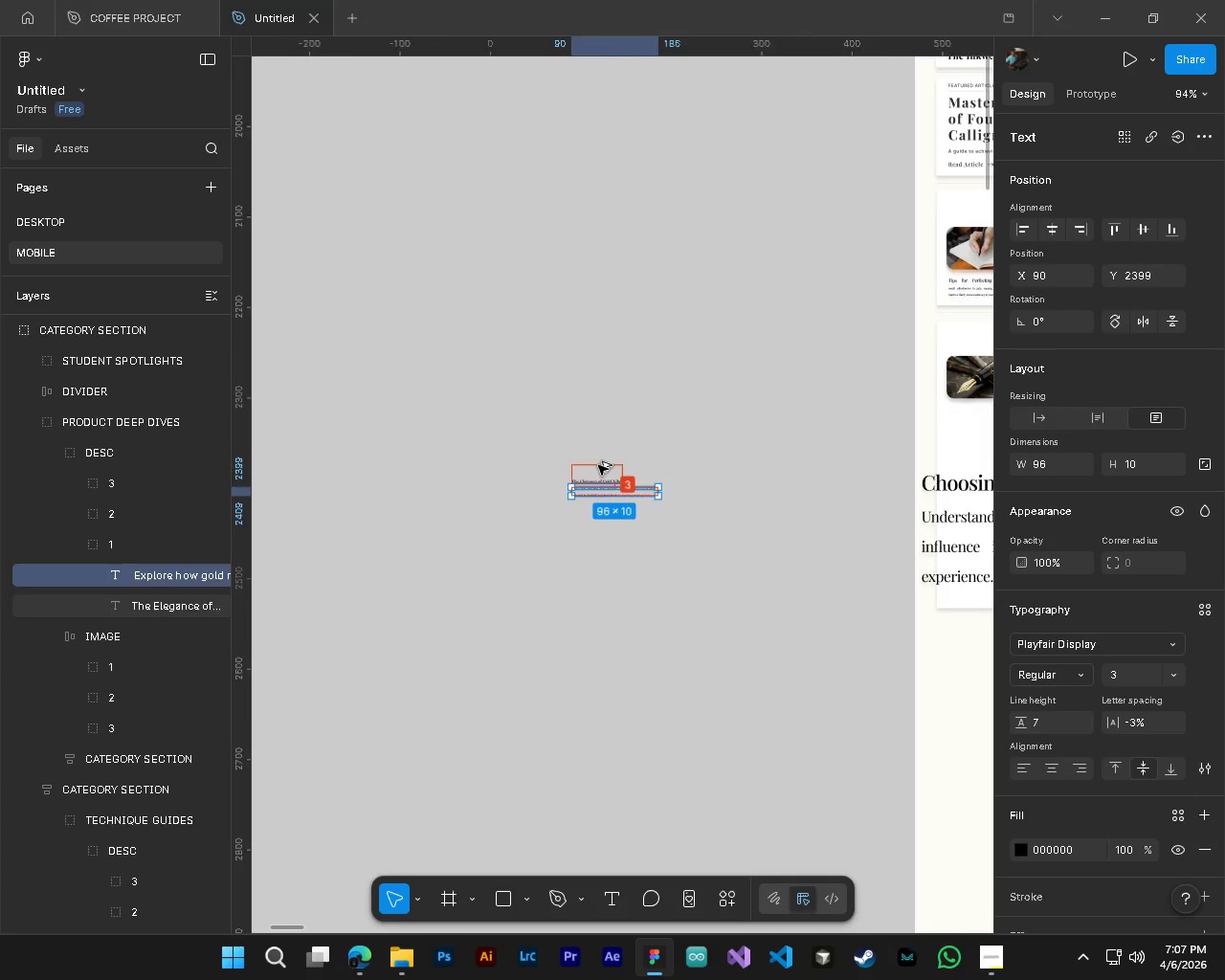 
hold_key(key=ControlLeft, duration=0.59)
 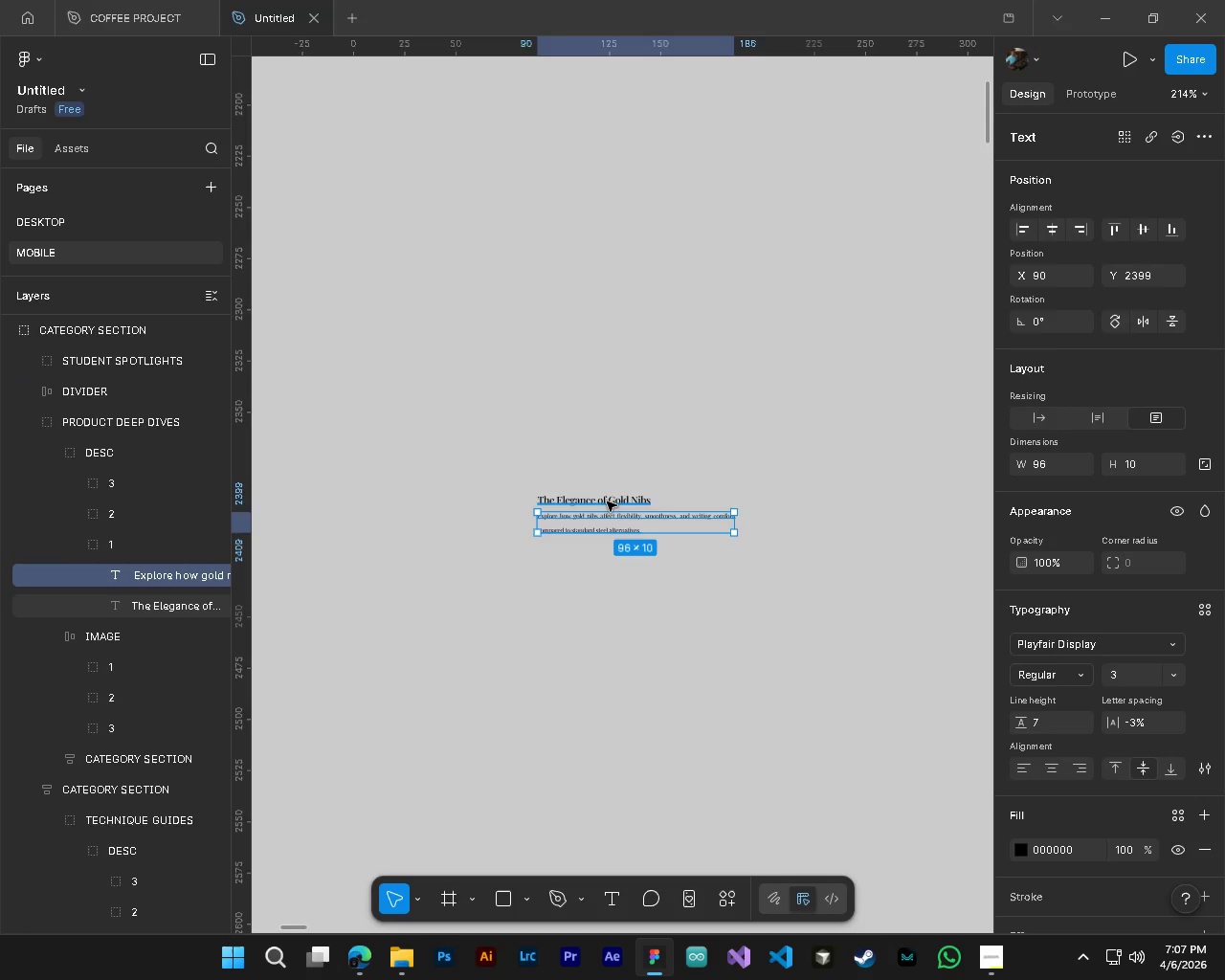 
key(Alt+Control+Meta+MetaLeft)
 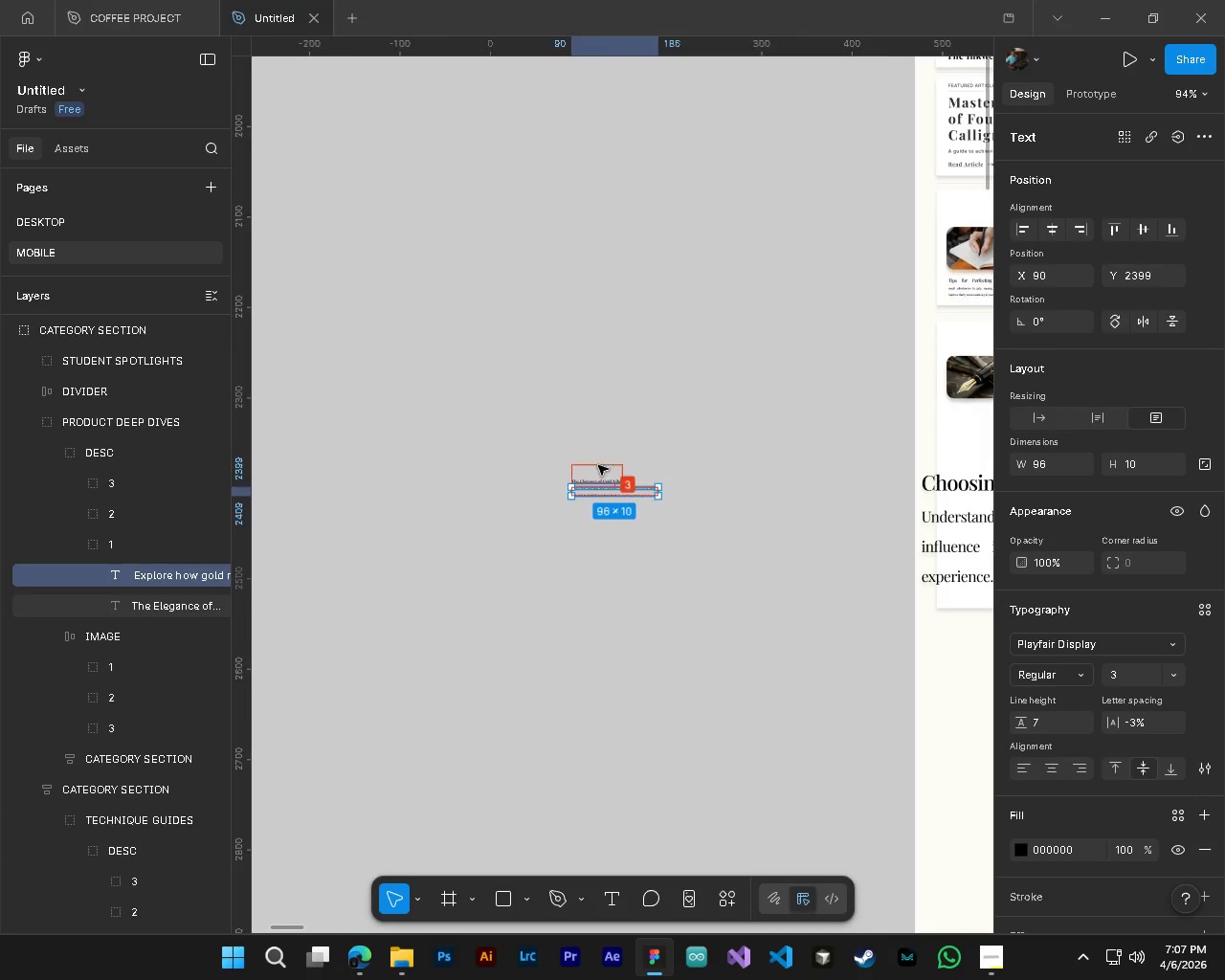 
hold_key(key=AltLeft, duration=0.47)
 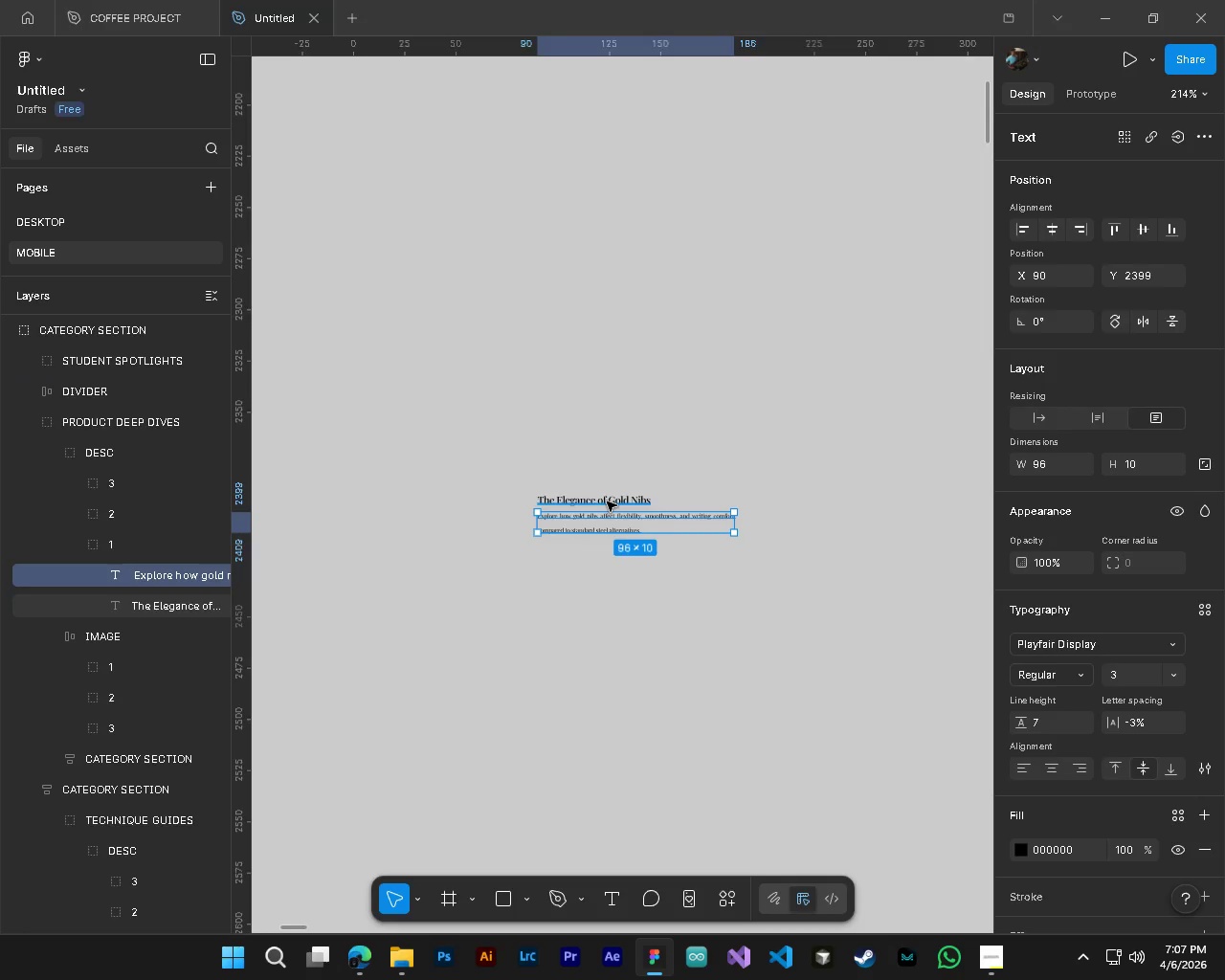 
hold_key(key=ControlLeft, duration=1.05)
 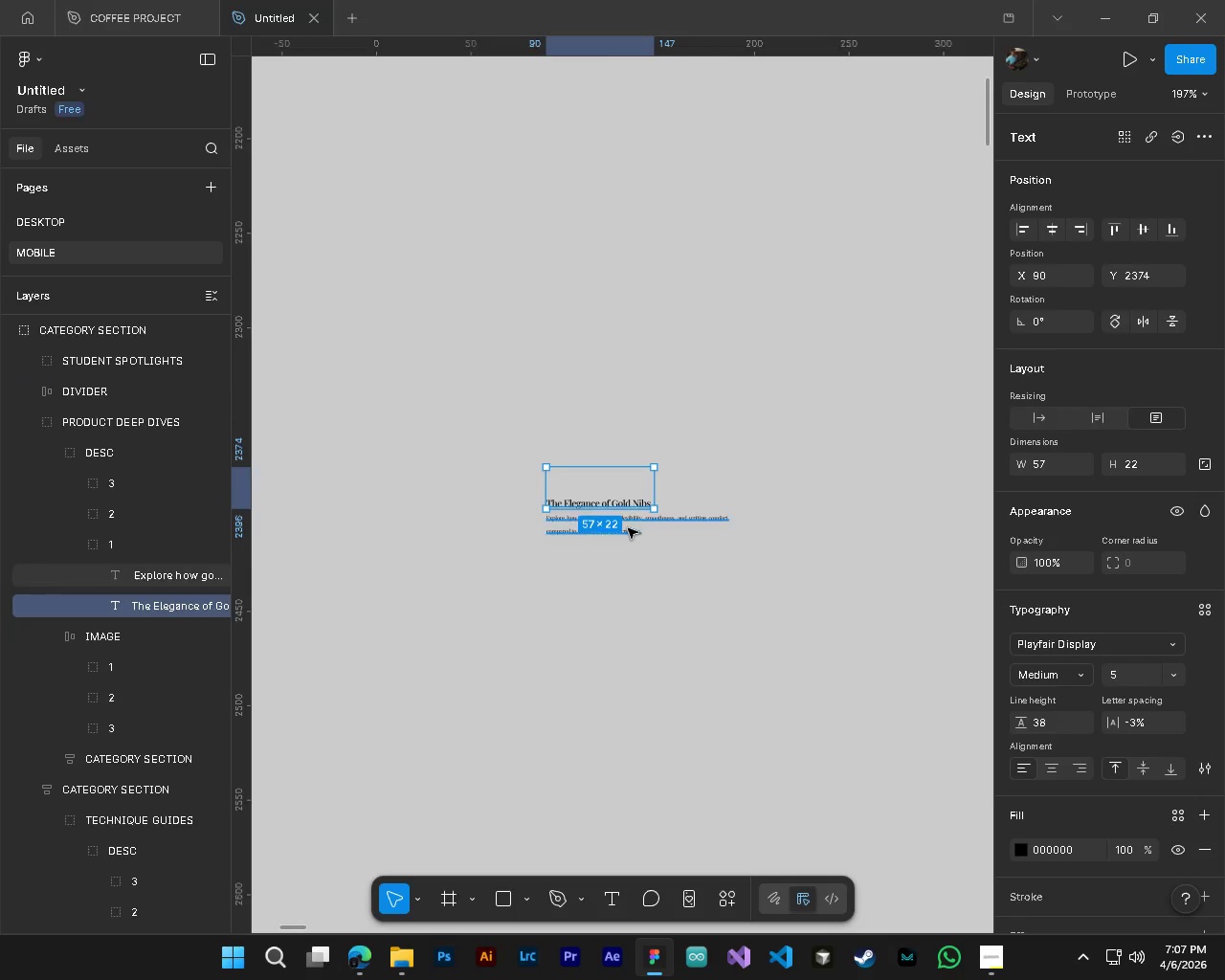 
scroll: coordinate [598, 469], scroll_direction: up, amount: 9.0
 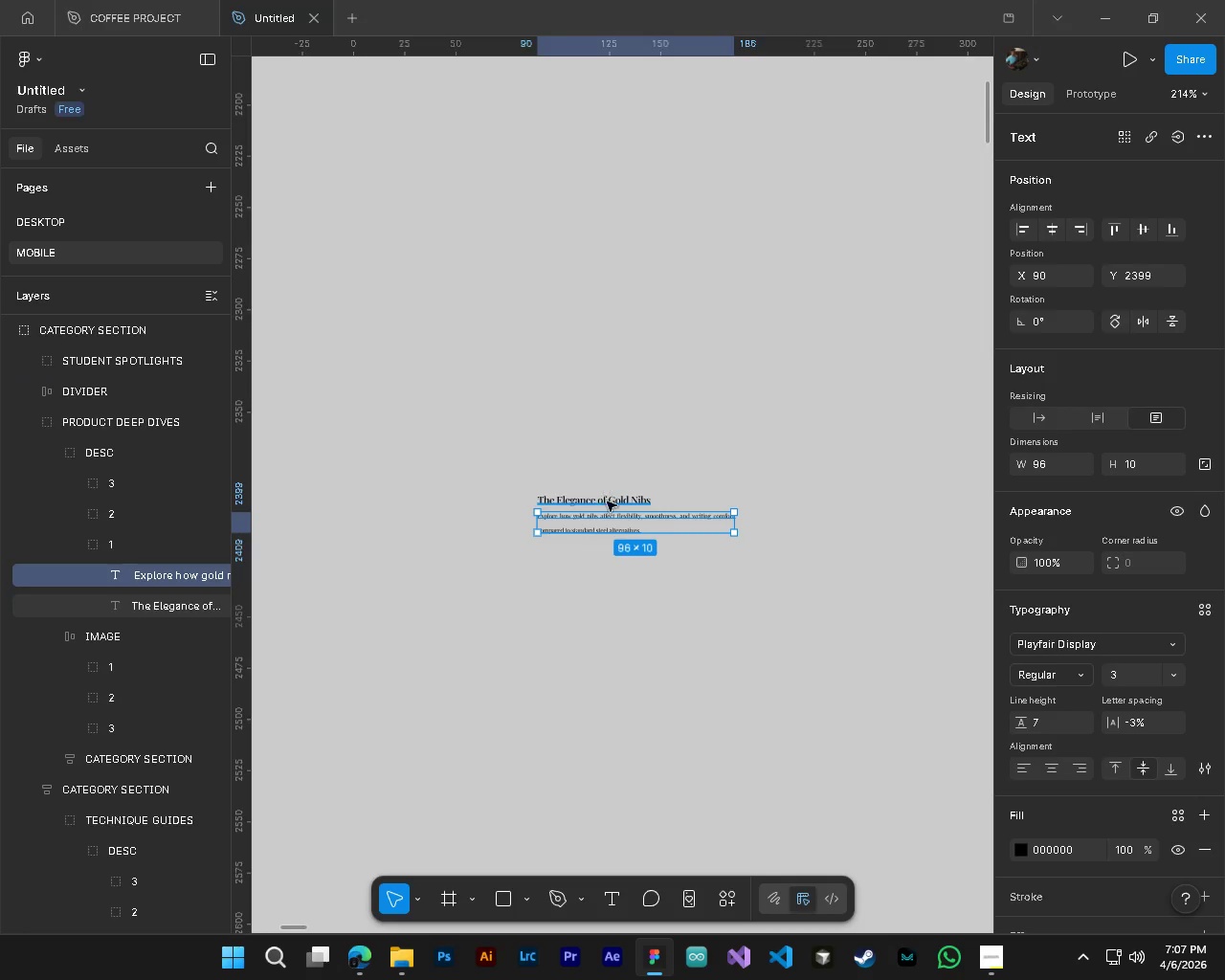 
left_click([607, 501])
 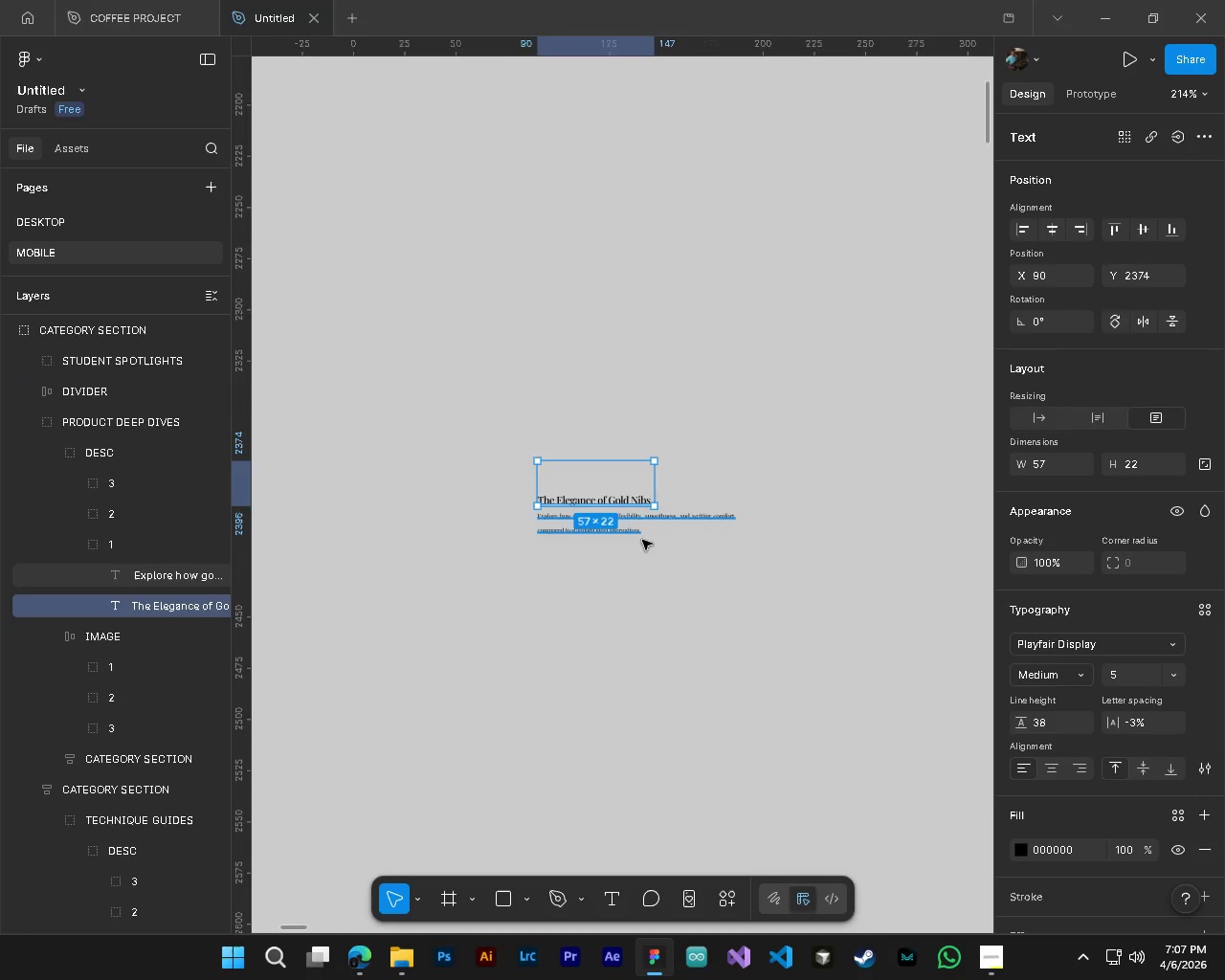 
key(Alt+Control+AltLeft)
 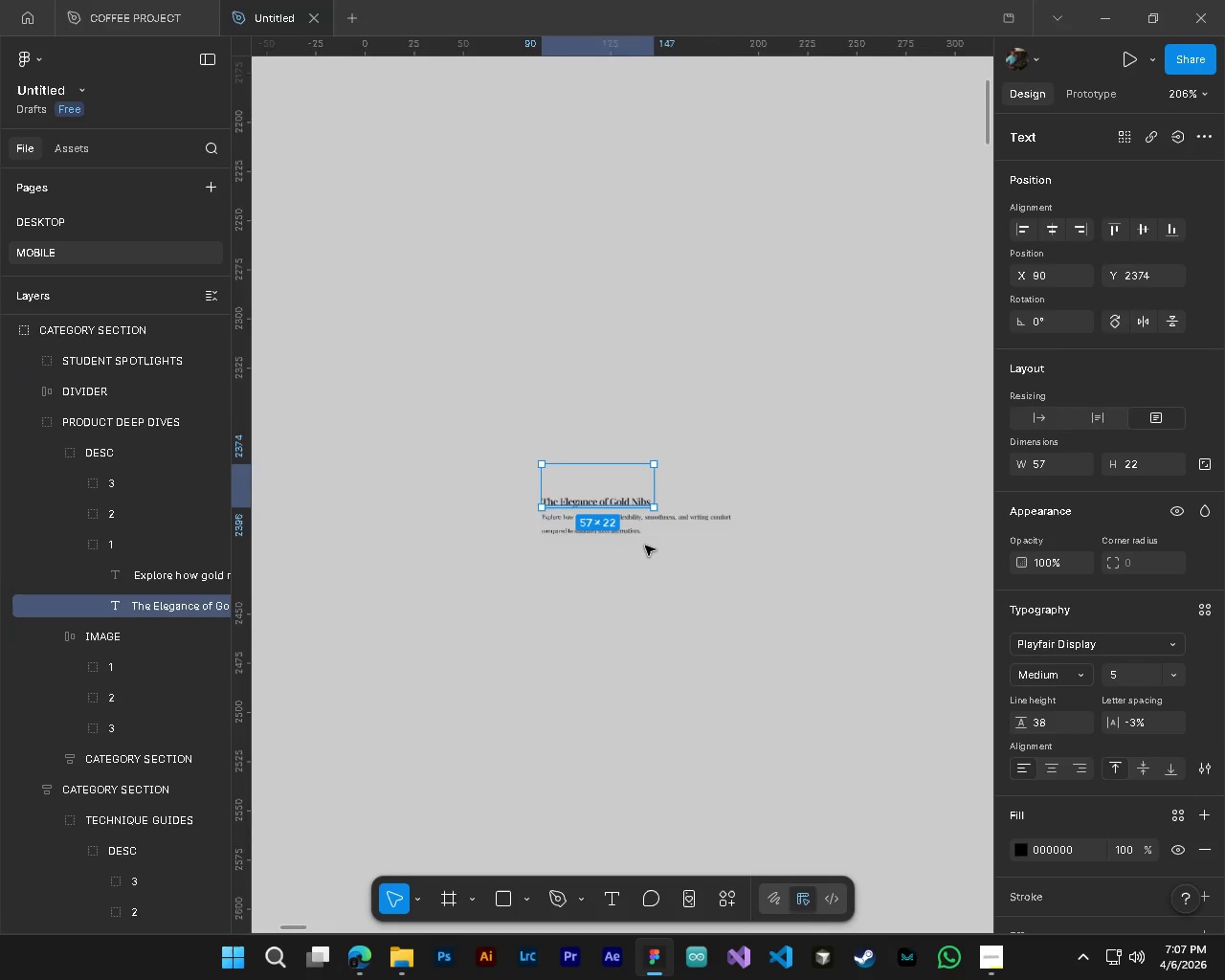 
hold_key(key=ShiftLeft, duration=1.26)
 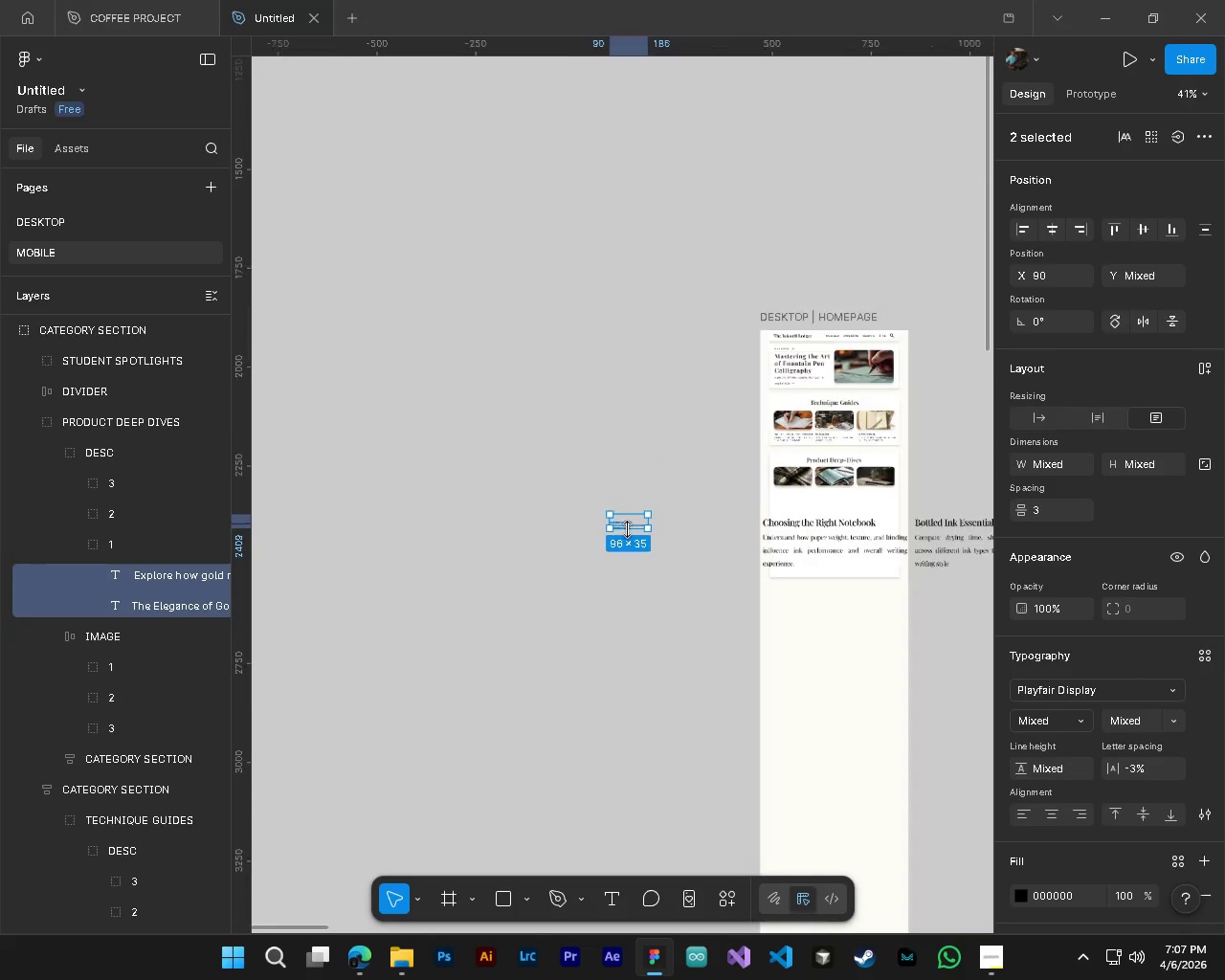 
scroll: coordinate [645, 546], scroll_direction: down, amount: 2.0
 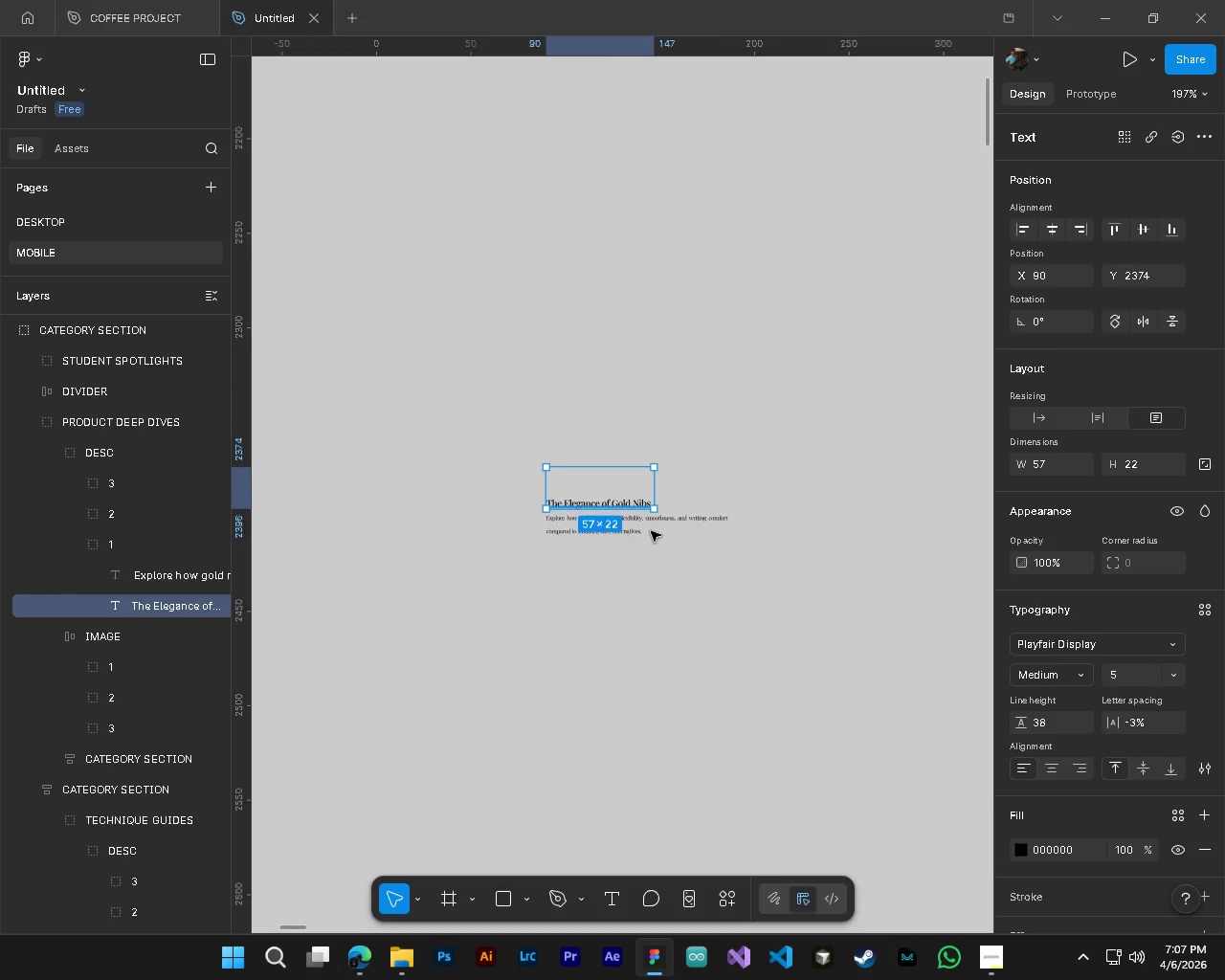 
left_click([627, 528])
 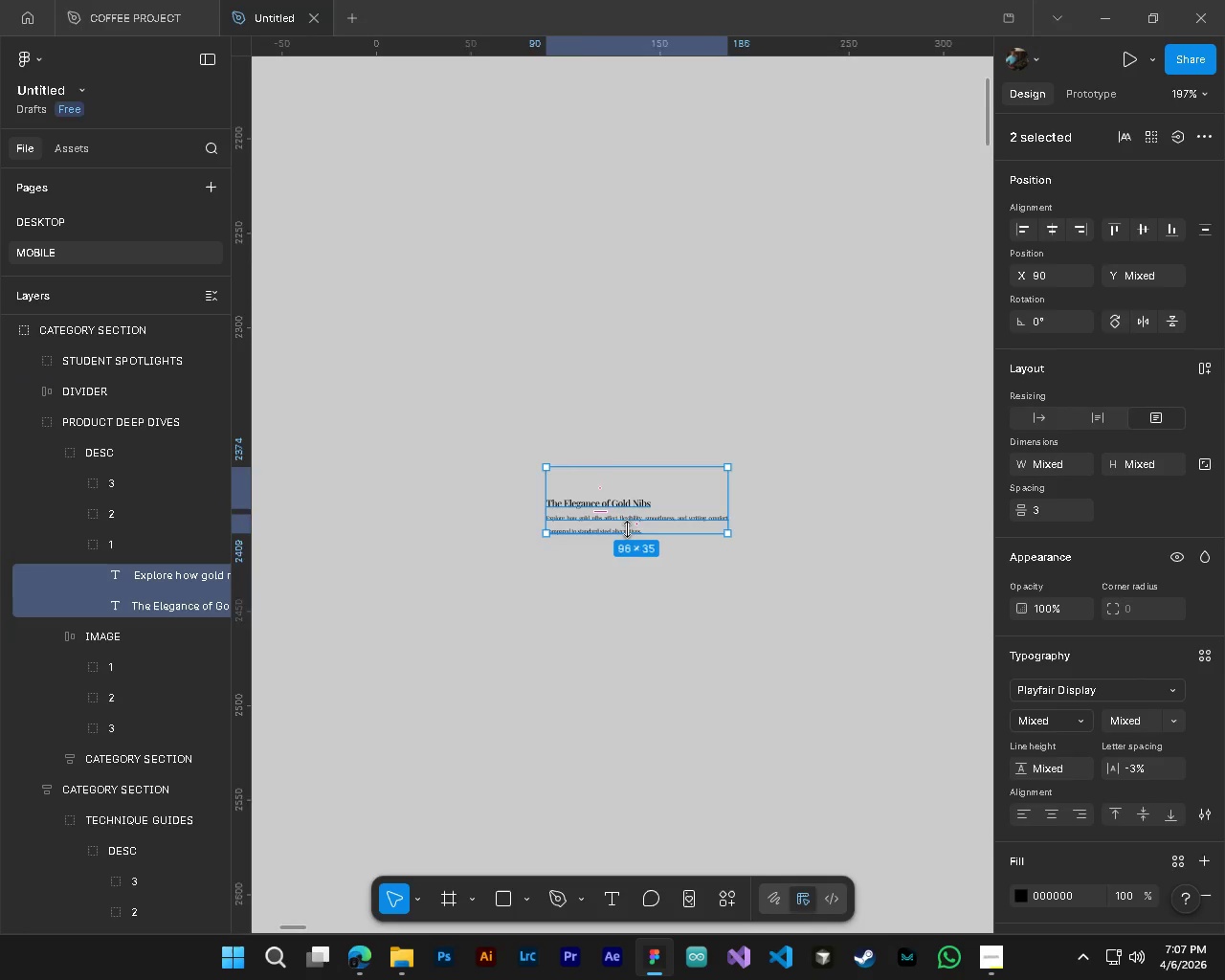 
hold_key(key=ControlLeft, duration=0.44)
hold_key(key=AltLeft, duration=0.42)
scroll: coordinate [627, 529], scroll_direction: down, amount: 12.0
 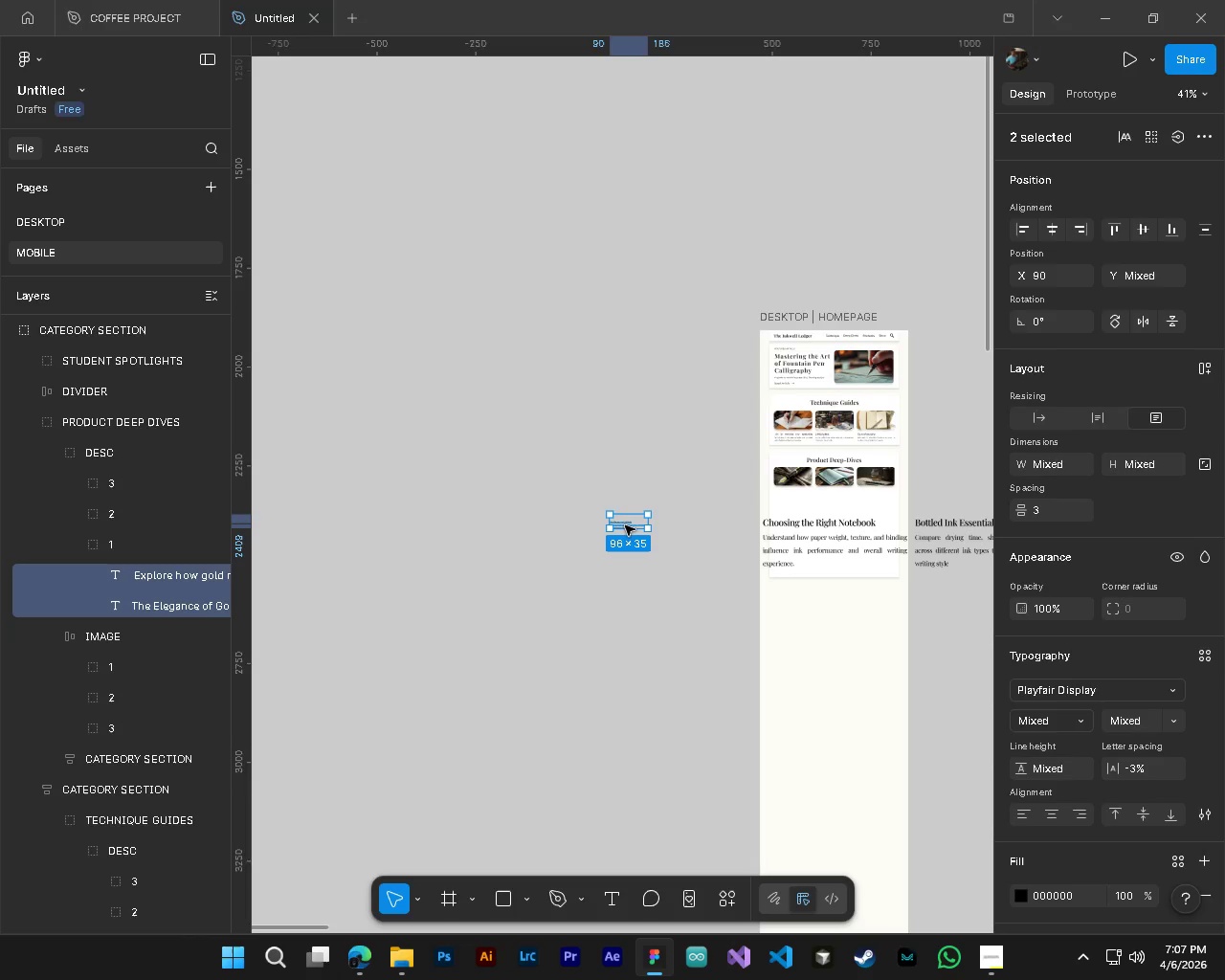 
left_click_drag(start_coordinate=[625, 525], to_coordinate=[703, 541])
 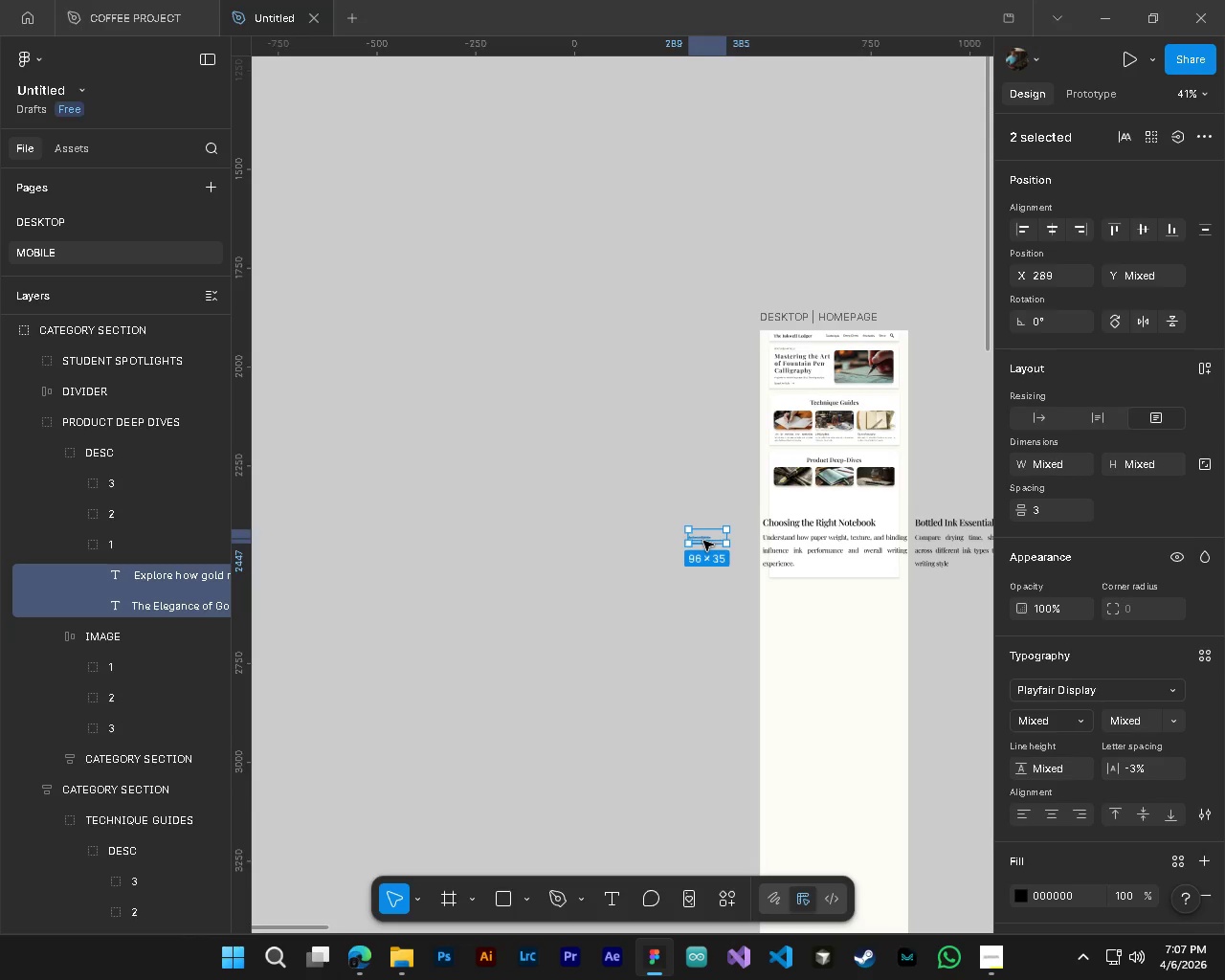 
hold_key(key=ShiftLeft, duration=0.31)
 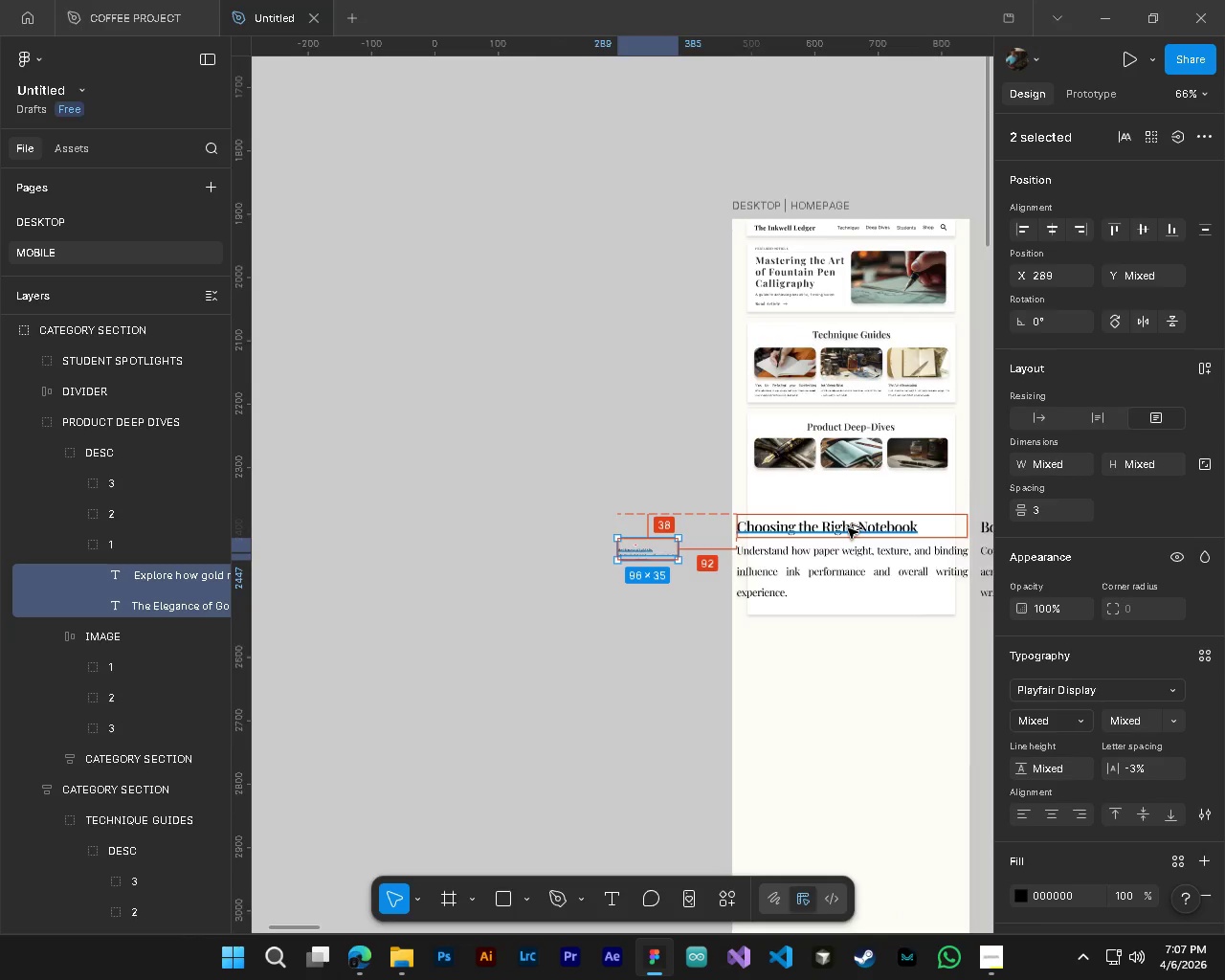 
hold_key(key=AltLeft, duration=0.83)
 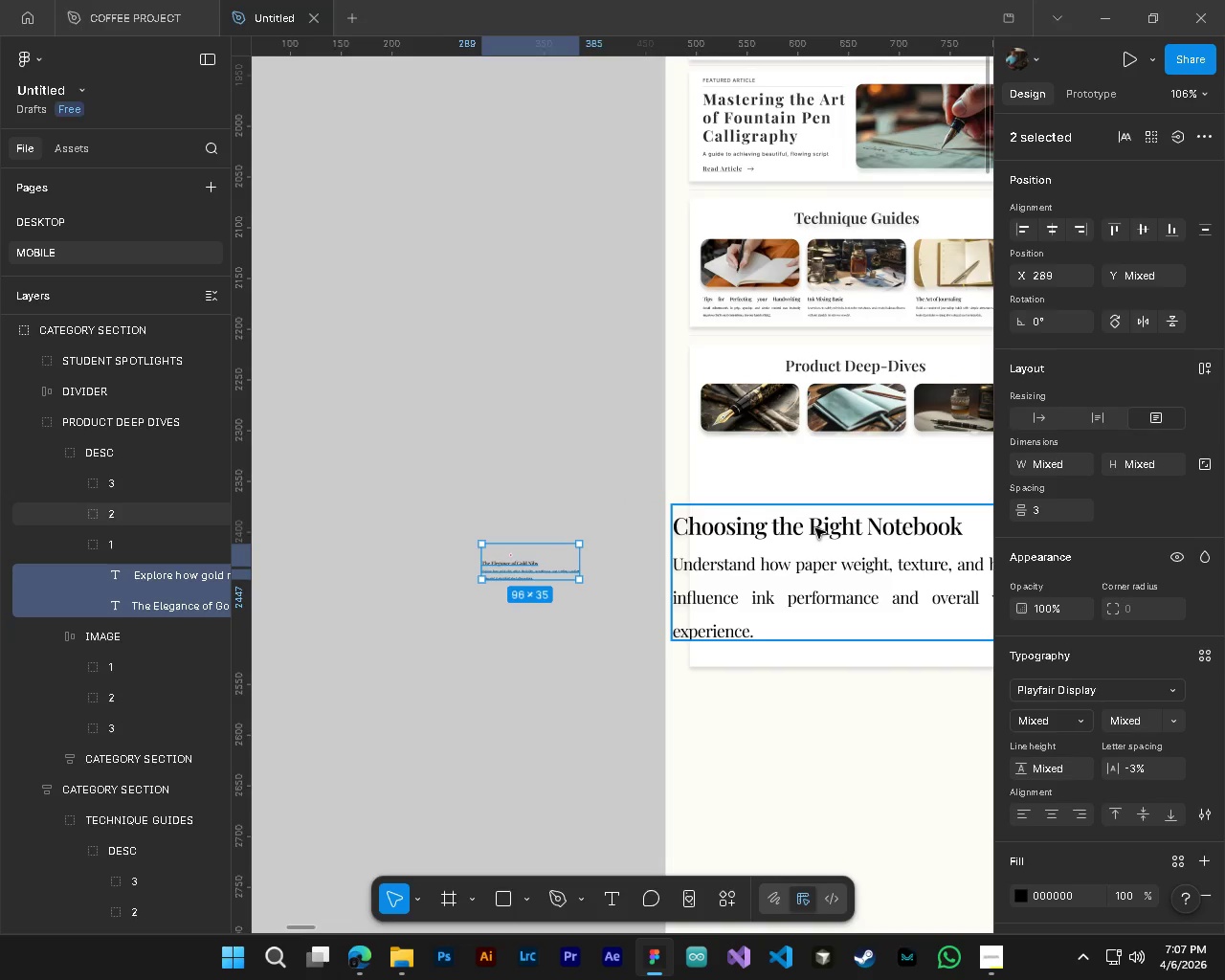 
hold_key(key=ControlLeft, duration=1.2)
 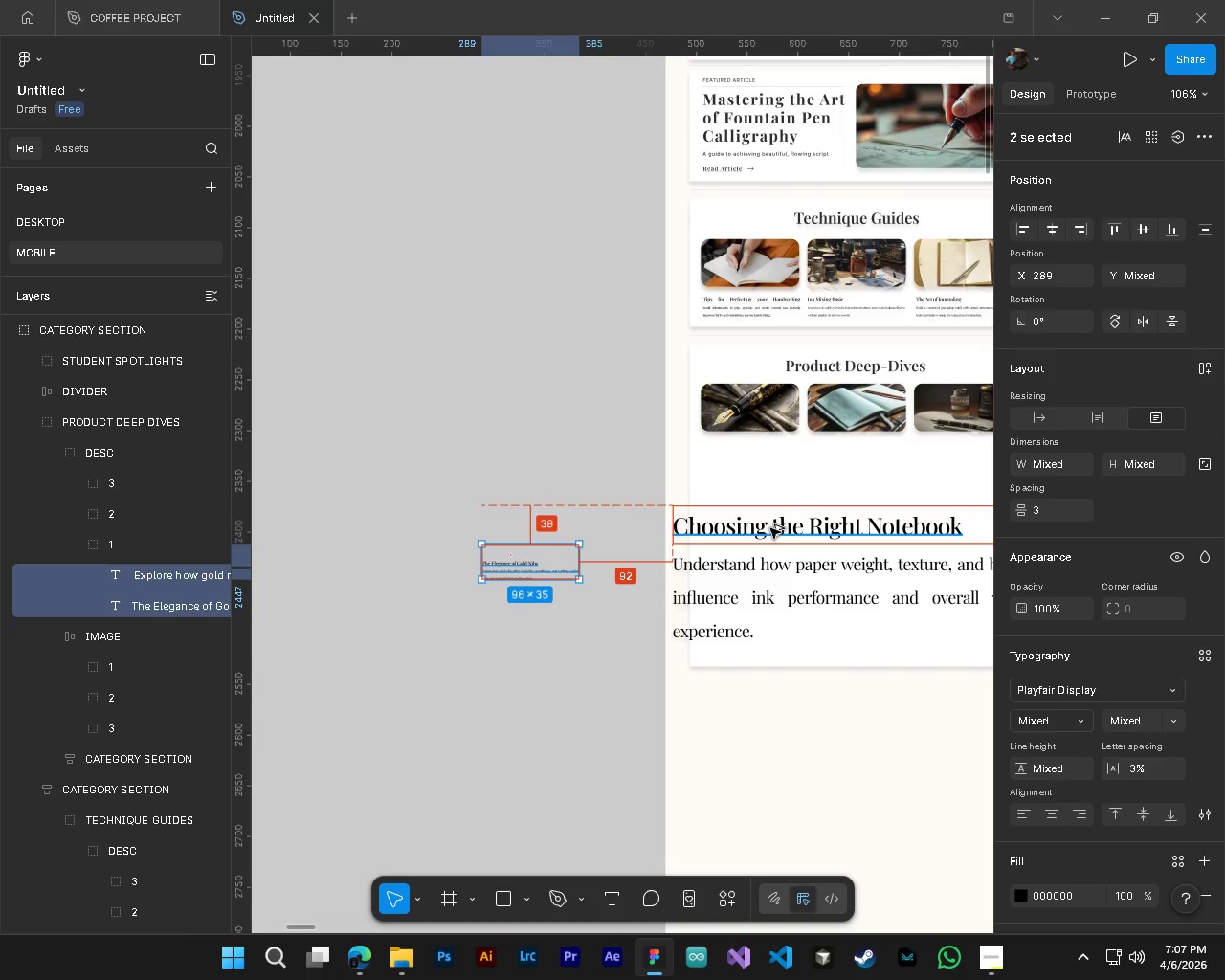 
hold_key(key=AltLeft, duration=0.33)
 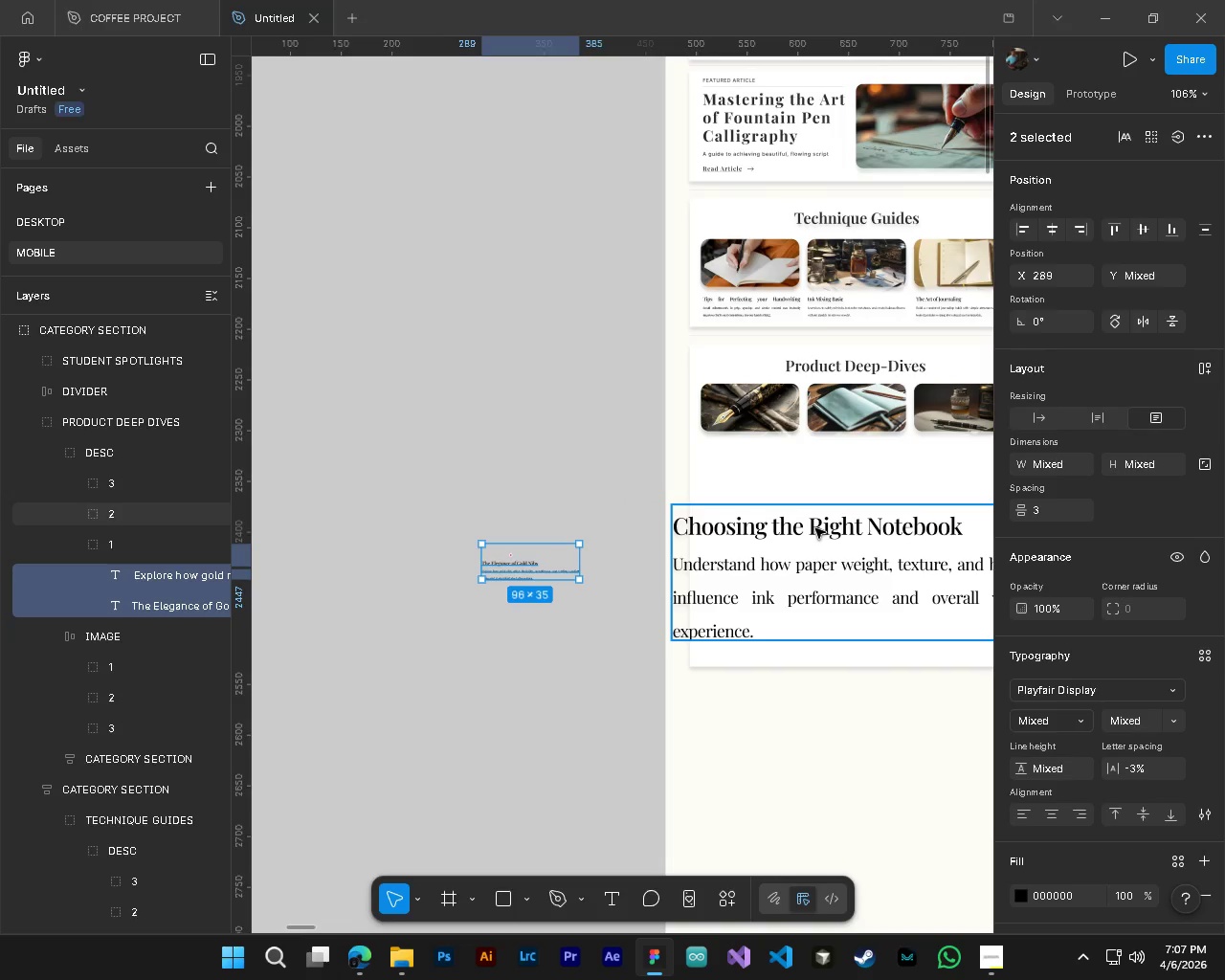 
scroll: coordinate [838, 526], scroll_direction: up, amount: 7.0
 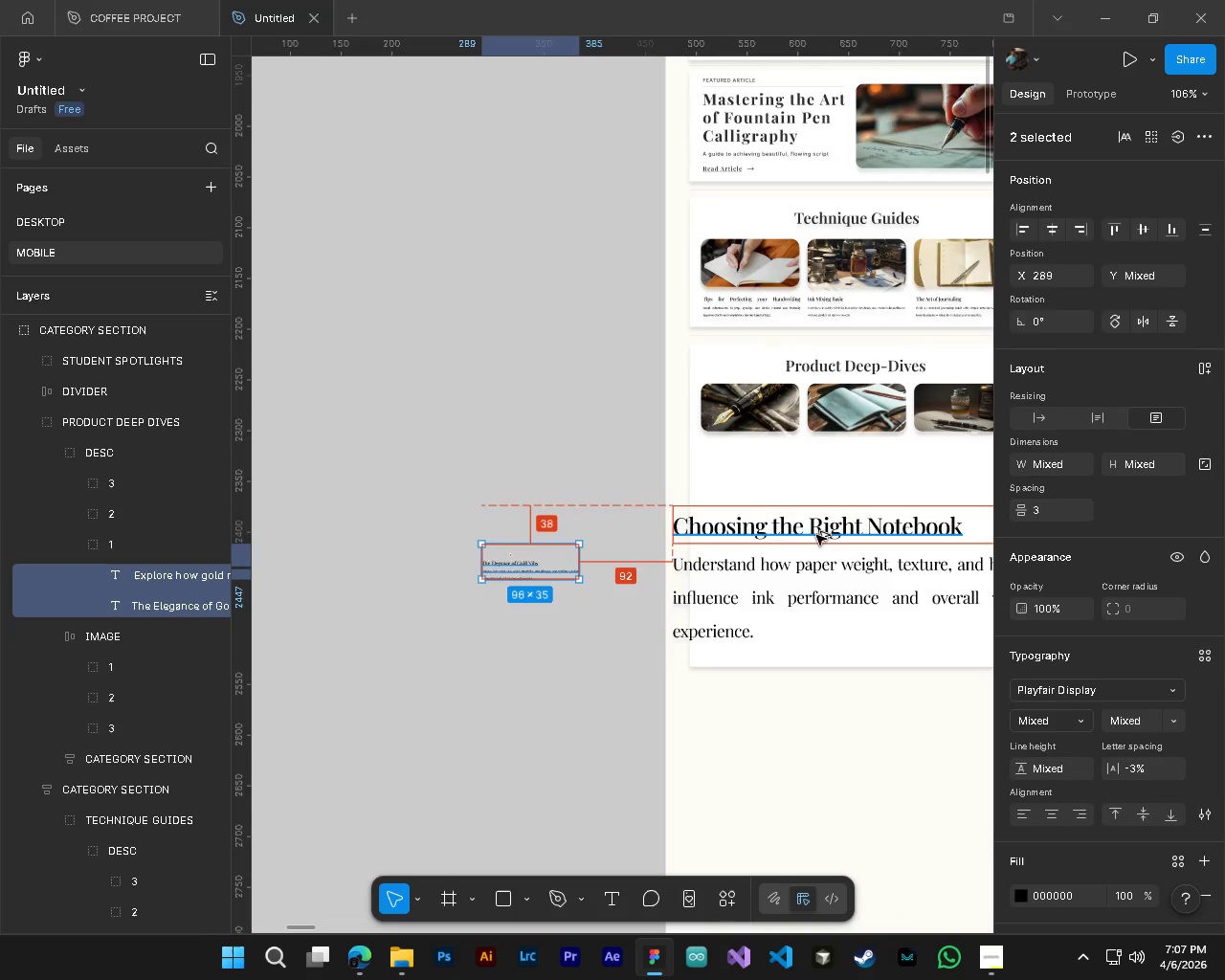 
hold_key(key=ControlLeft, duration=1.47)
 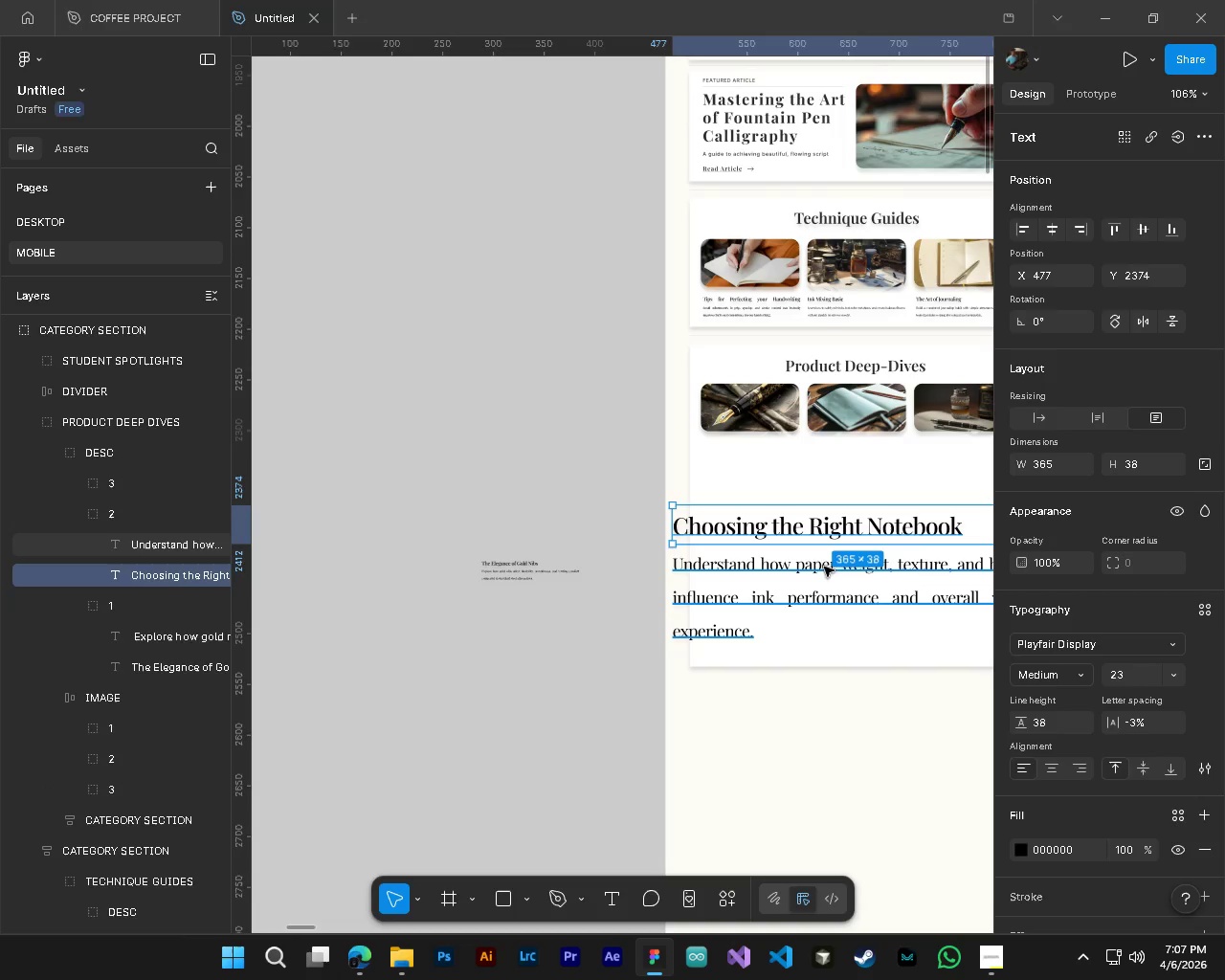 
hold_key(key=AltLeft, duration=0.33)
 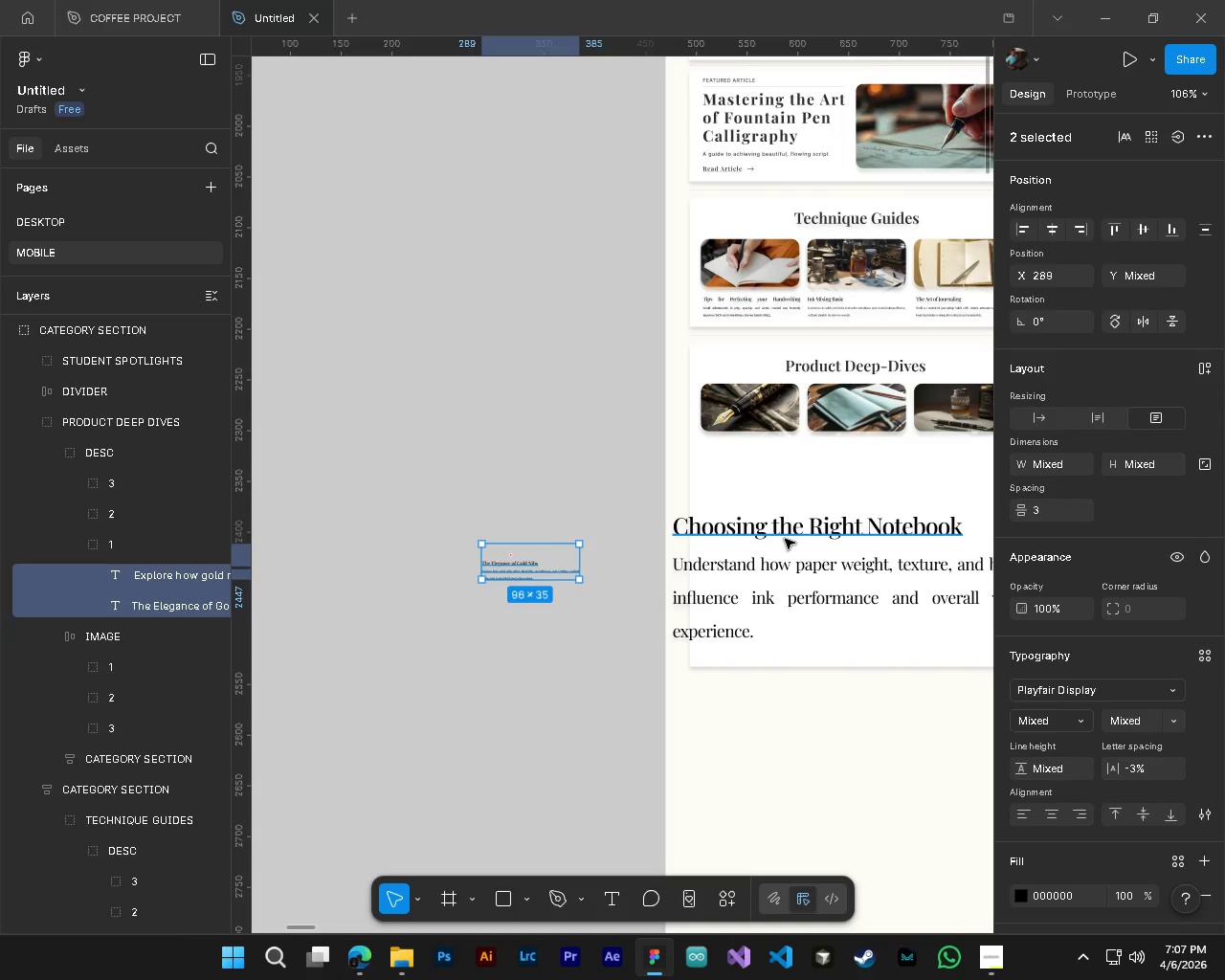 
left_click([785, 539])
 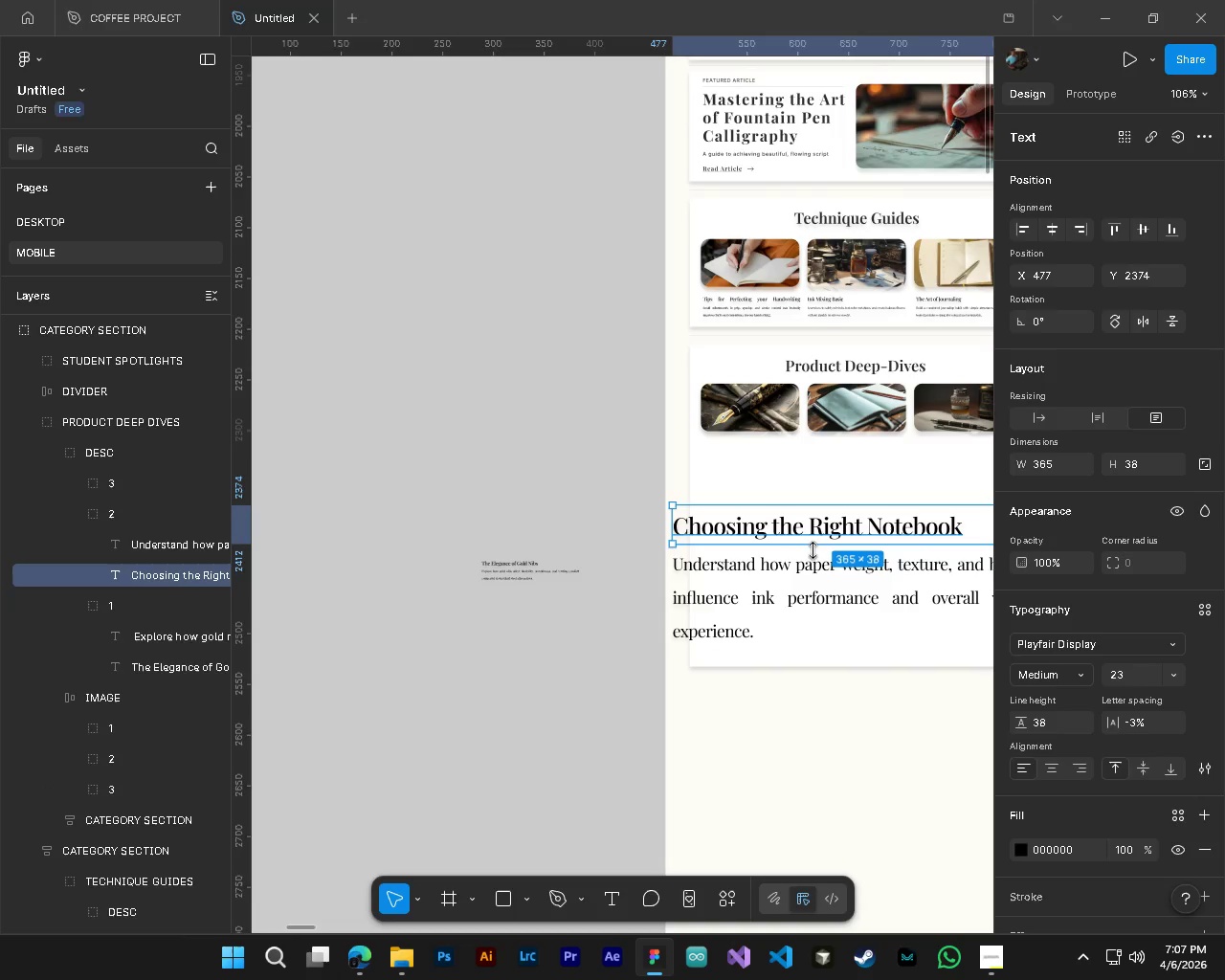 
left_click_drag(start_coordinate=[813, 548], to_coordinate=[830, 538])
 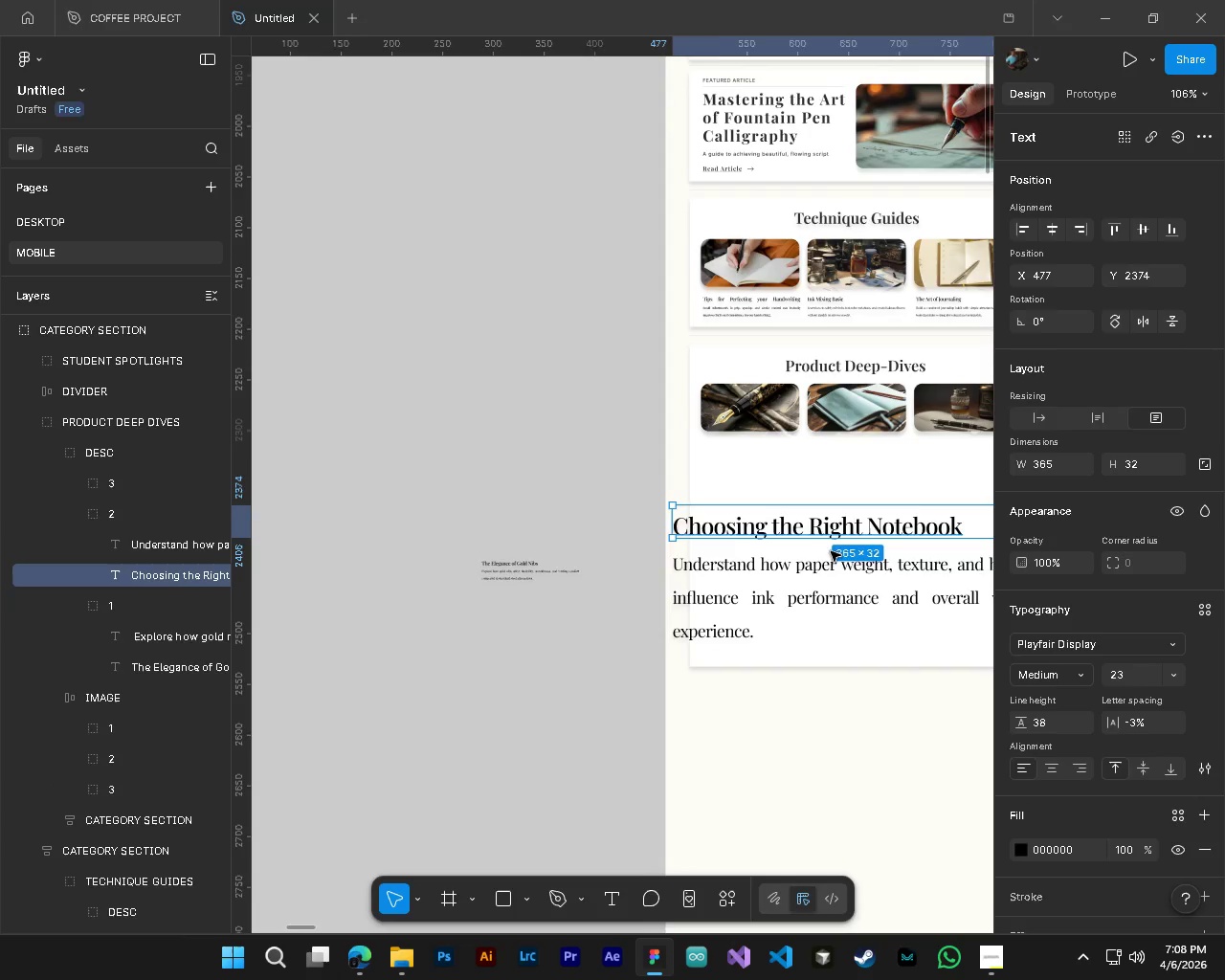 
hold_key(key=ShiftLeft, duration=0.31)
scroll: coordinate [829, 555], scroll_direction: down, amount: 4.0
 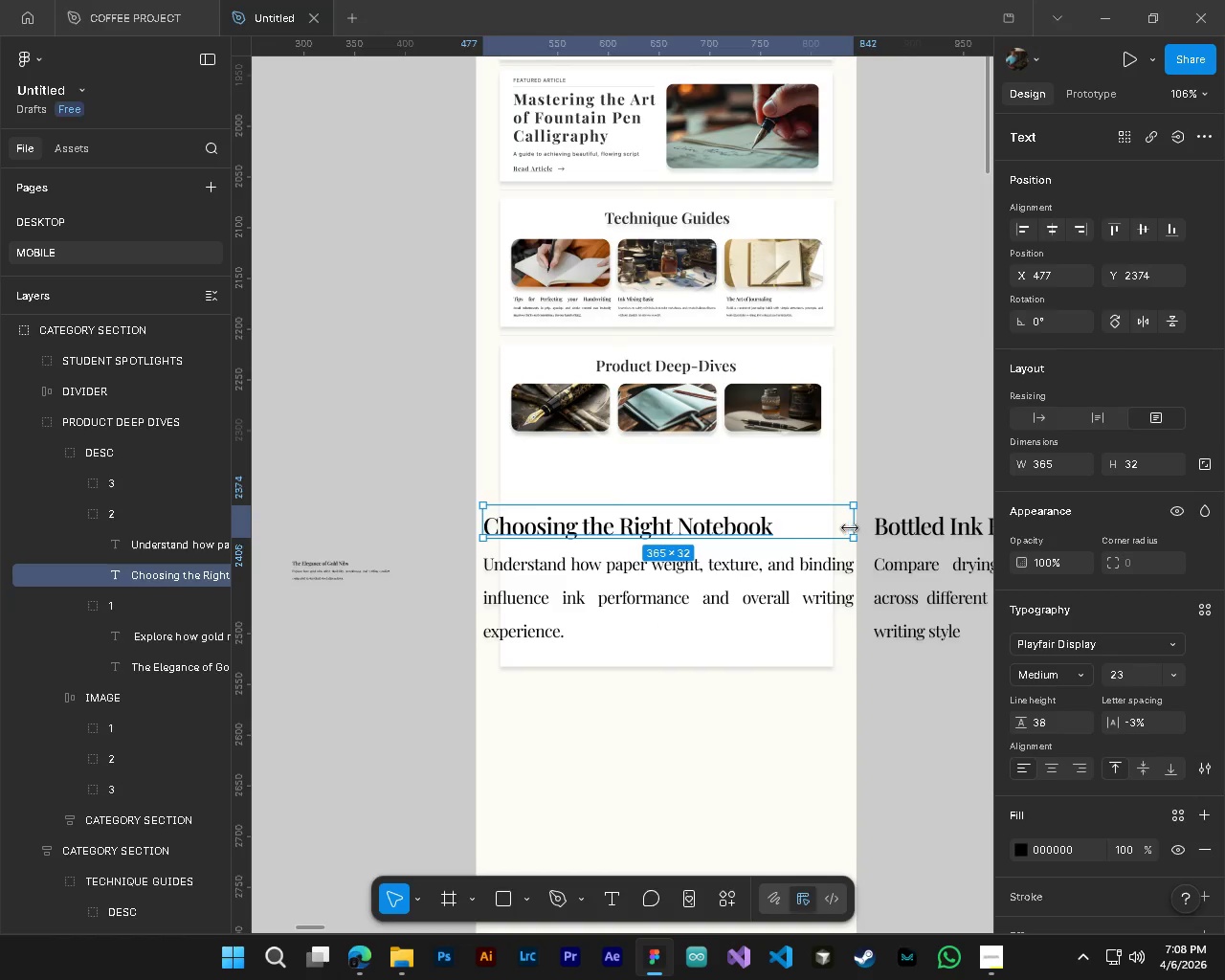 
key(Shift+ShiftLeft)
 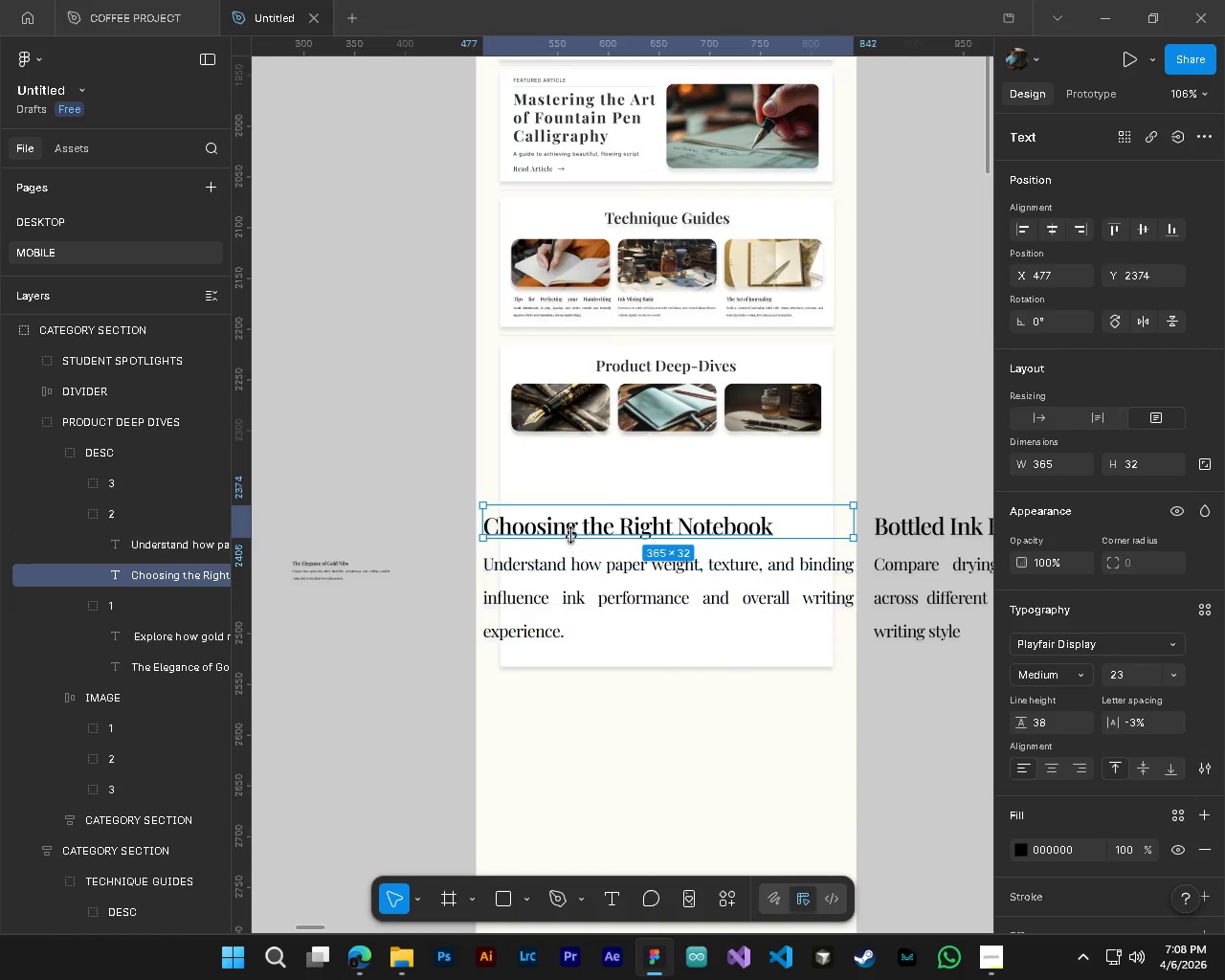 
hold_key(key=ControlLeft, duration=0.36)
 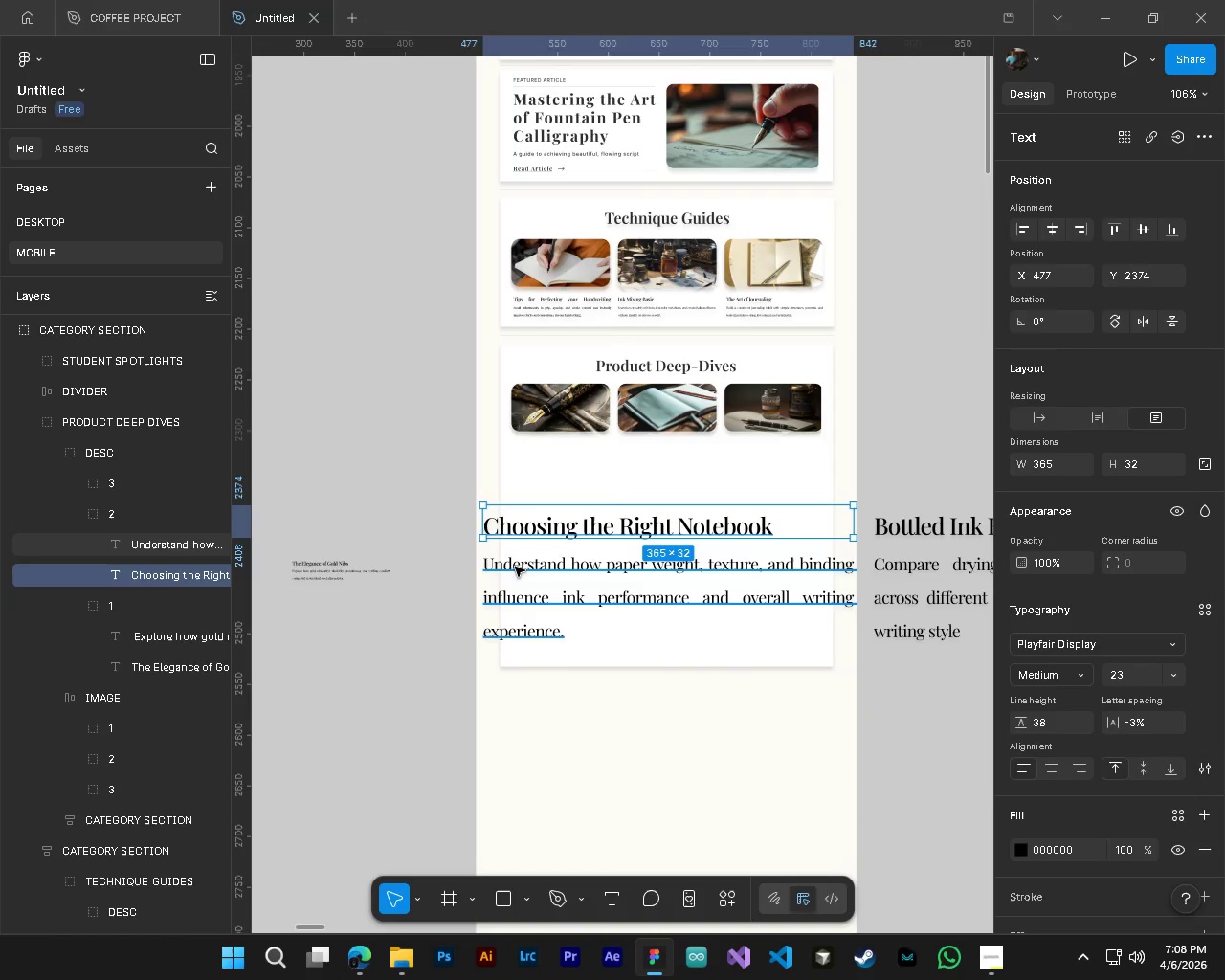 
hold_key(key=ControlLeft, duration=1.5)
left_click([316, 565])
 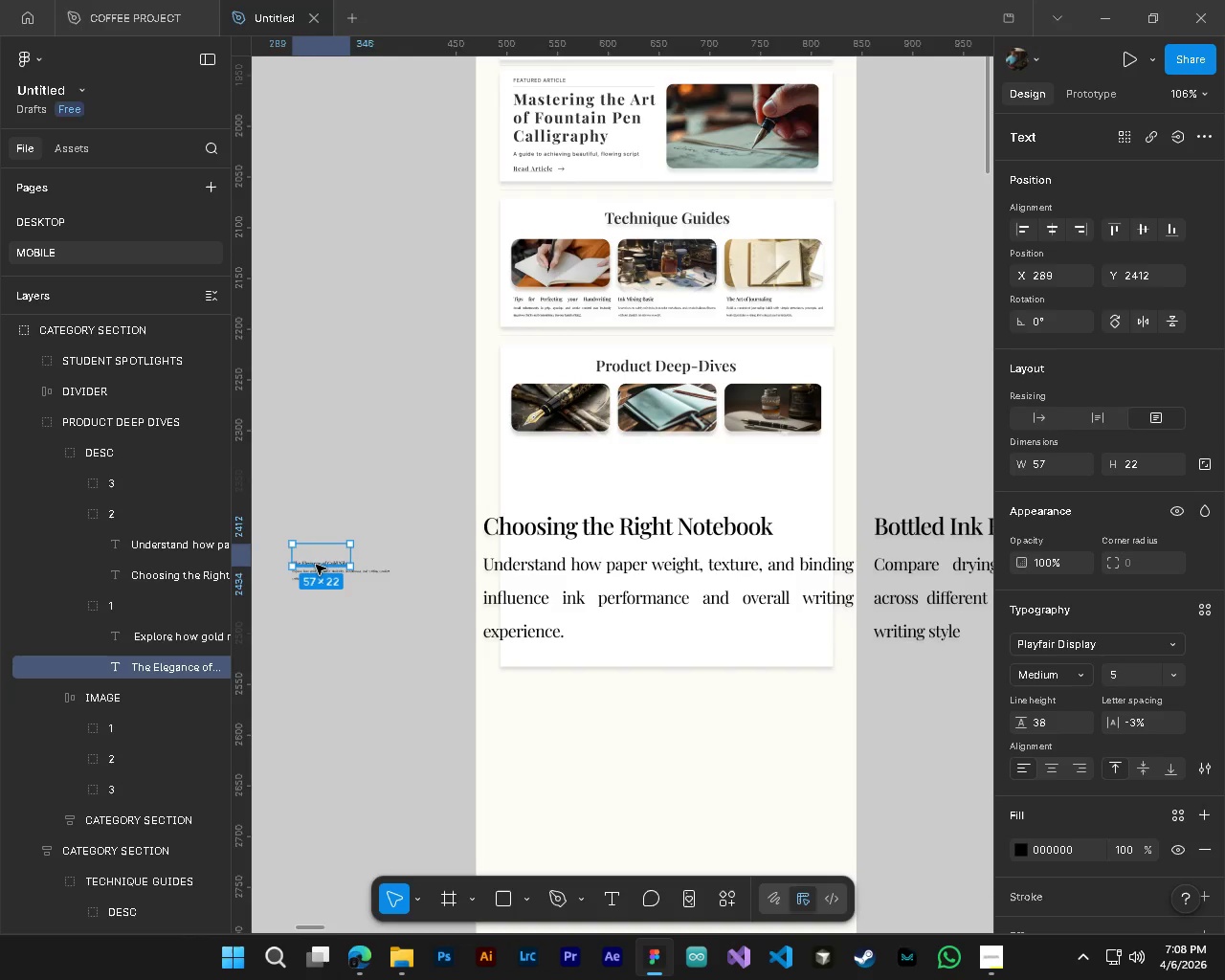 
hold_key(key=ControlLeft, duration=0.89)
 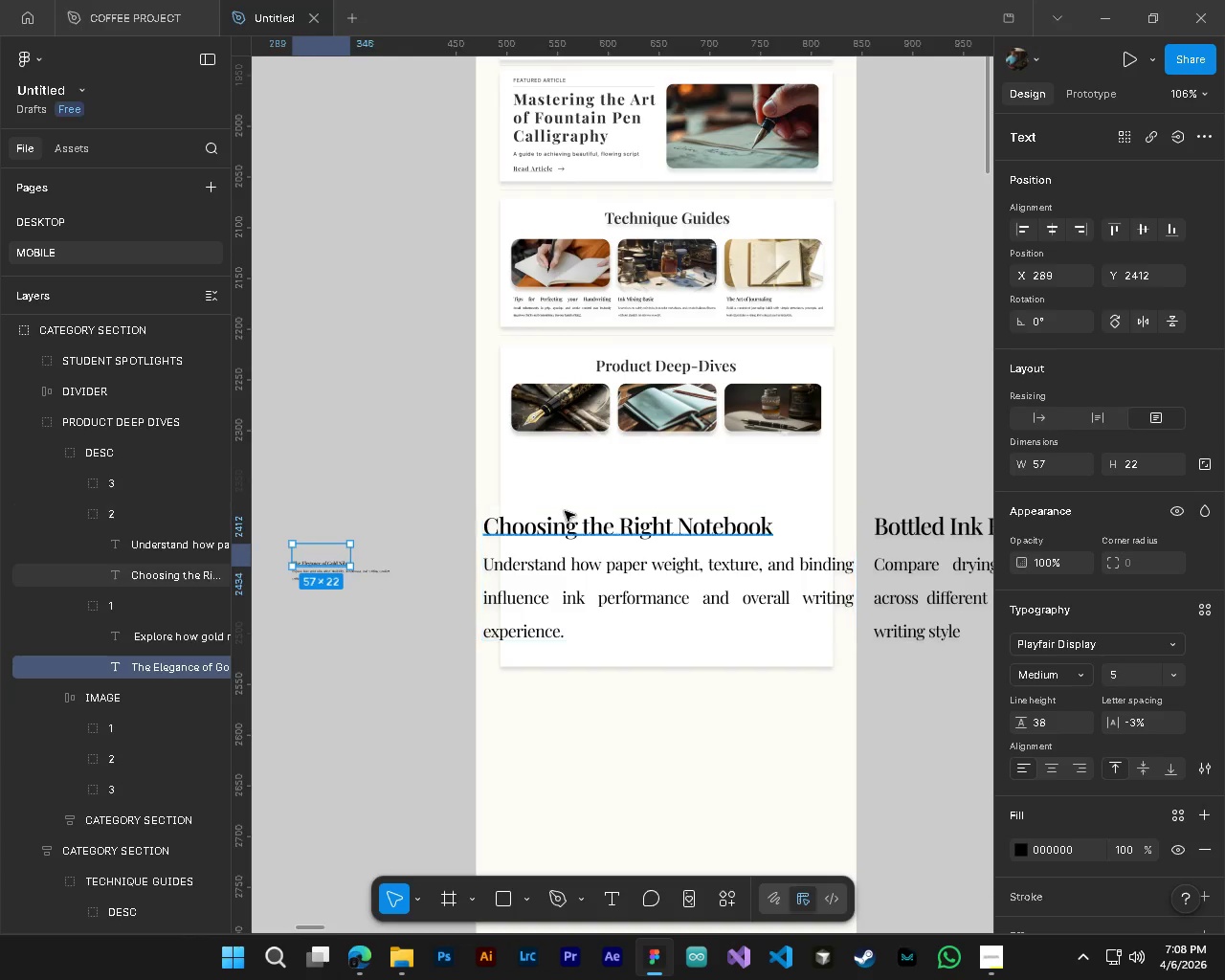 
hold_key(key=ControlLeft, duration=0.98)
left_click([568, 532])
 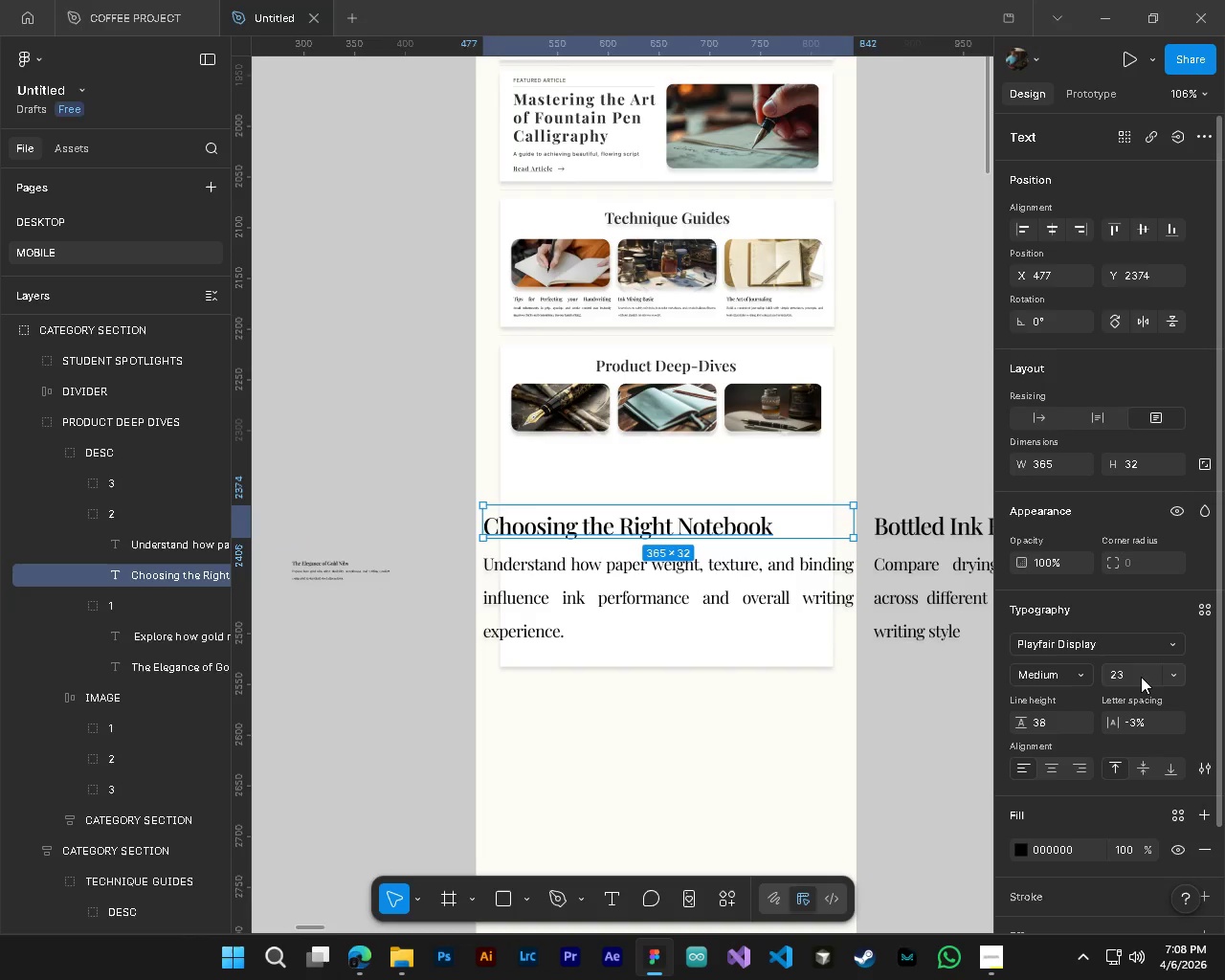 
left_click([1126, 673])
 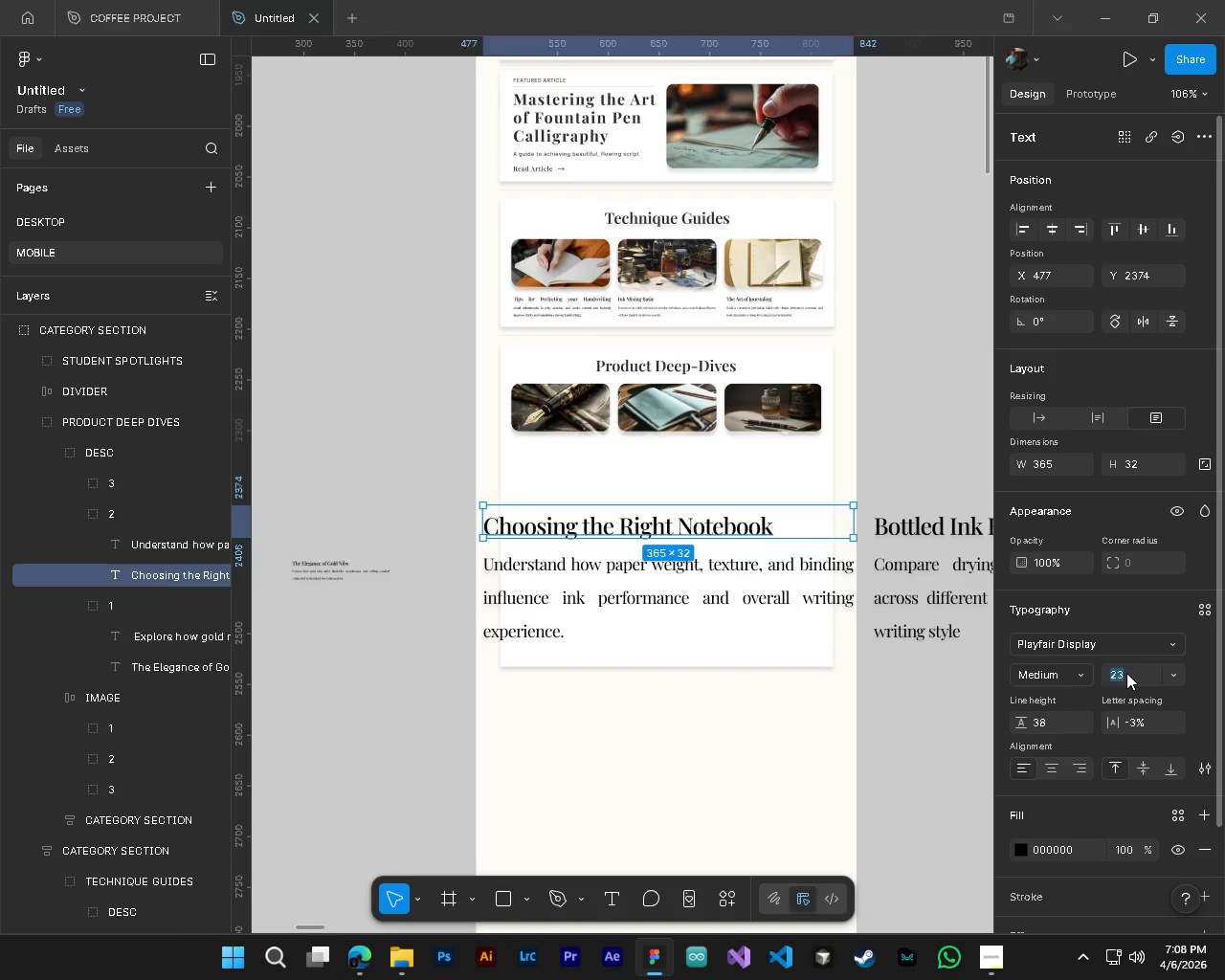 
key(Numpad5)
 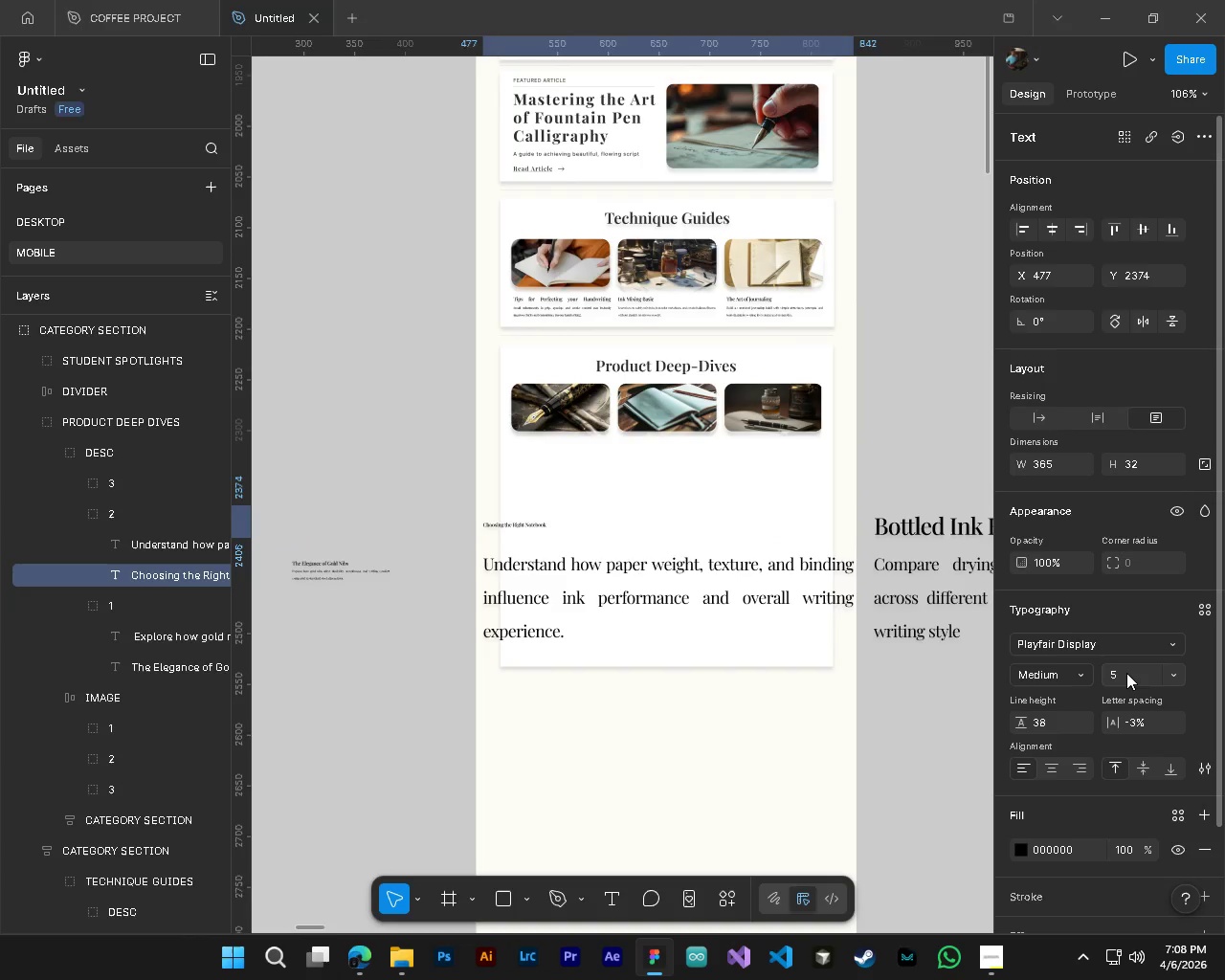 
key(NumpadEnter)
 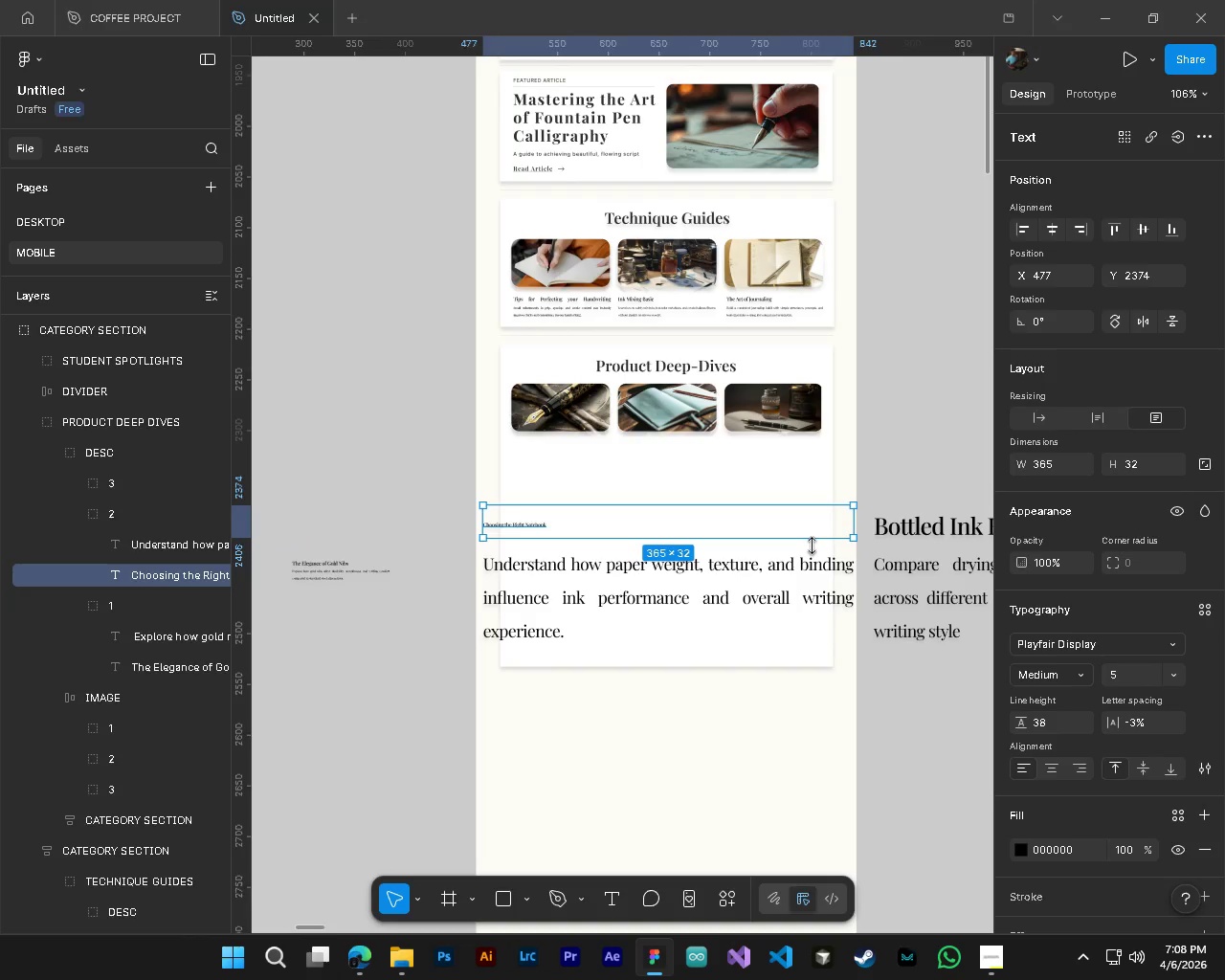 
left_click_drag(start_coordinate=[809, 536], to_coordinate=[822, 528])
 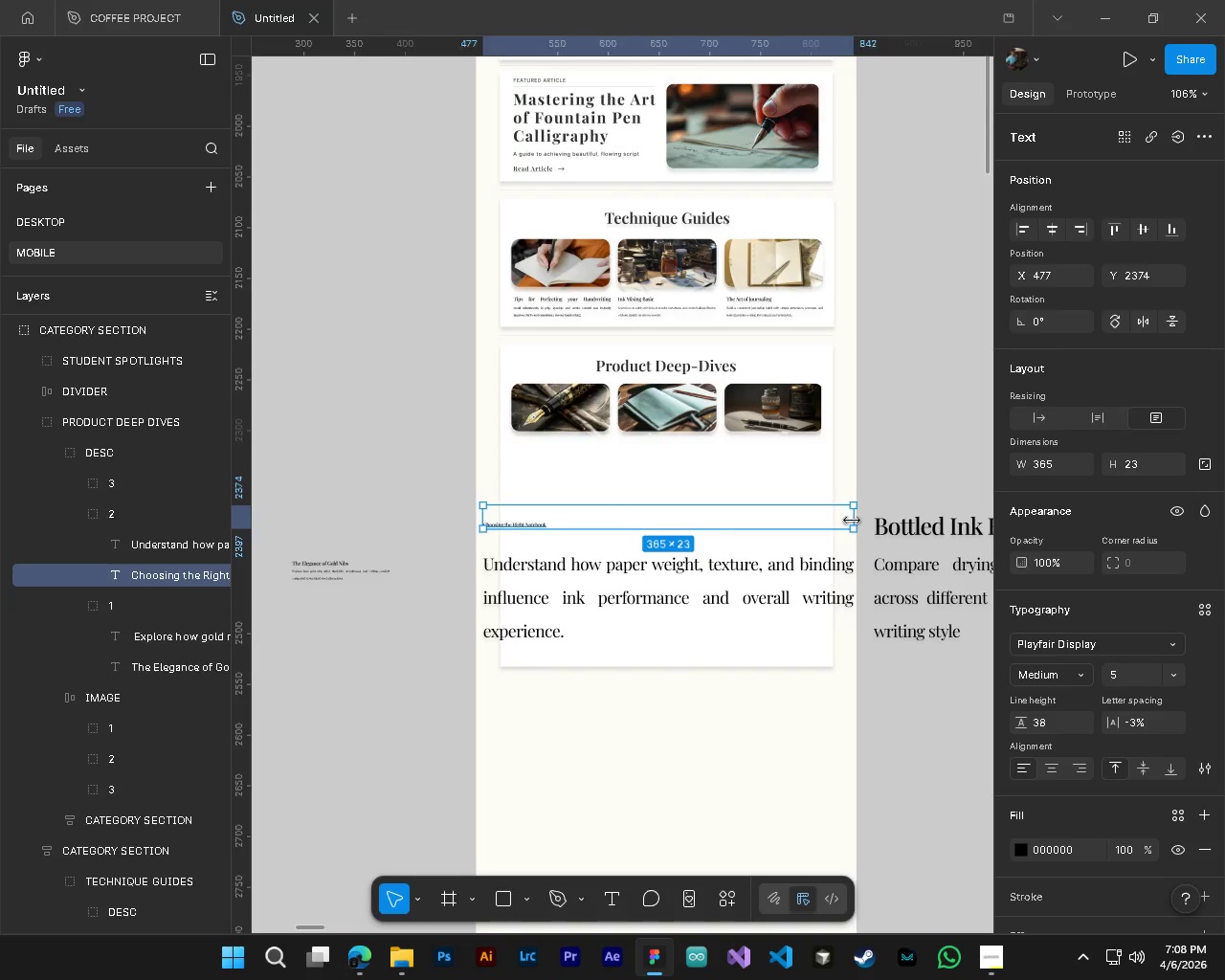 
left_click_drag(start_coordinate=[852, 521], to_coordinate=[549, 517])
 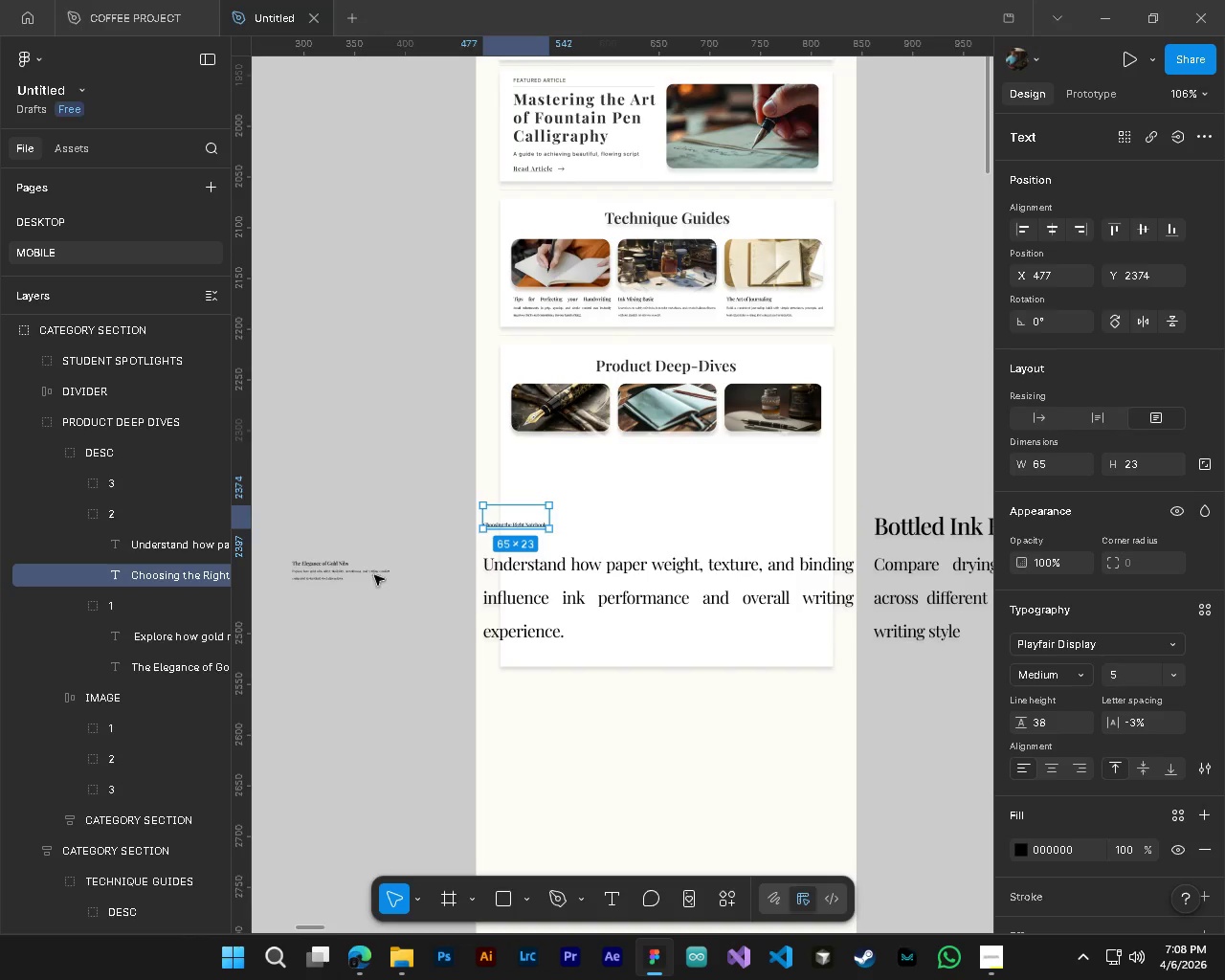 
hold_key(key=ControlLeft, duration=1.51)
left_click([341, 581])
 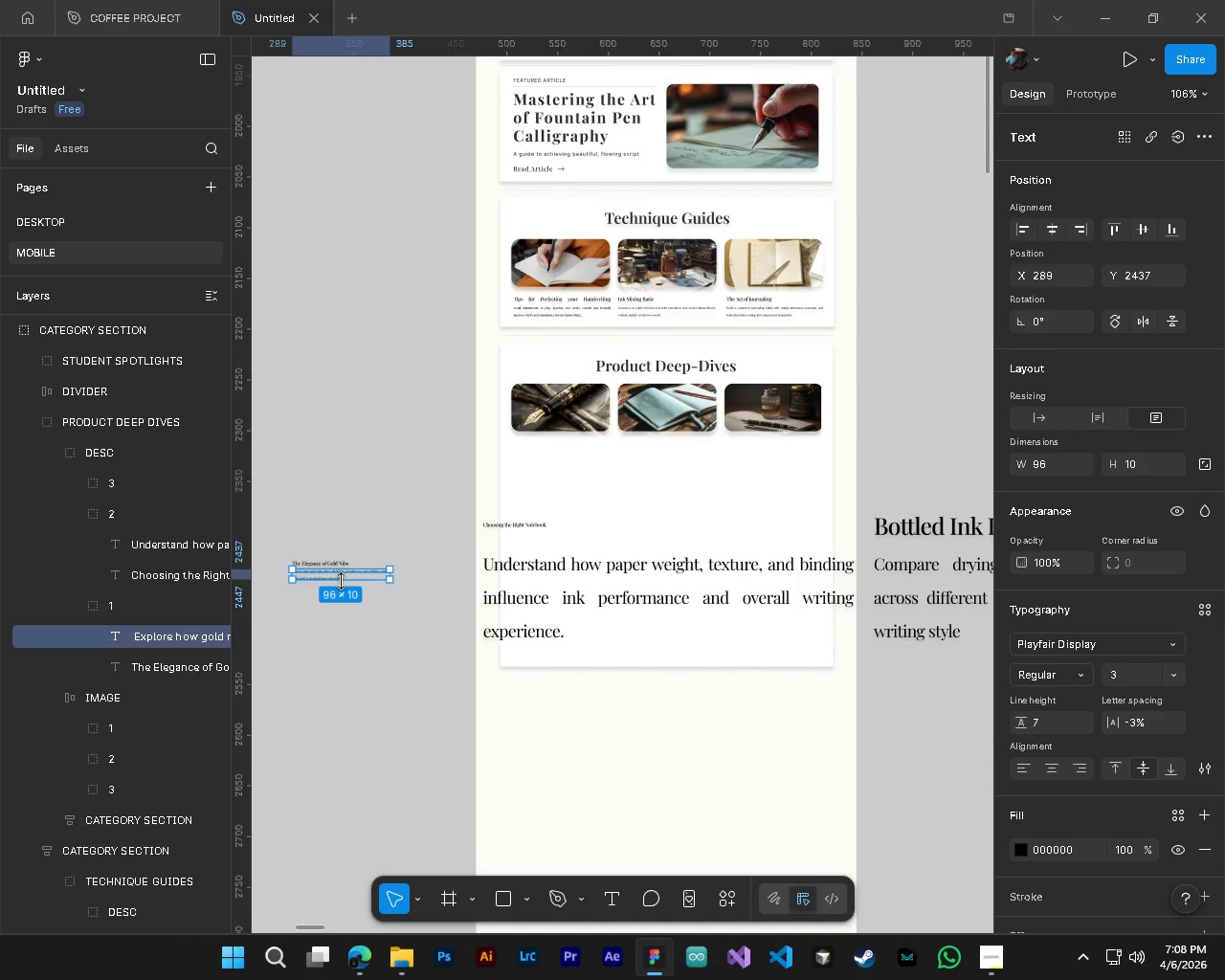 
hold_key(key=ControlLeft, duration=0.36)
 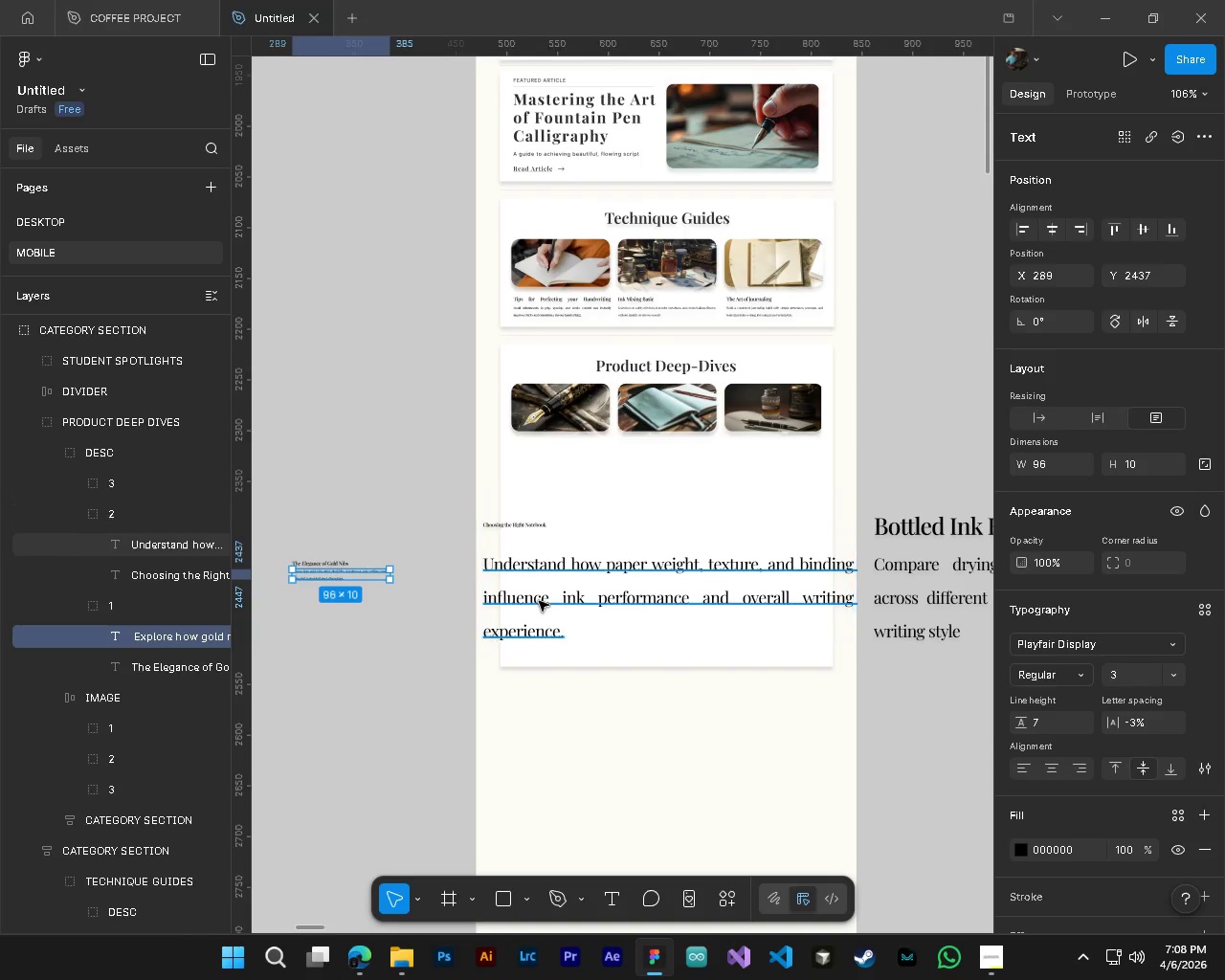 
hold_key(key=ControlLeft, duration=1.05)
left_click([539, 601])
 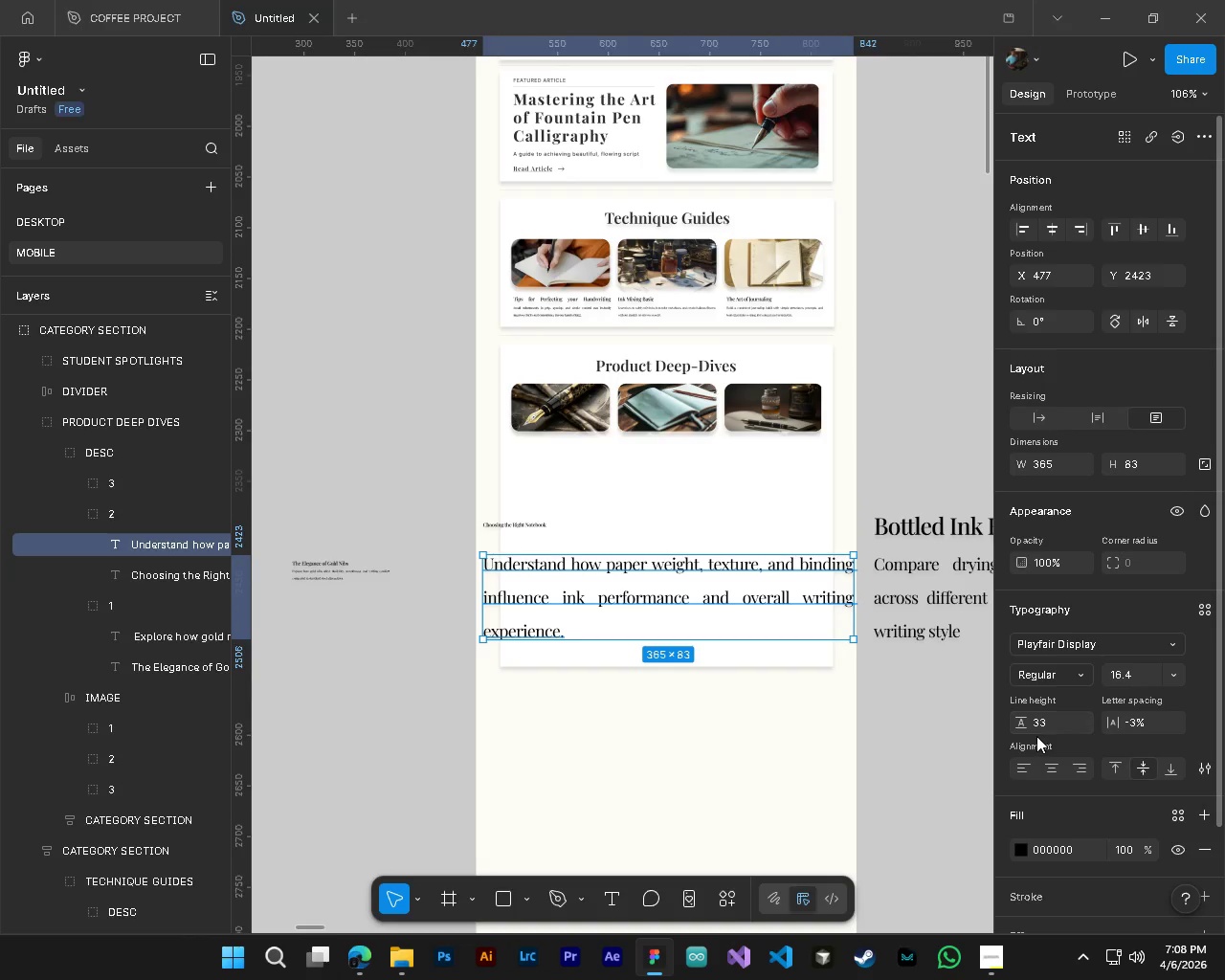 
left_click([1041, 727])
 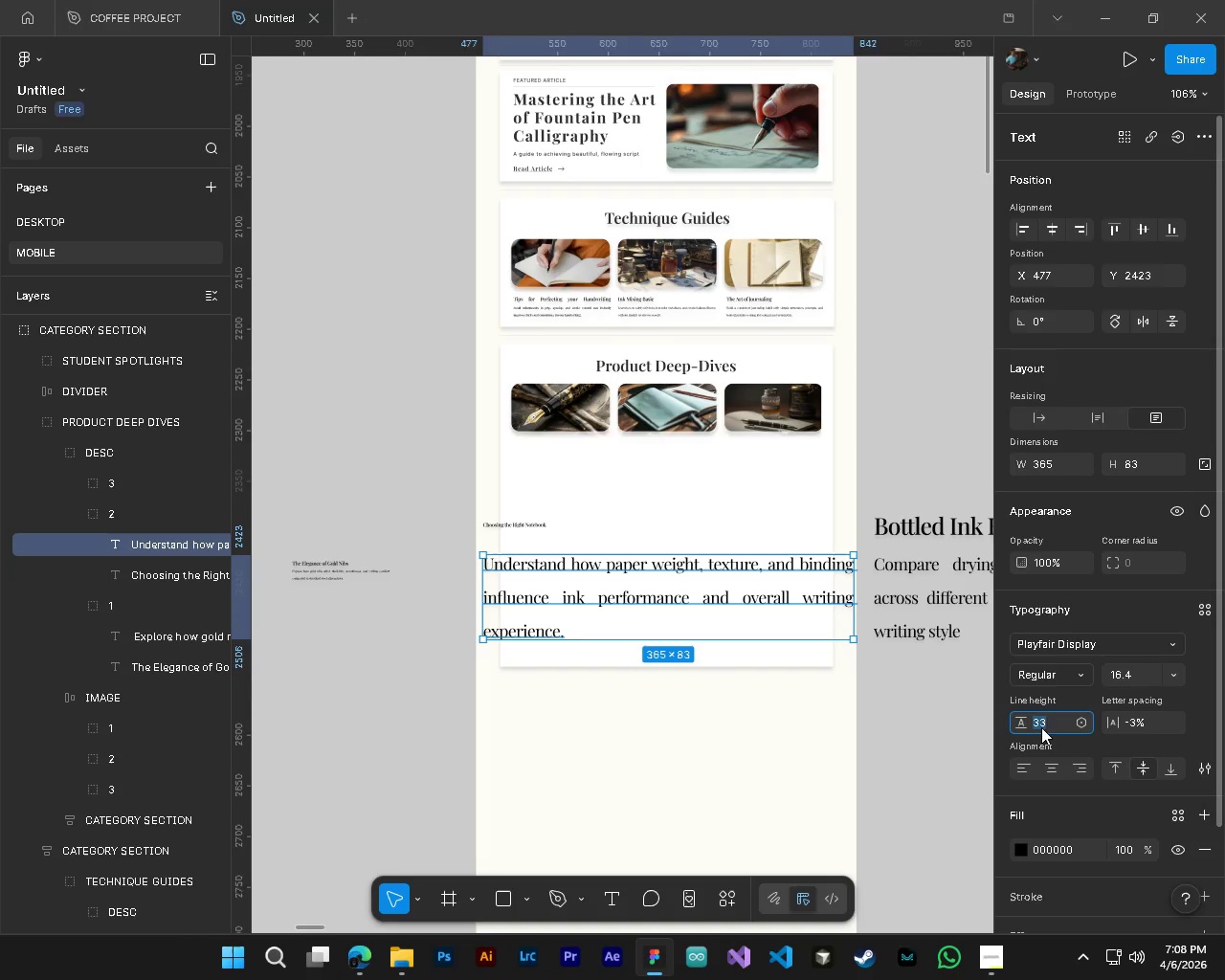 
key(Numpad7)
 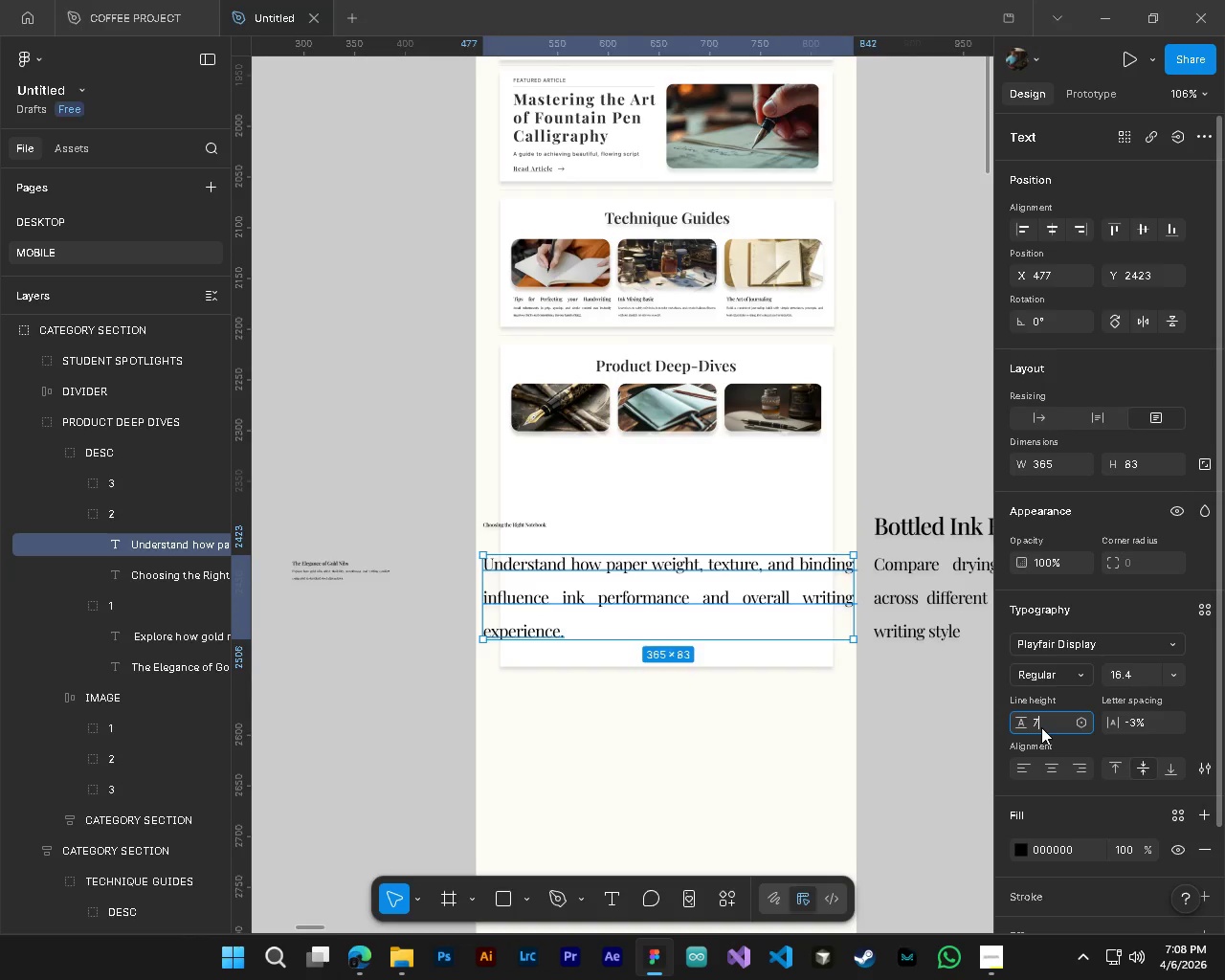 
key(NumpadEnter)
 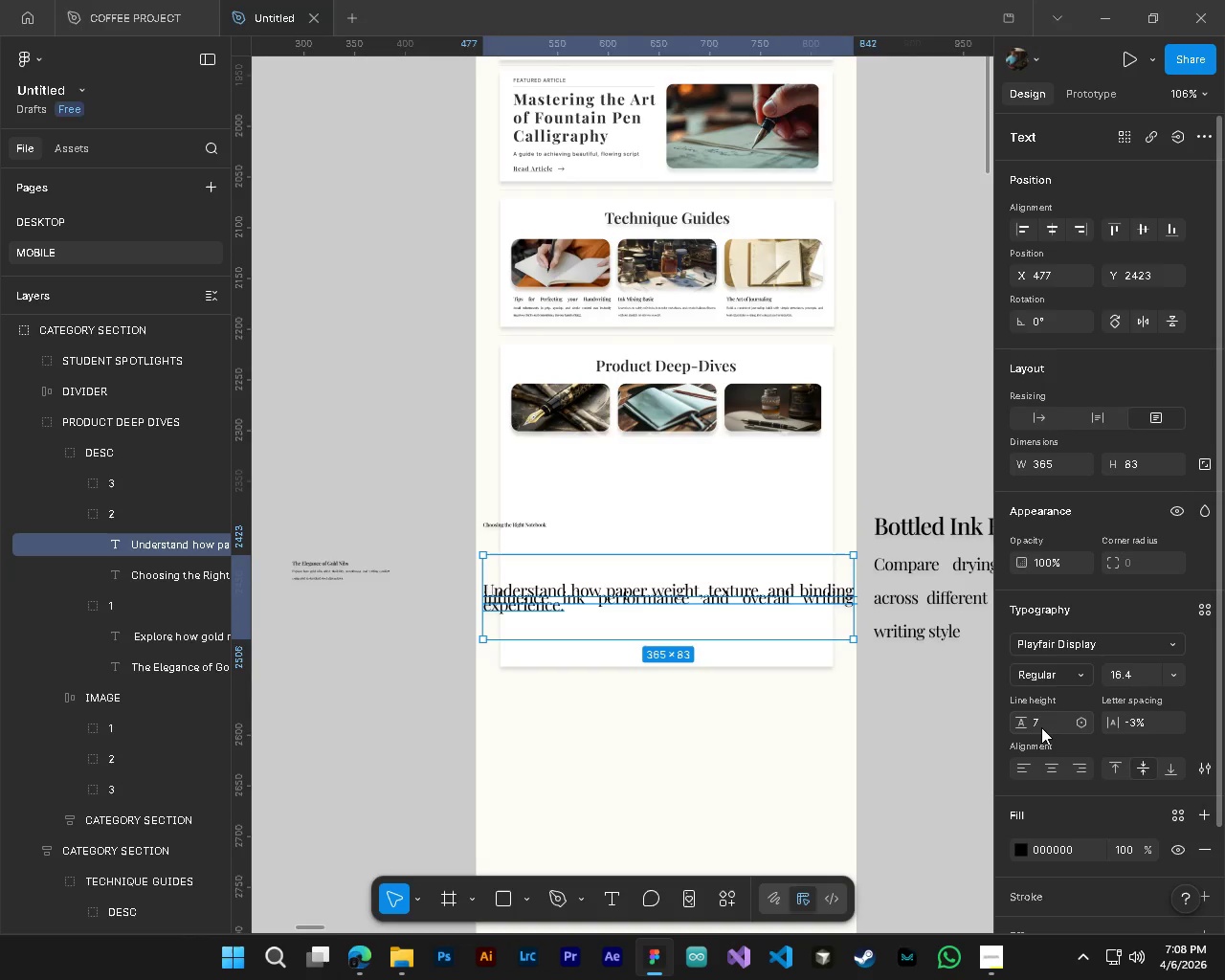 
key(Shift+ShiftLeft)
 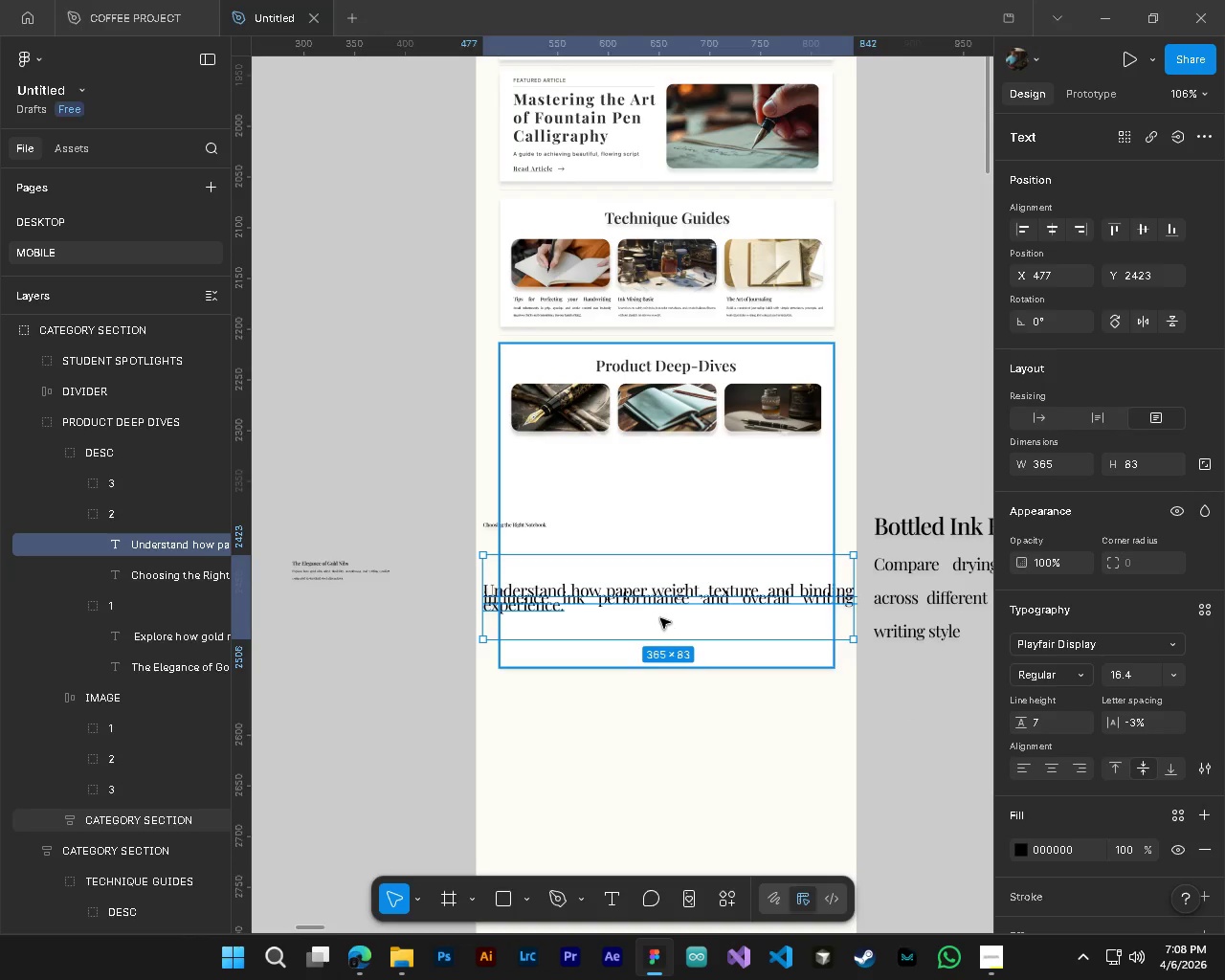 
hold_key(key=ControlLeft, duration=0.45)
 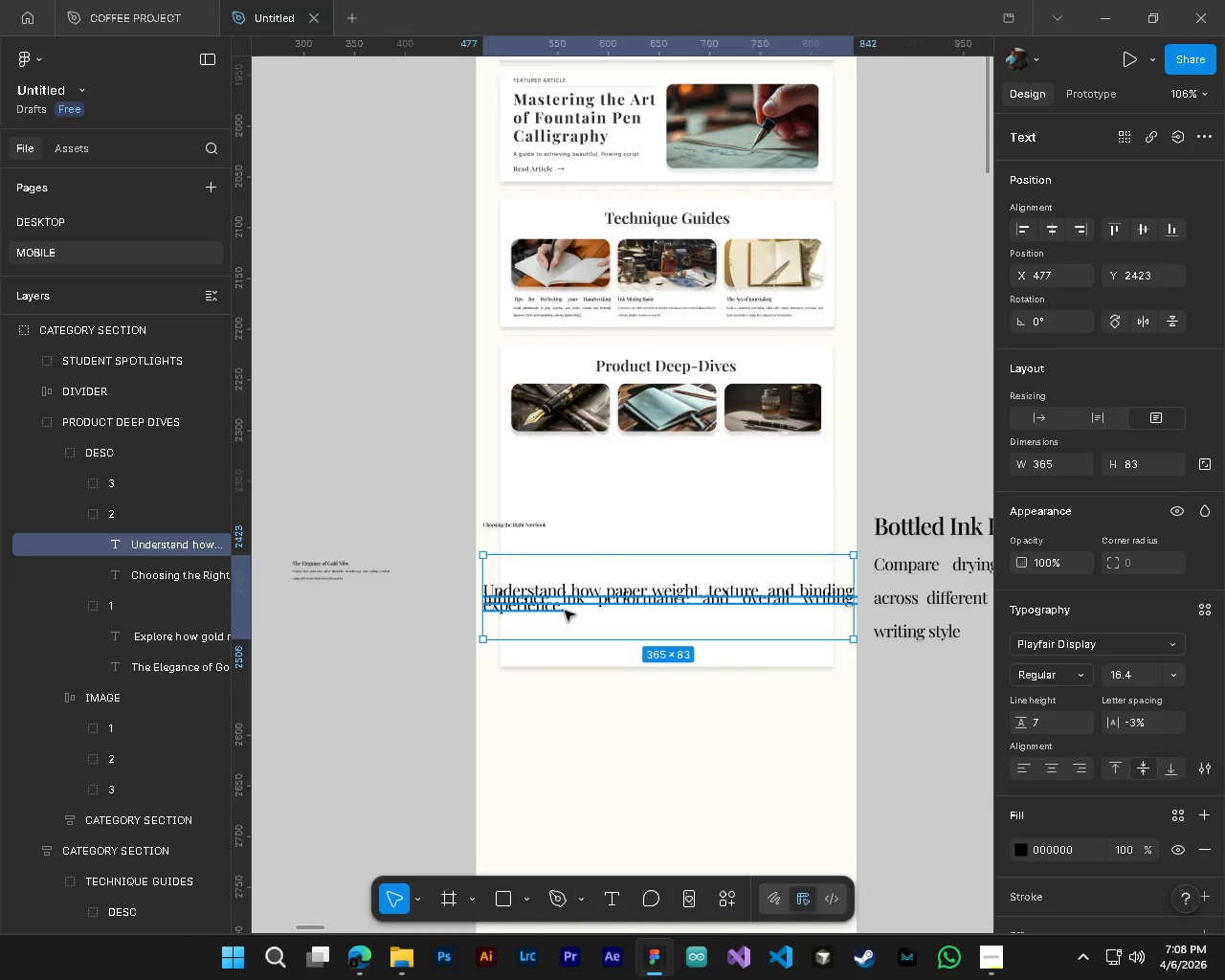 
left_click([565, 611])
 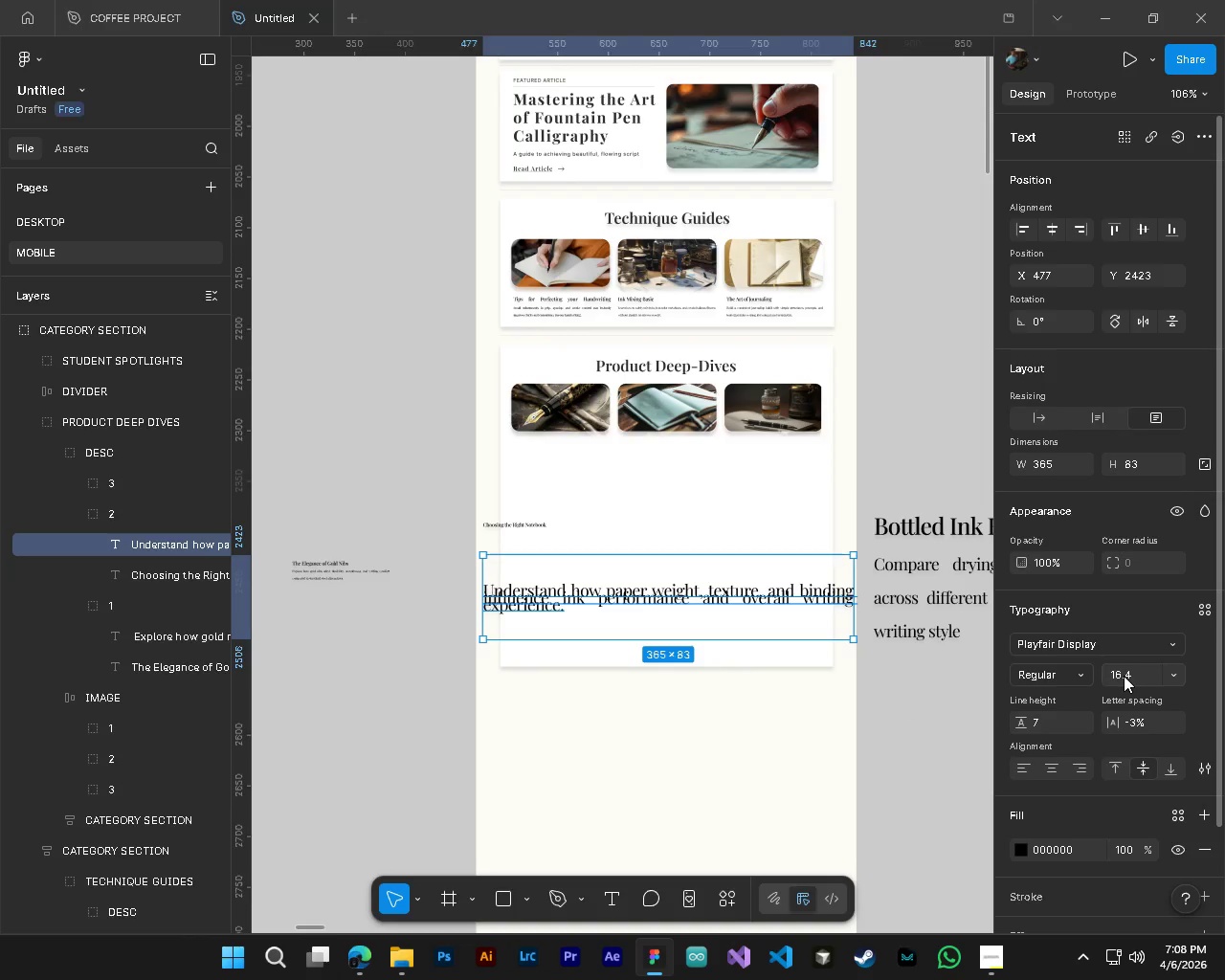 
double_click([1124, 676])
 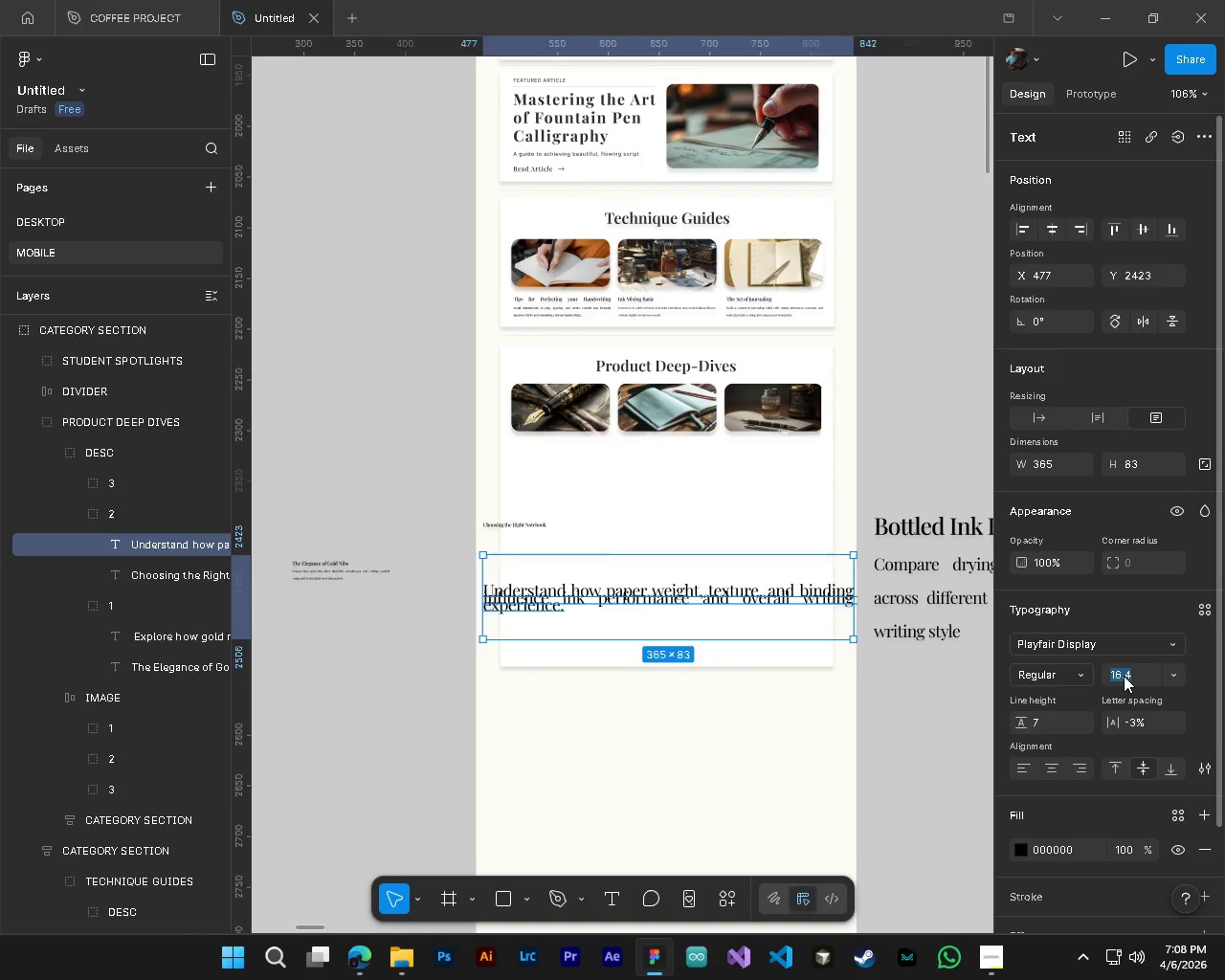 
key(Numpad3)
 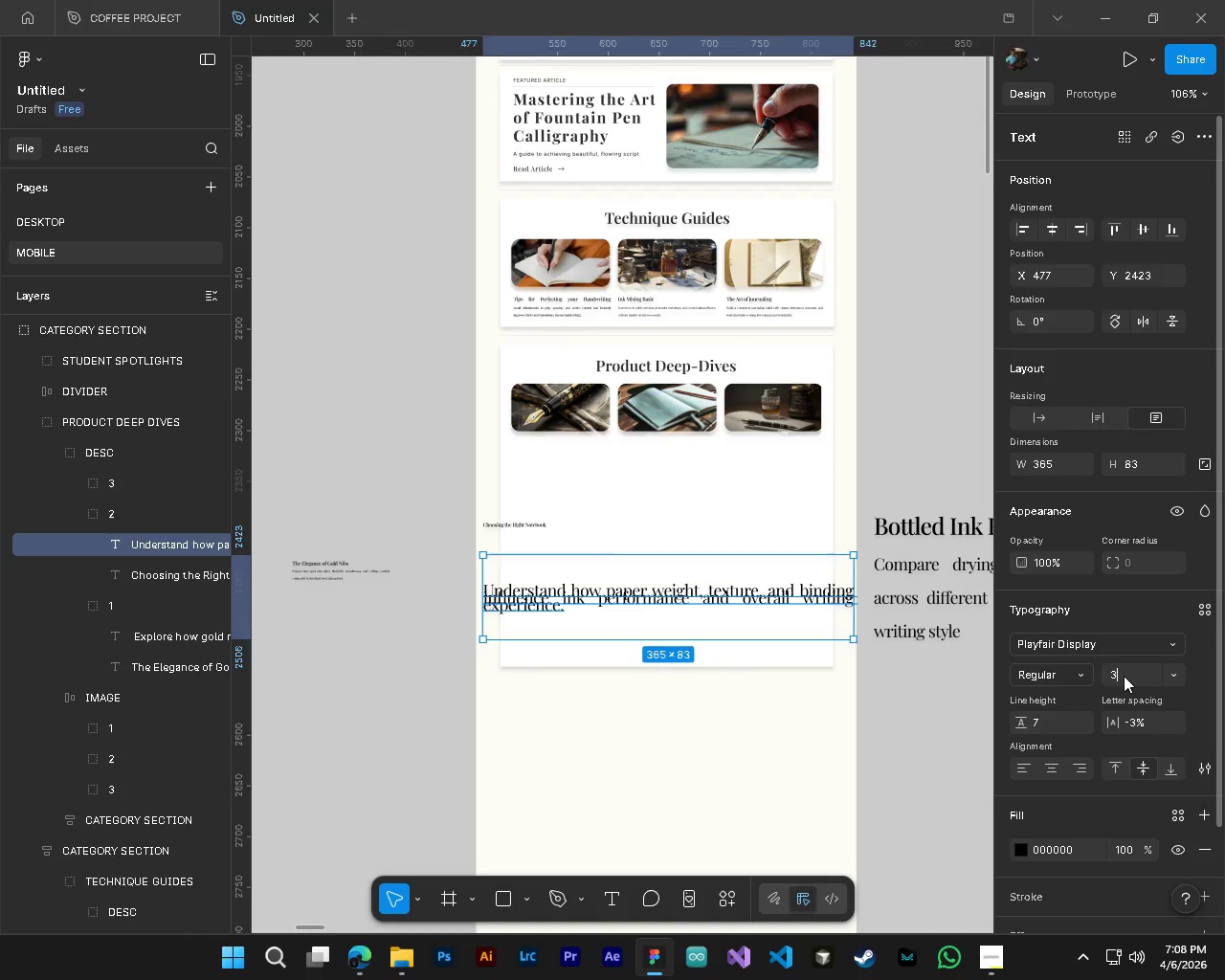 
key(NumpadEnter)
 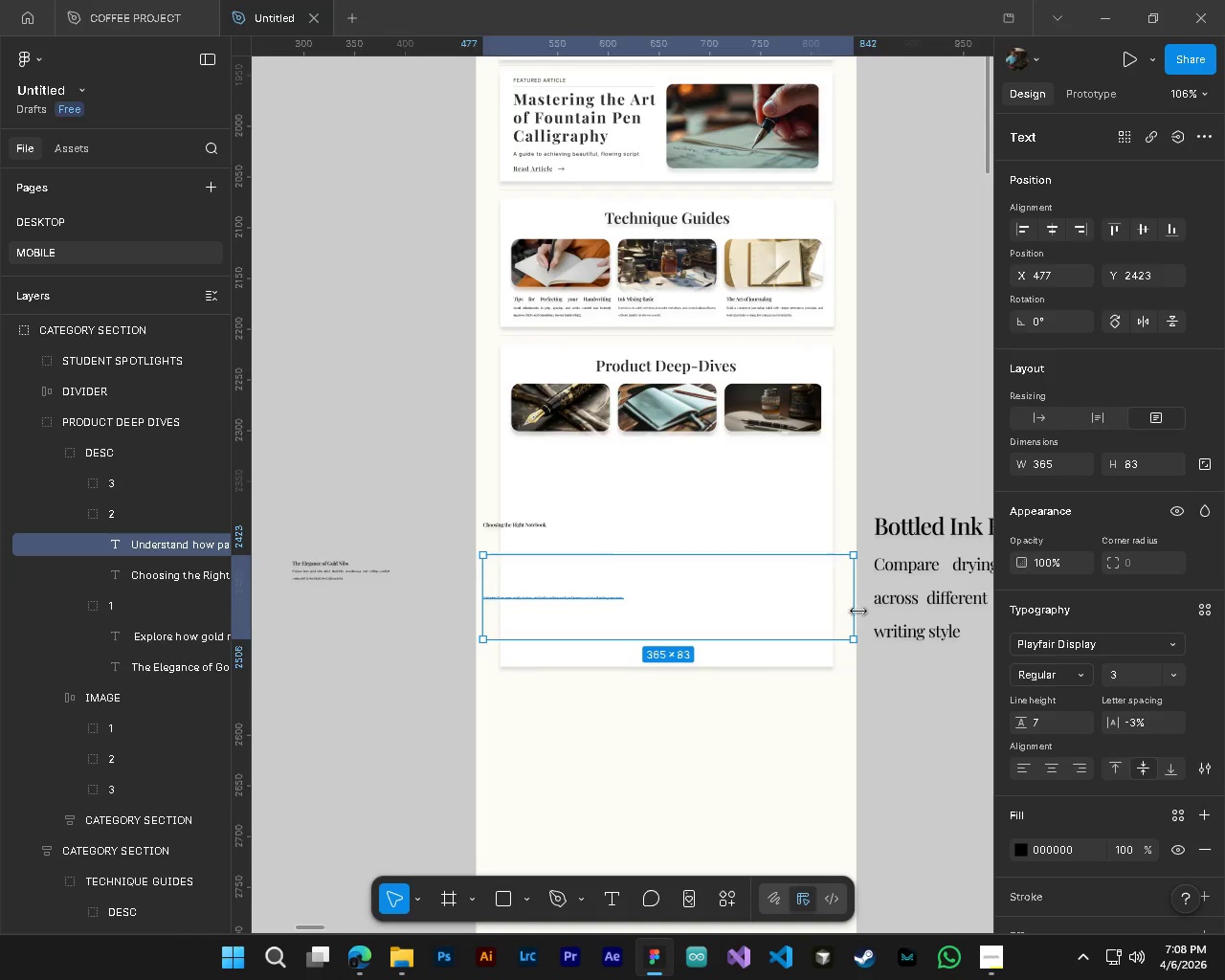 
left_click_drag(start_coordinate=[859, 612], to_coordinate=[590, 584])
 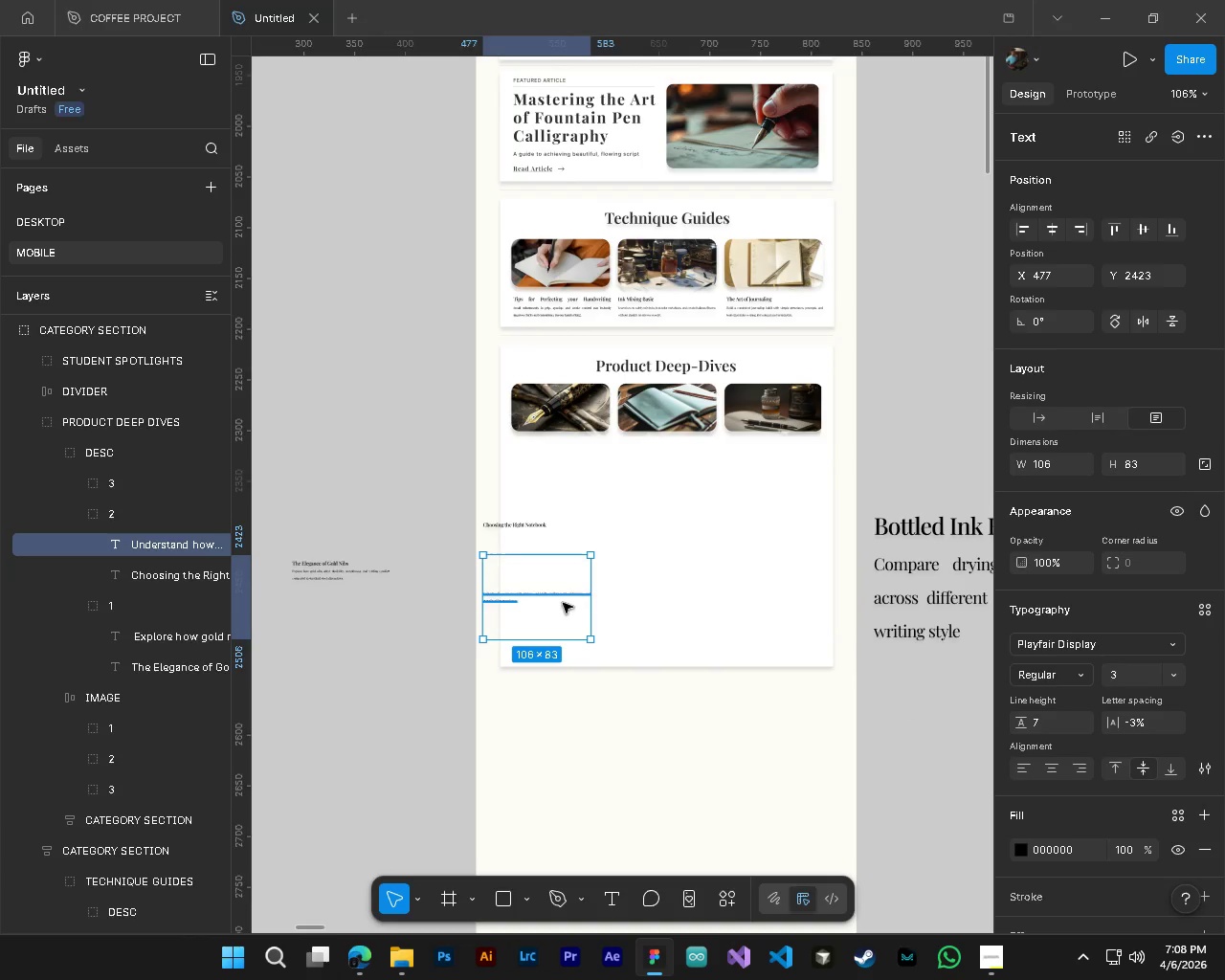 
hold_key(key=ShiftLeft, duration=1.52)
scroll: coordinate [557, 617], scroll_direction: up, amount: 3.0
 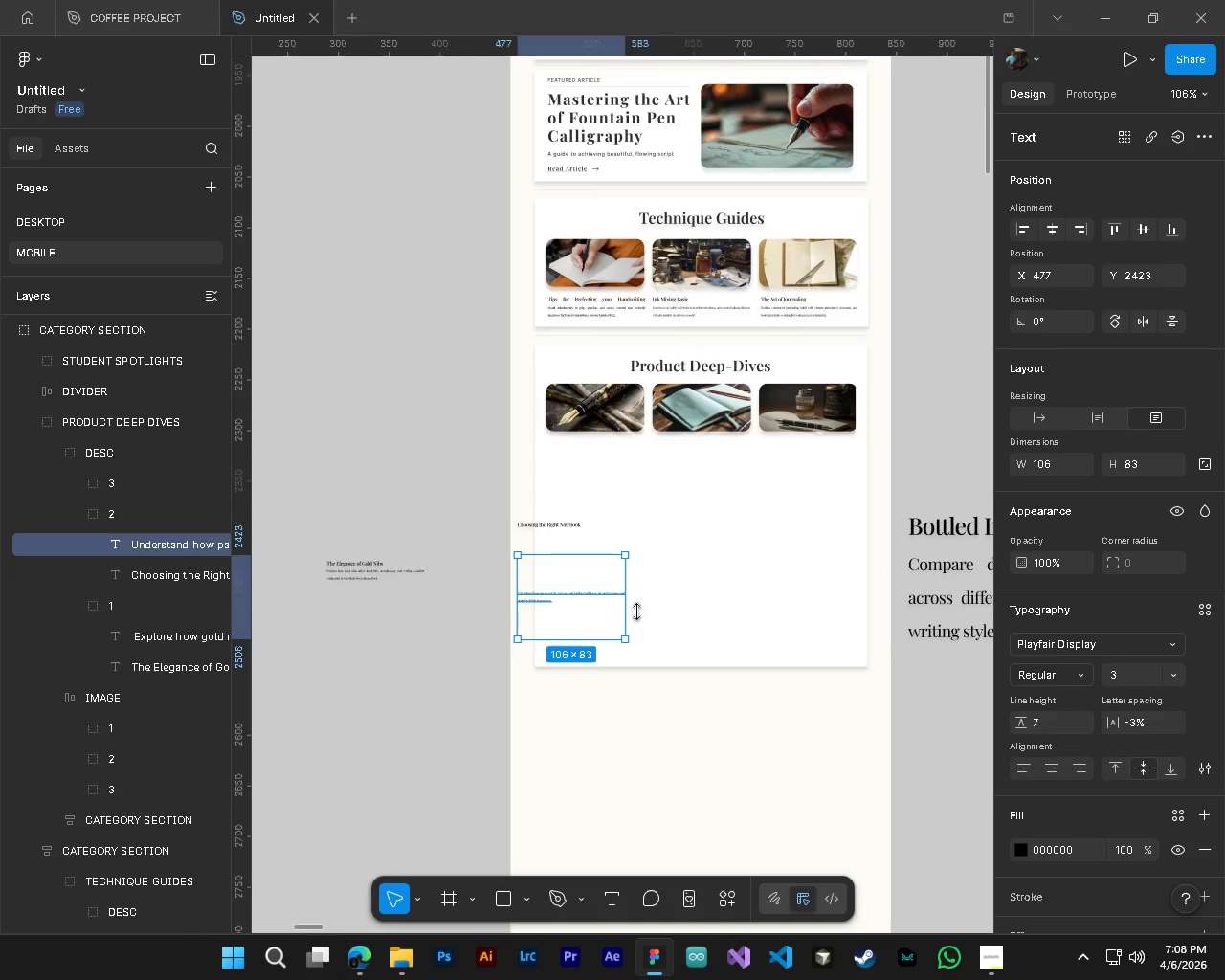 
hold_key(key=ShiftLeft, duration=0.48)
 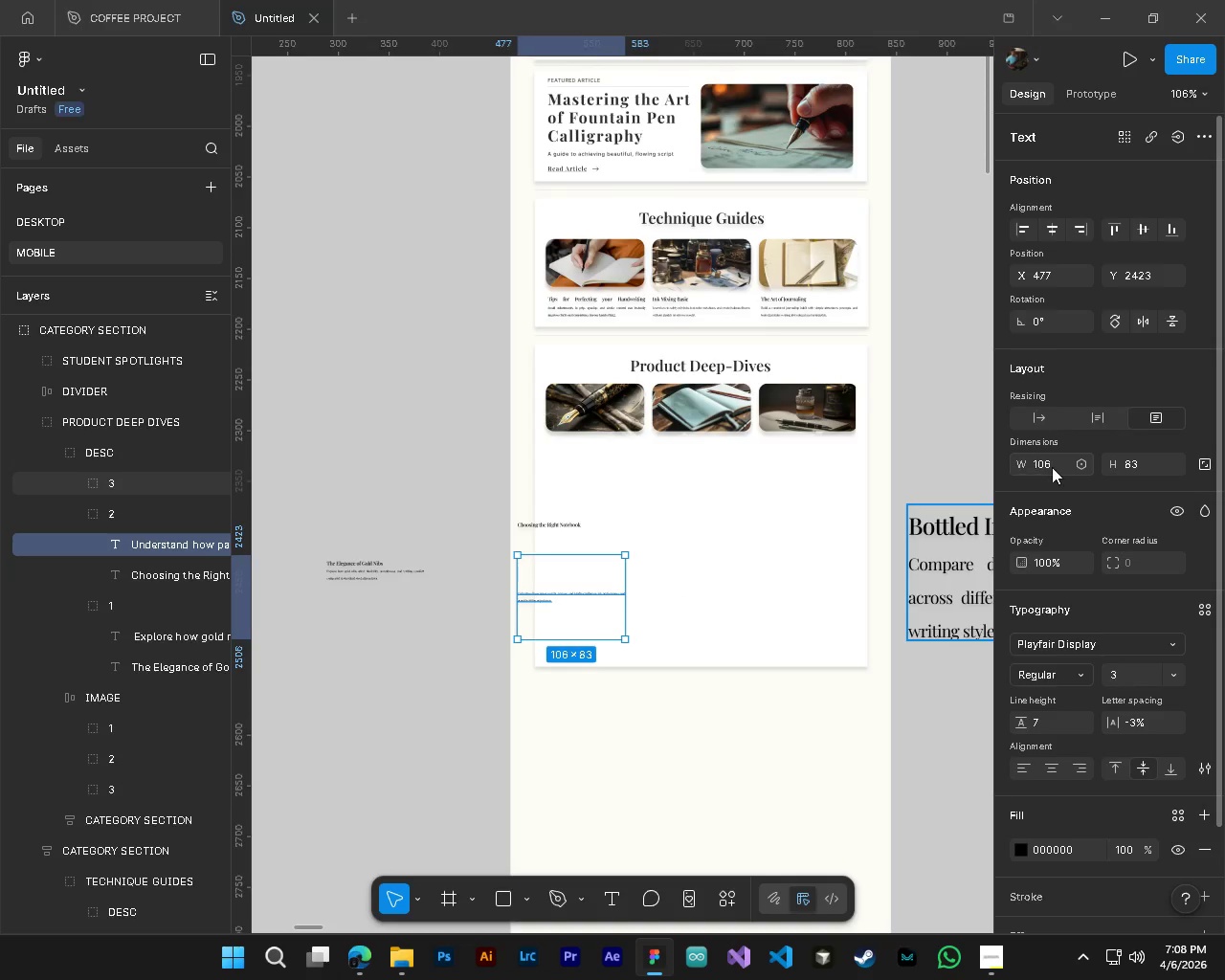 
left_click([1053, 467])
 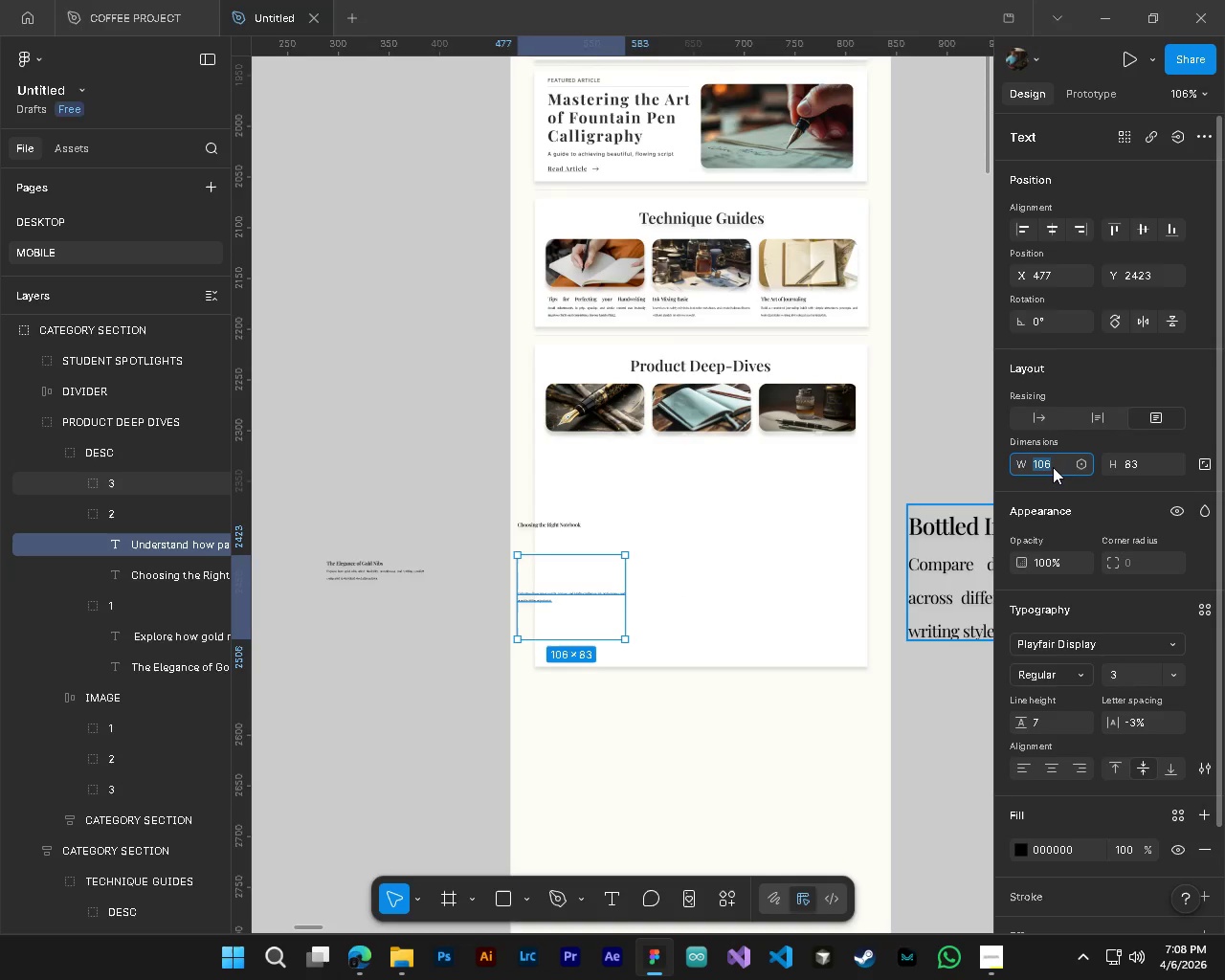 
key(Numpad9)
 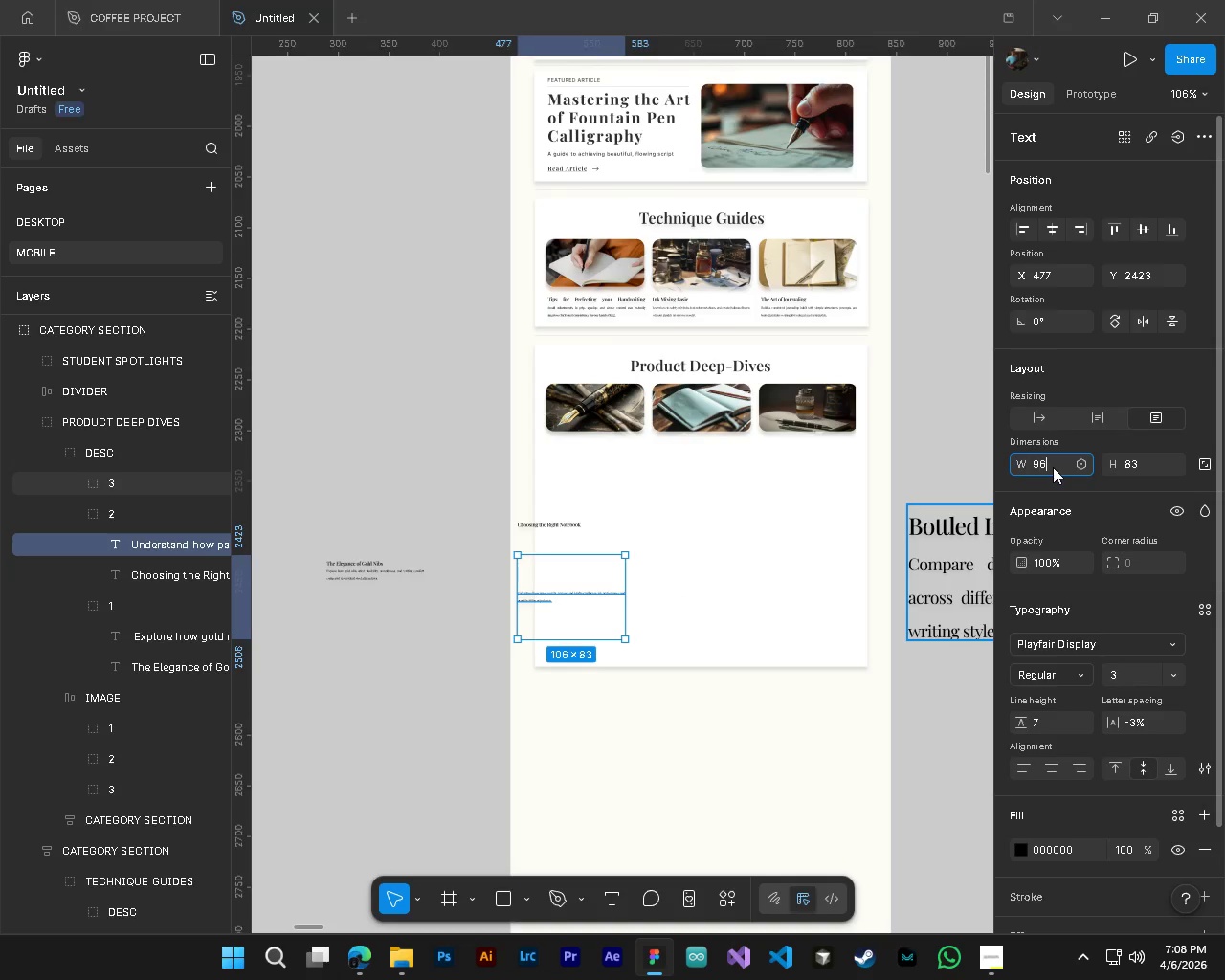 
key(Numpad6)
 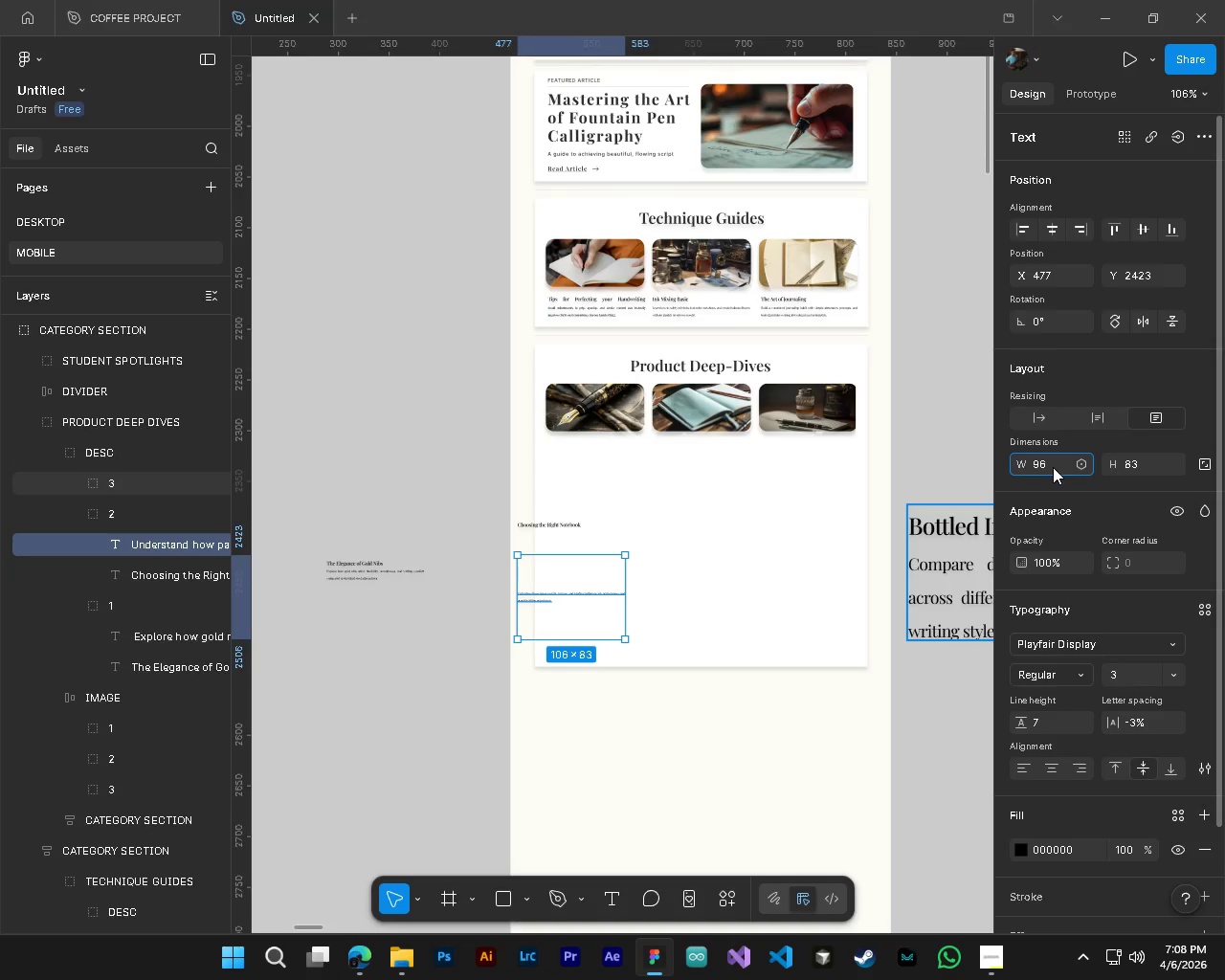 
key(NumpadEnter)
 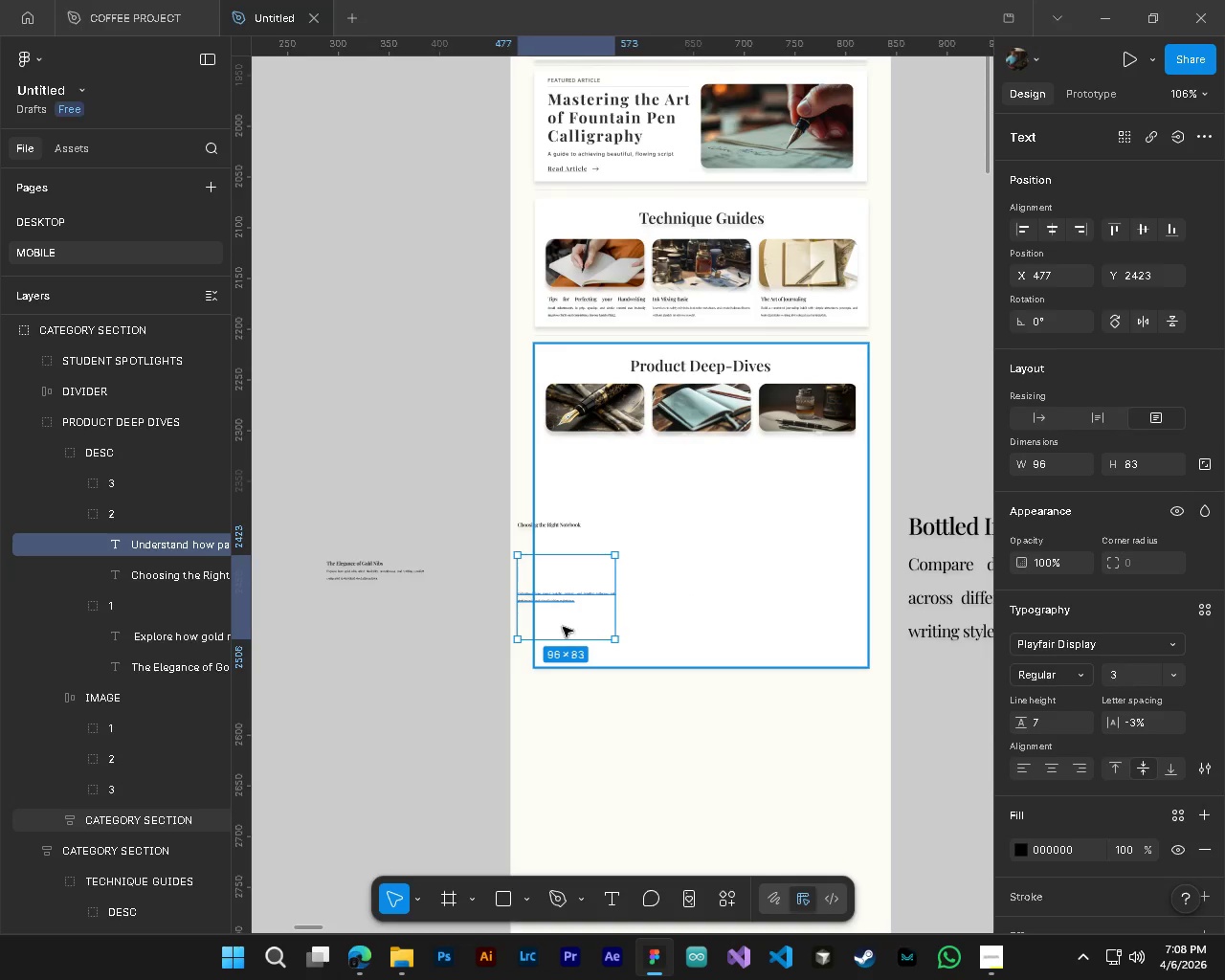 
hold_key(key=ControlLeft, duration=0.39)
 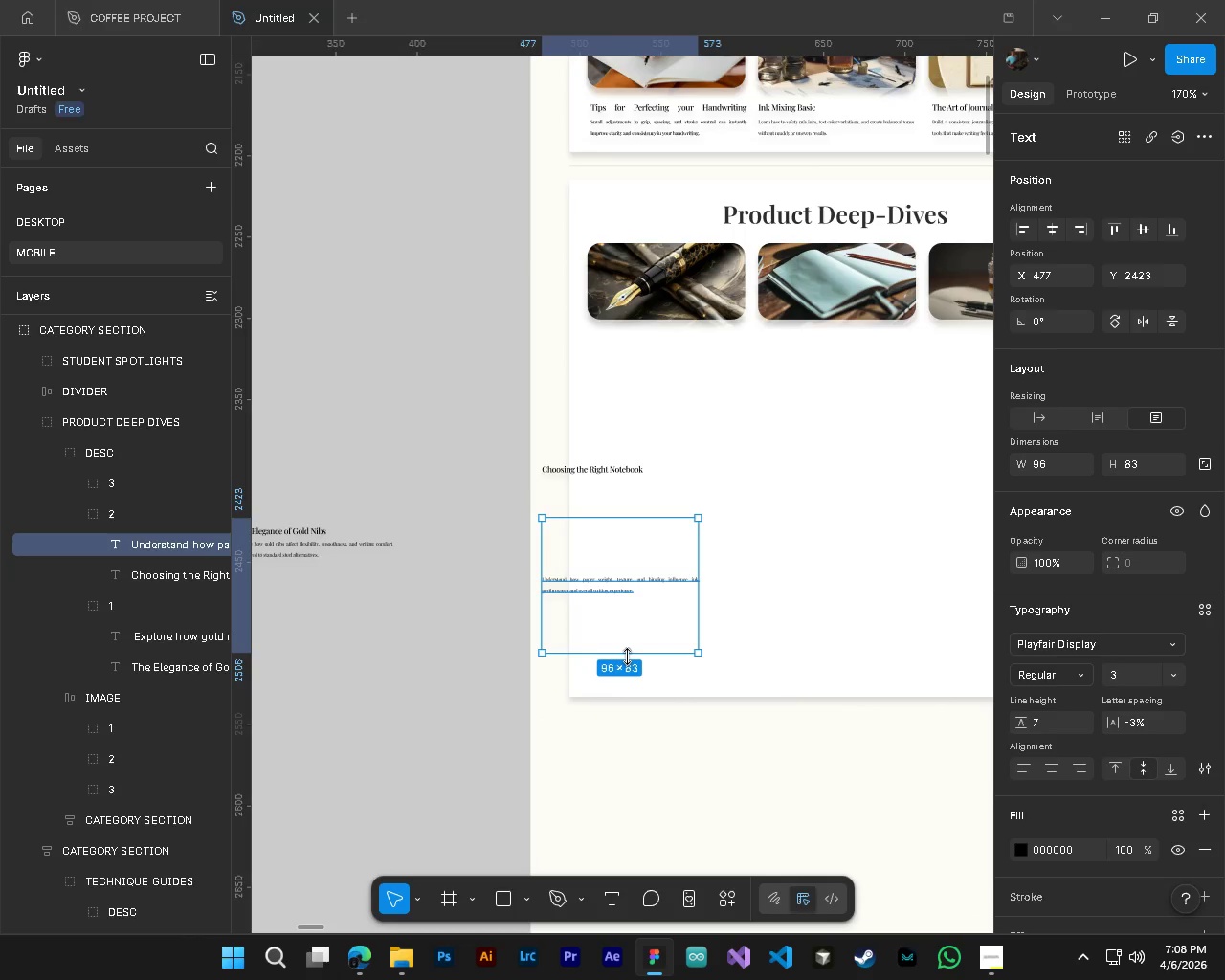 
key(Alt+Control+AltLeft)
 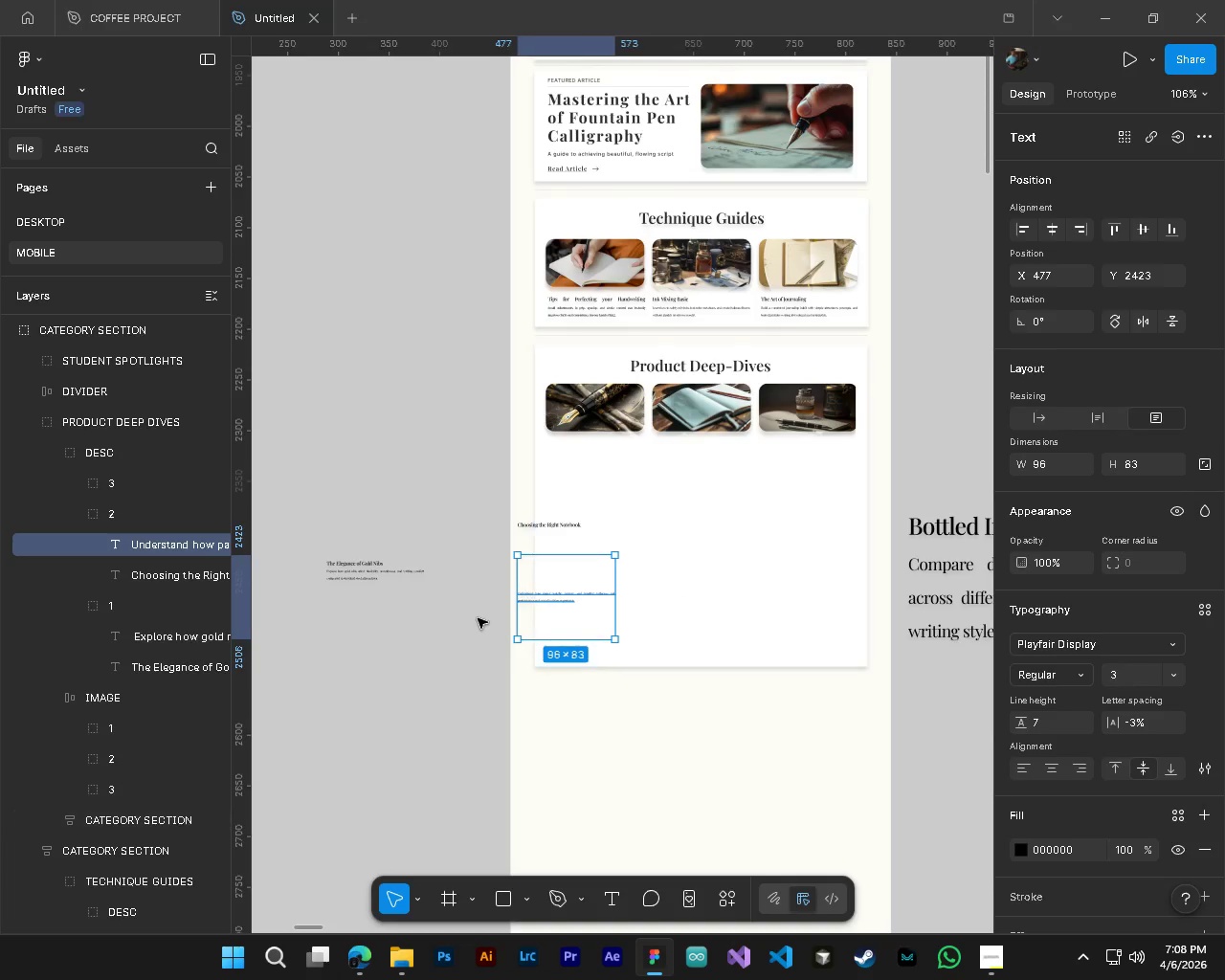 
hold_key(key=AltLeft, duration=0.33)
scroll: coordinate [478, 616], scroll_direction: up, amount: 4.0
 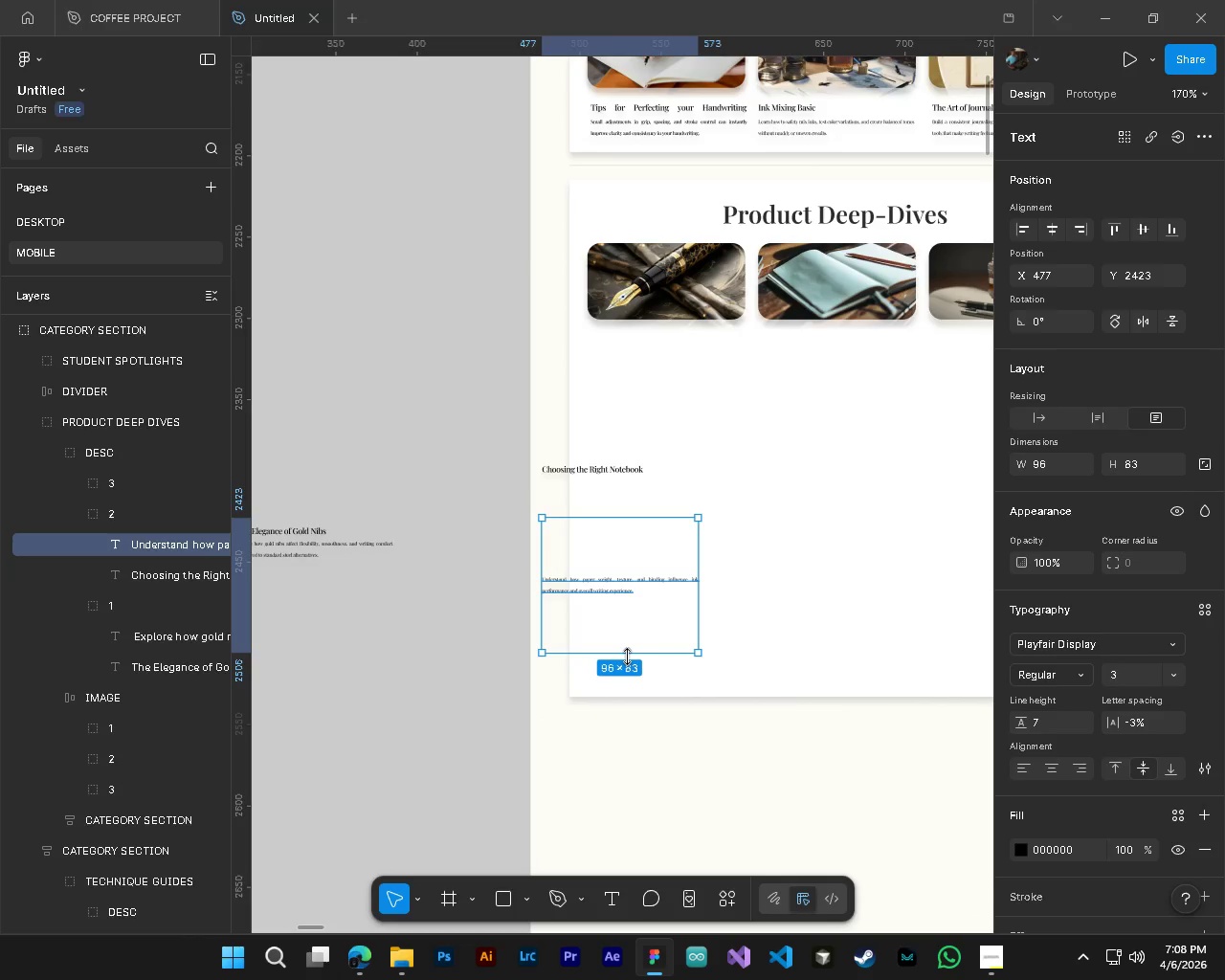 
left_click_drag(start_coordinate=[627, 657], to_coordinate=[634, 559])
 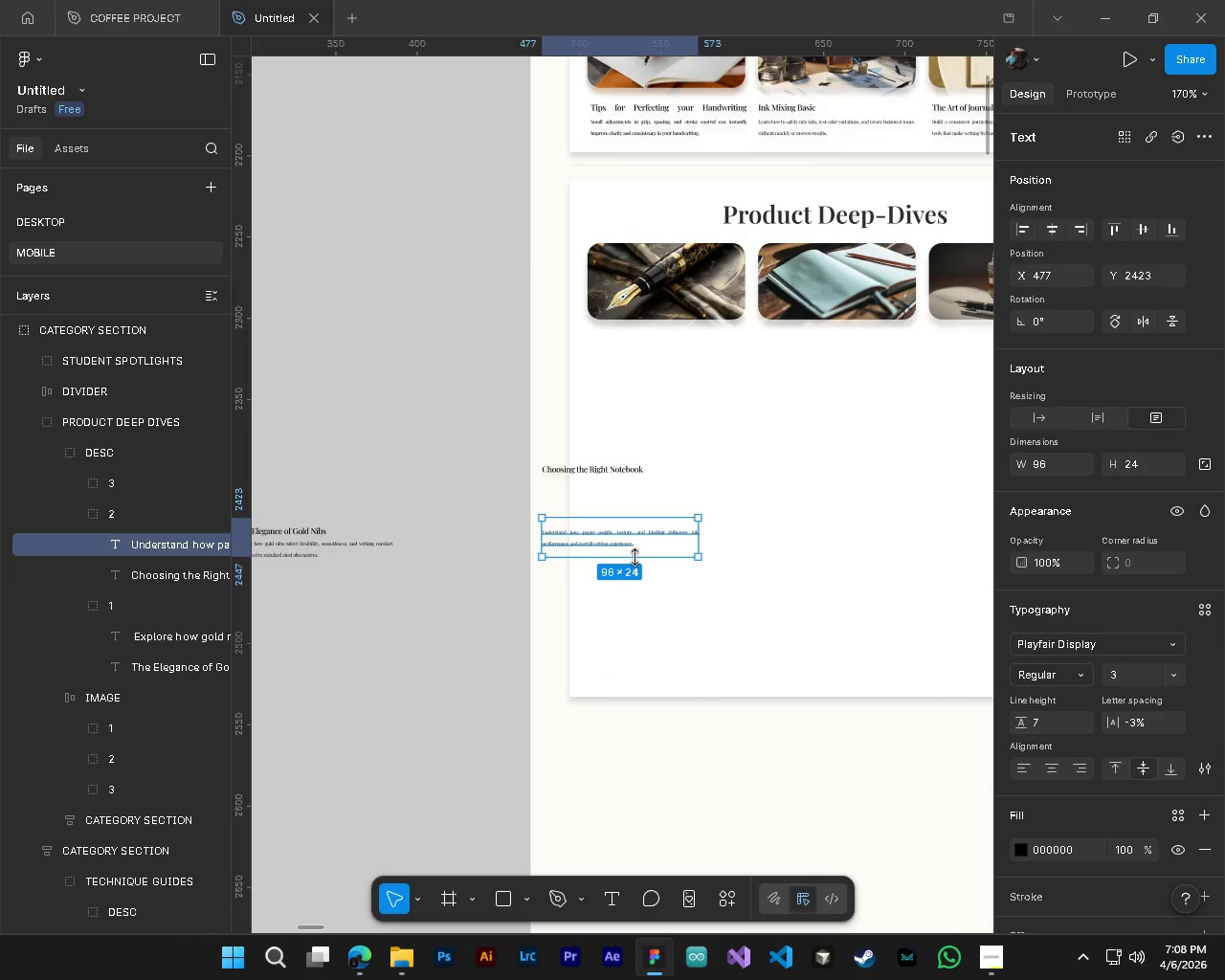 
left_click_drag(start_coordinate=[634, 559], to_coordinate=[638, 541])
 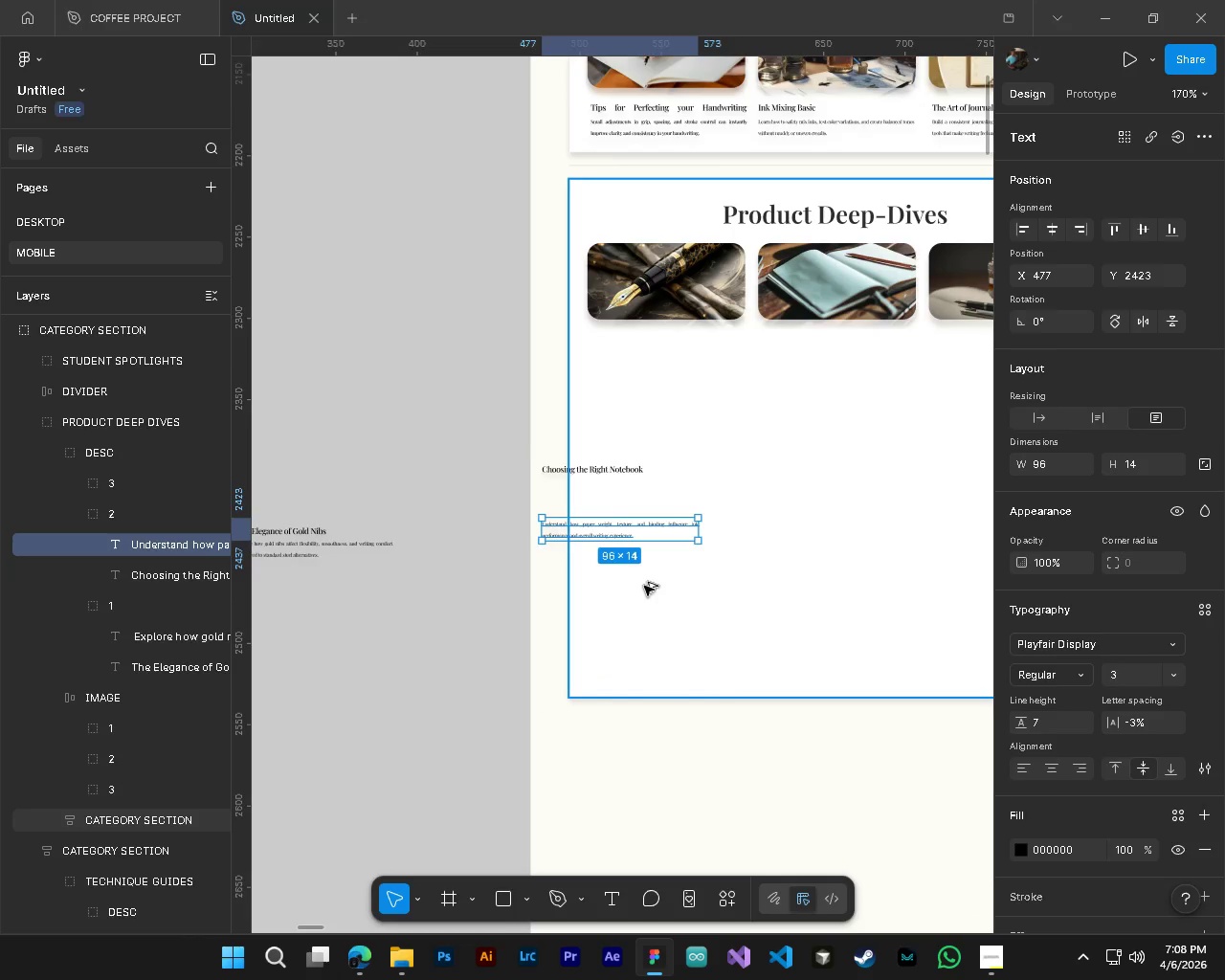 
key(Alt+Control+AltLeft)
 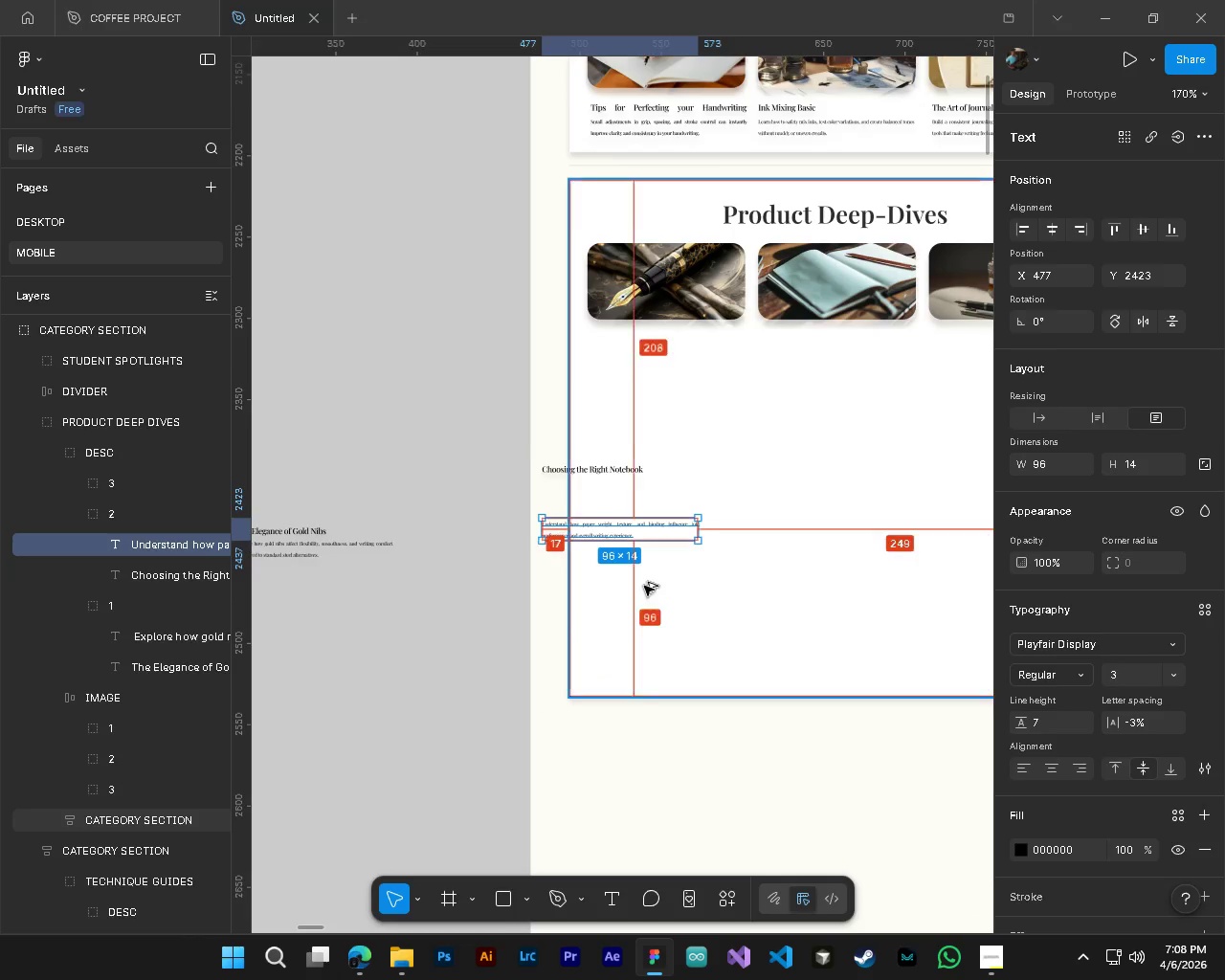 
hold_key(key=ControlLeft, duration=0.67)
hold_key(key=AltLeft, duration=0.62)
scroll: coordinate [630, 595], scroll_direction: down, amount: 9.0
 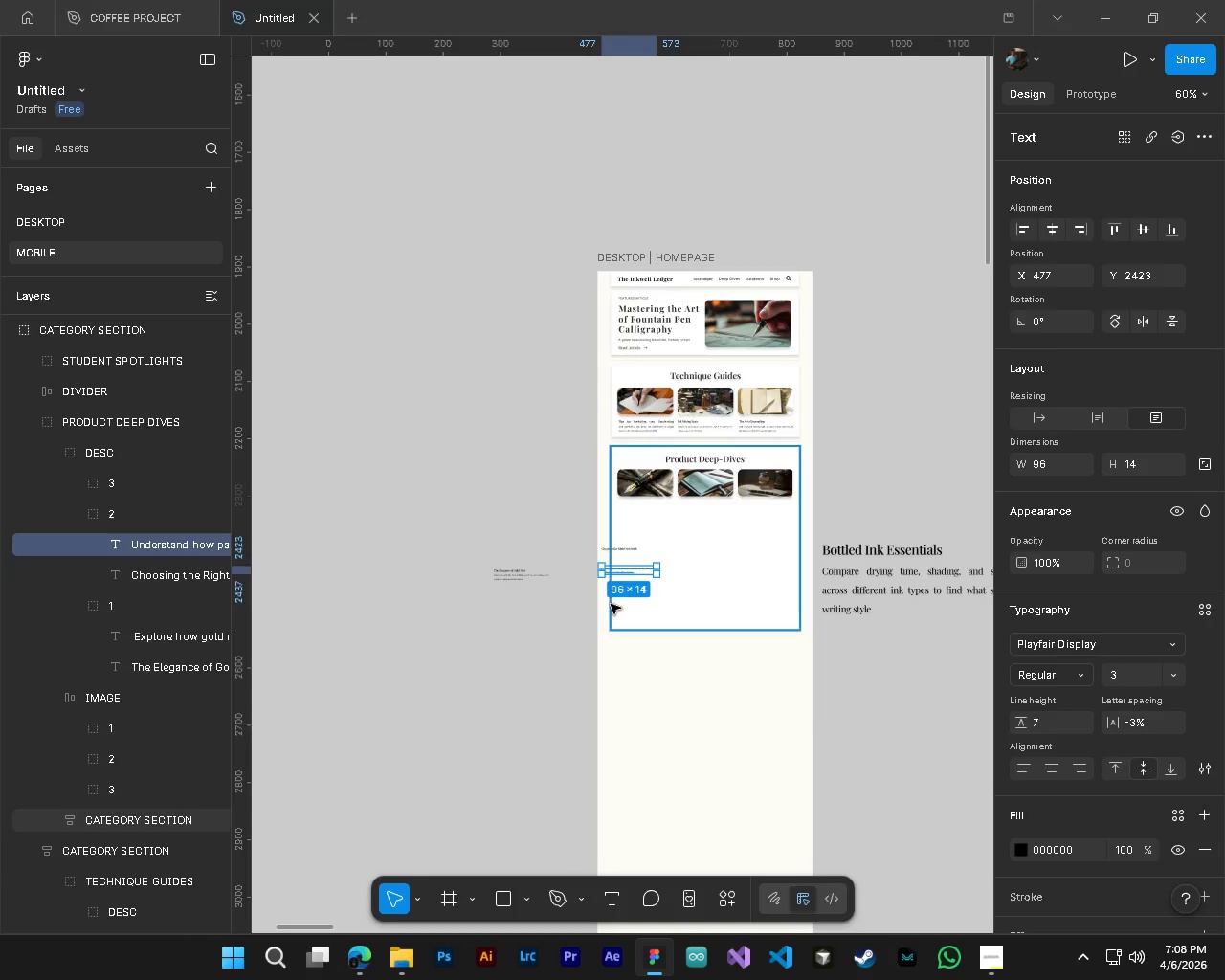 
hold_key(key=ControlLeft, duration=0.53)
hold_key(key=AltLeft, duration=0.48)
scroll: coordinate [603, 552], scroll_direction: up, amount: 4.0
 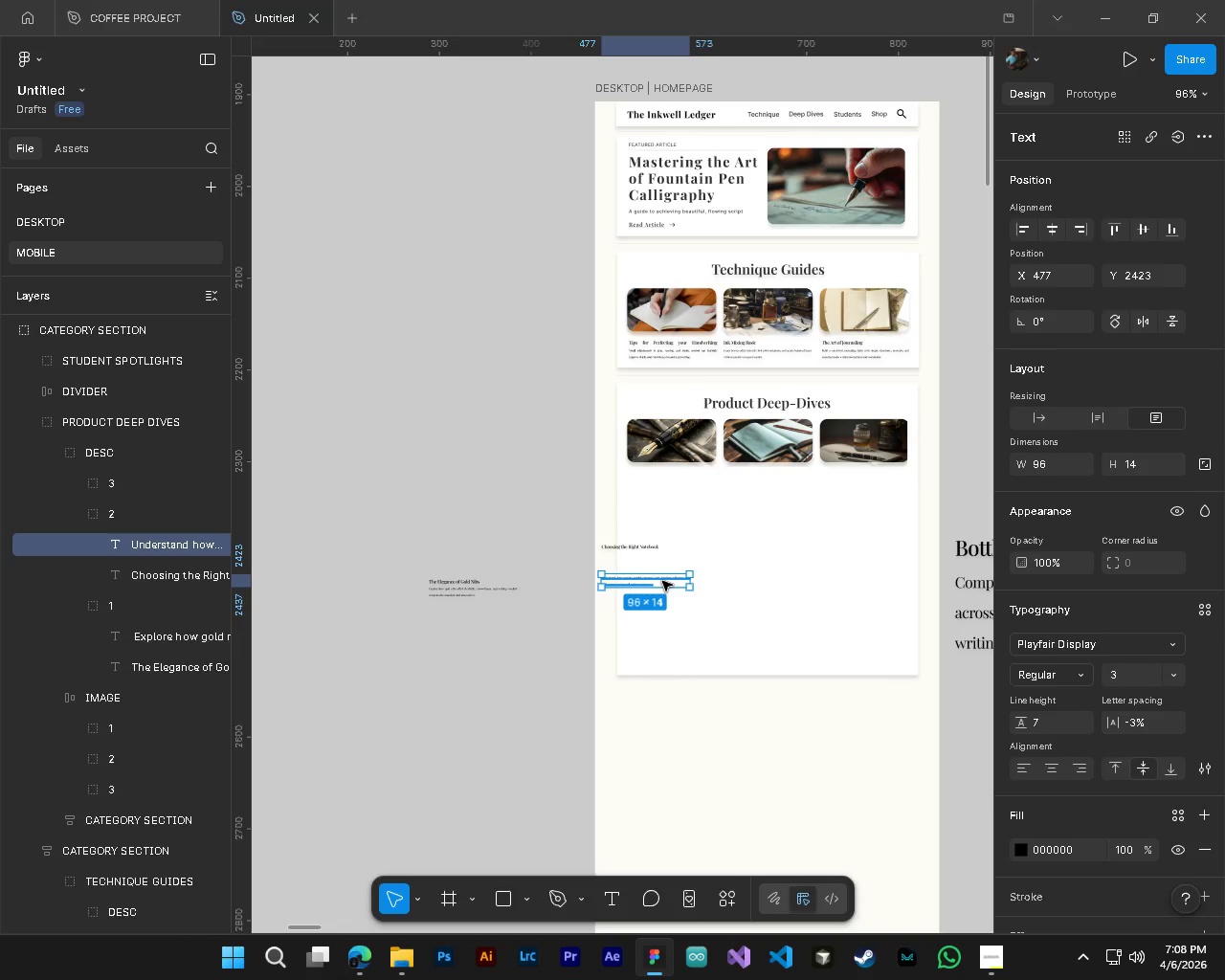 
left_click_drag(start_coordinate=[662, 581], to_coordinate=[666, 564])
 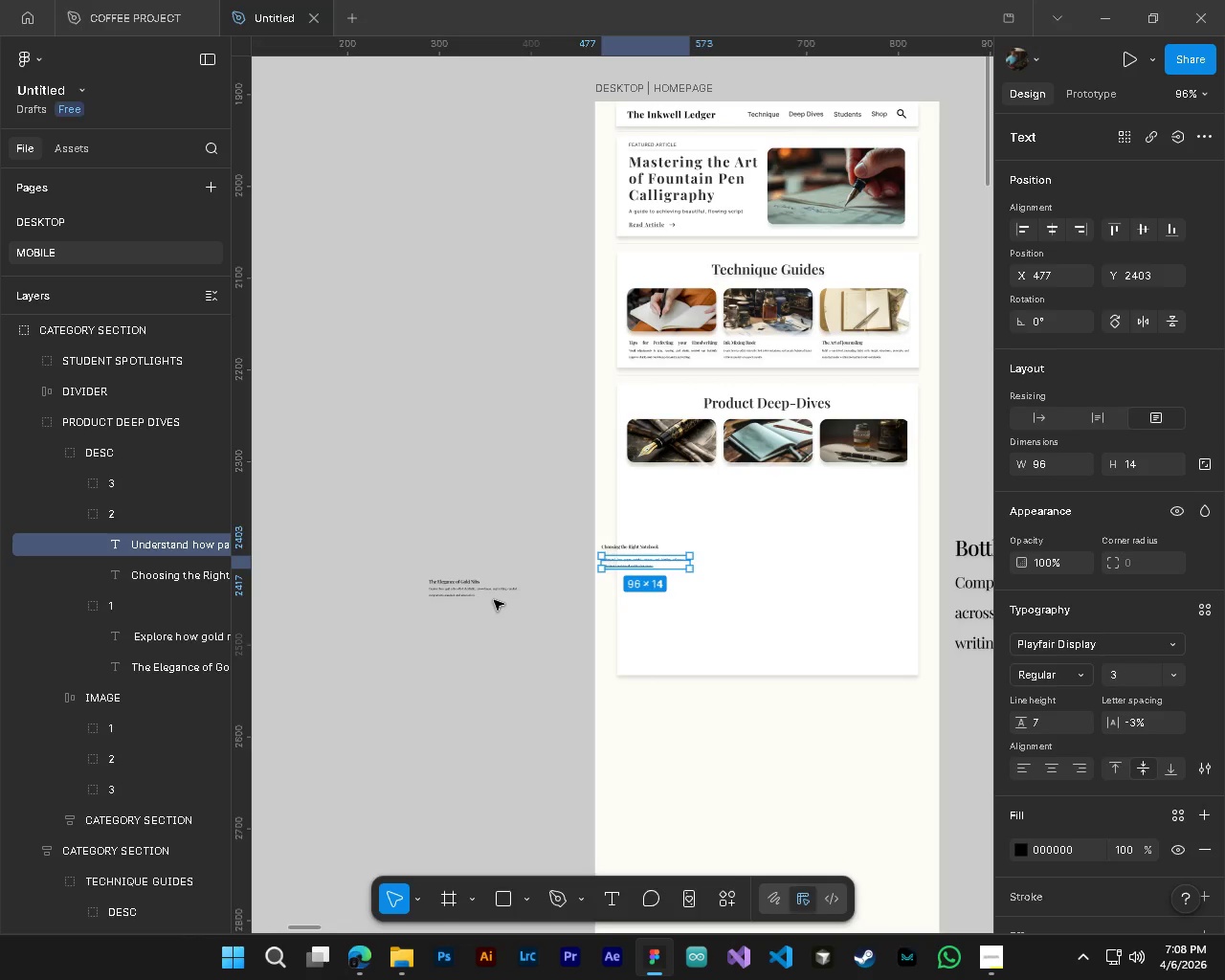 
hold_key(key=ControlLeft, duration=1.52)
left_click([485, 594])
 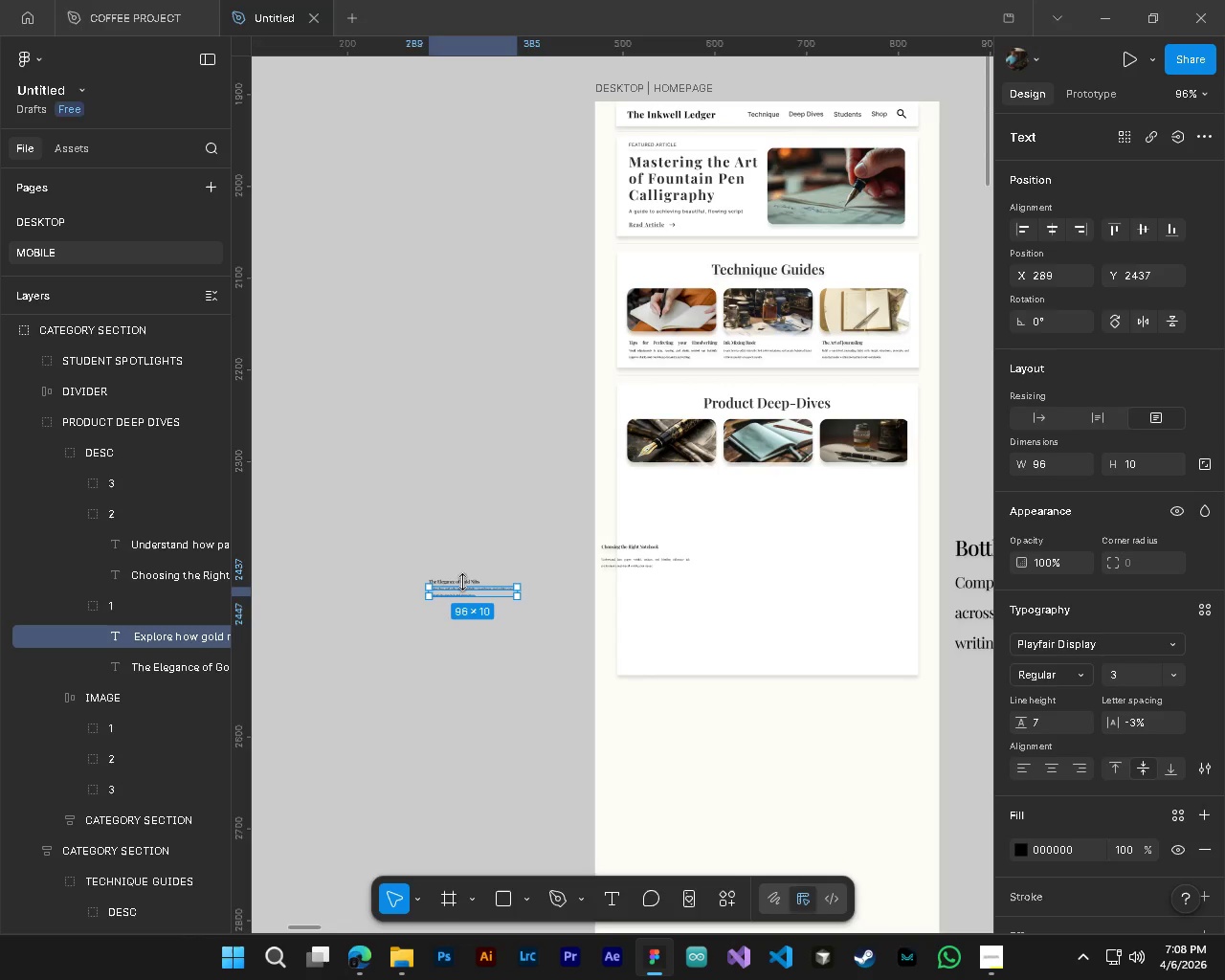 
hold_key(key=ControlLeft, duration=1.51)
 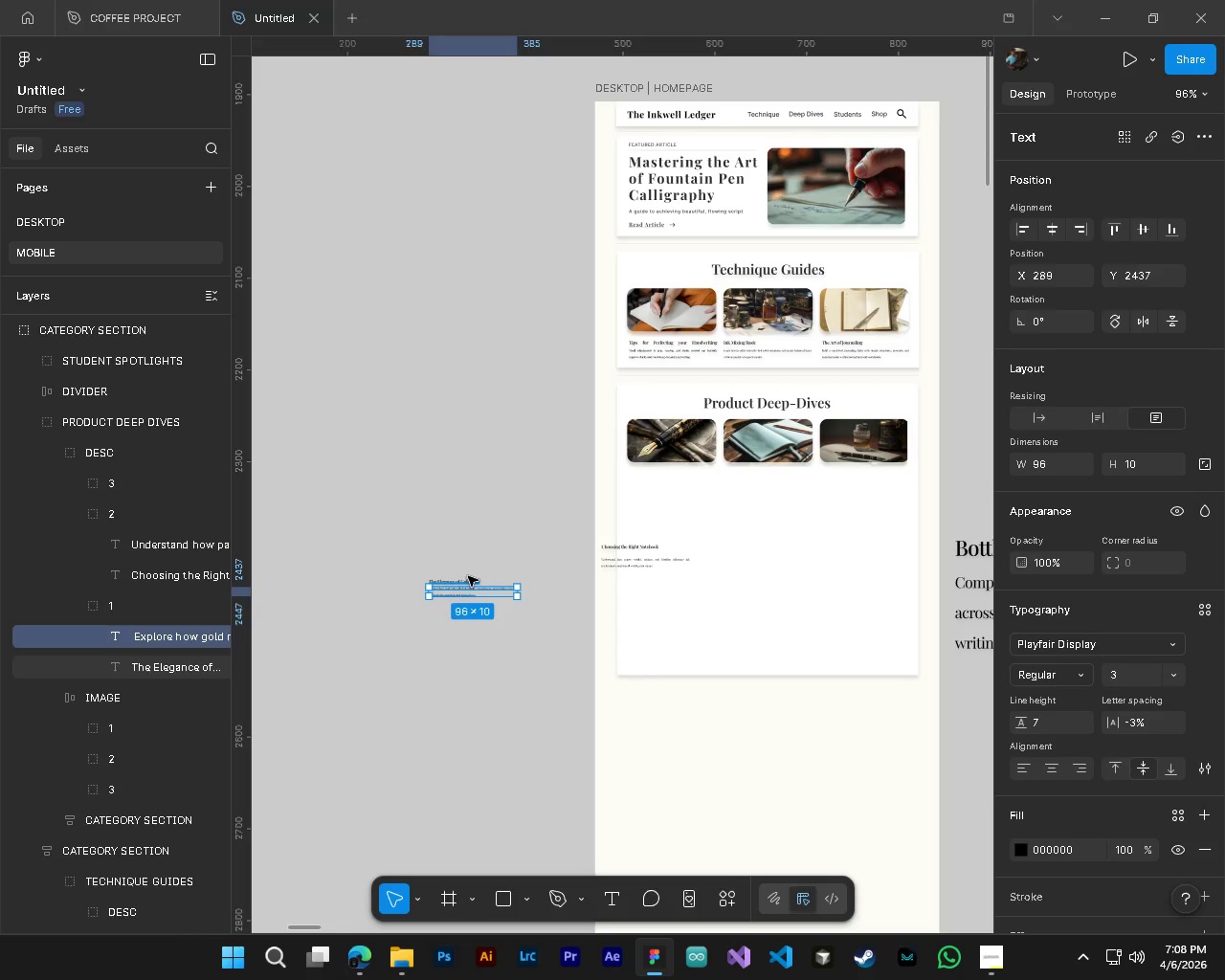 
hold_key(key=ControlLeft, duration=1.52)
left_click([468, 583])
 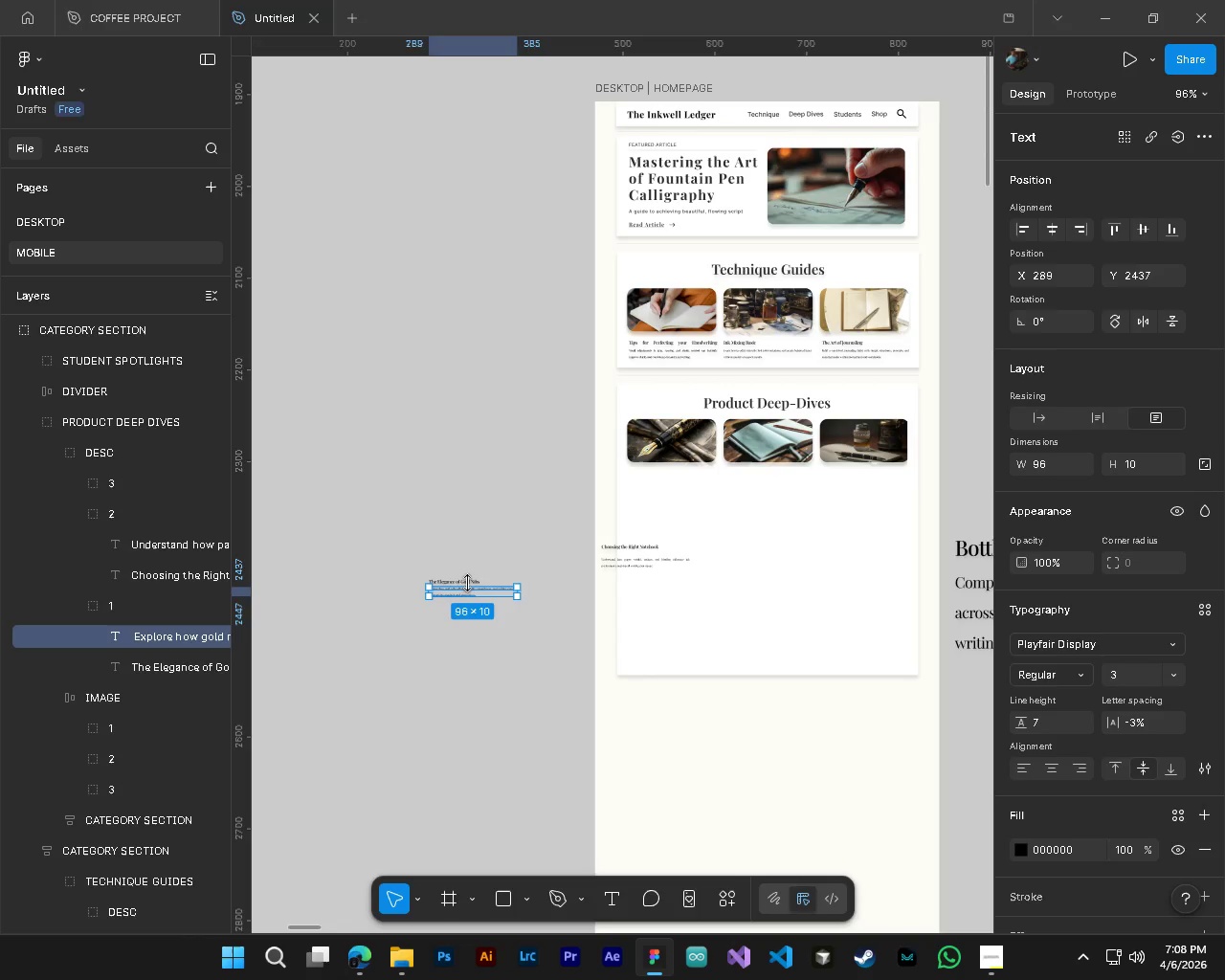 
key(Control+ControlLeft)
 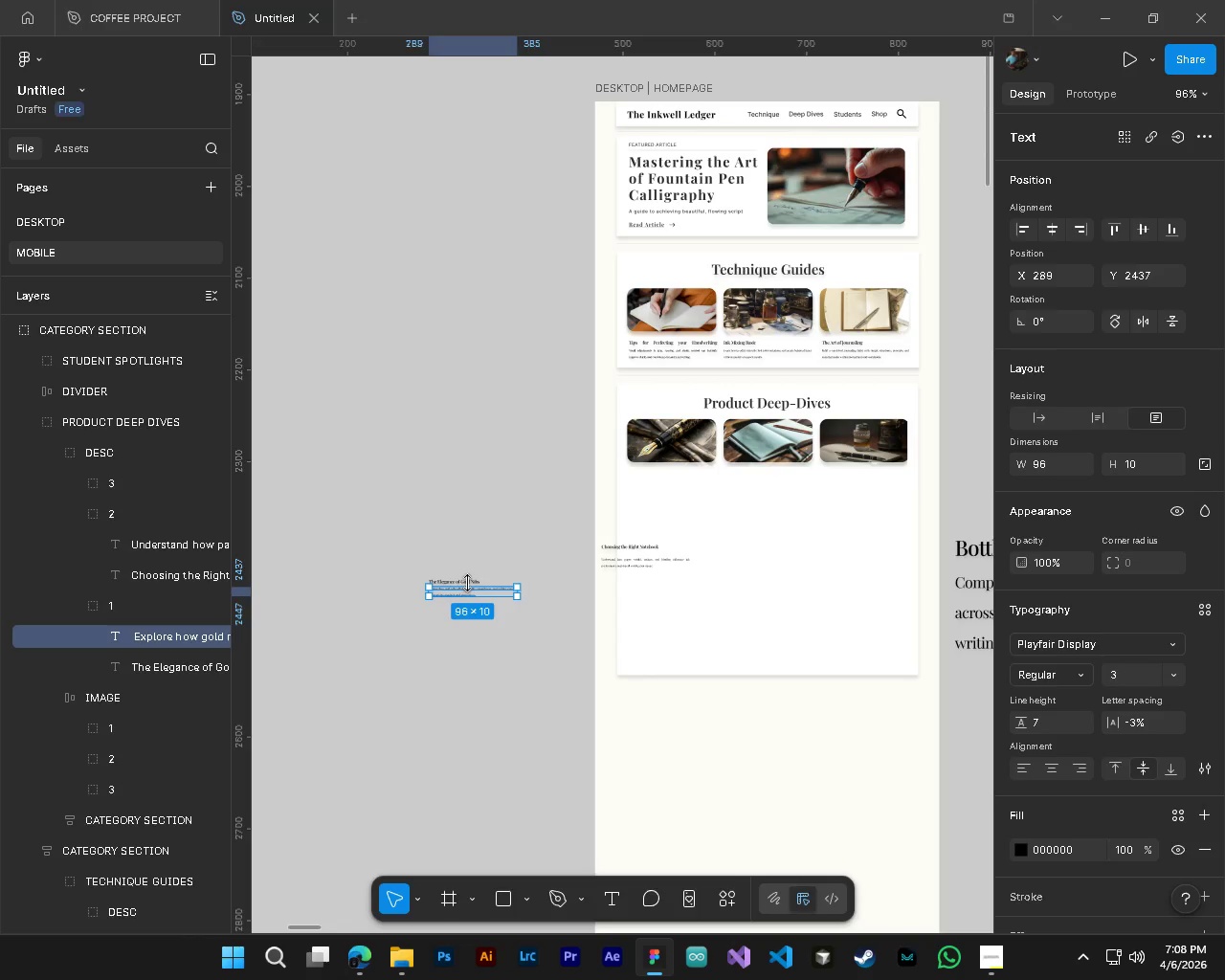 
key(Control+ControlLeft)
 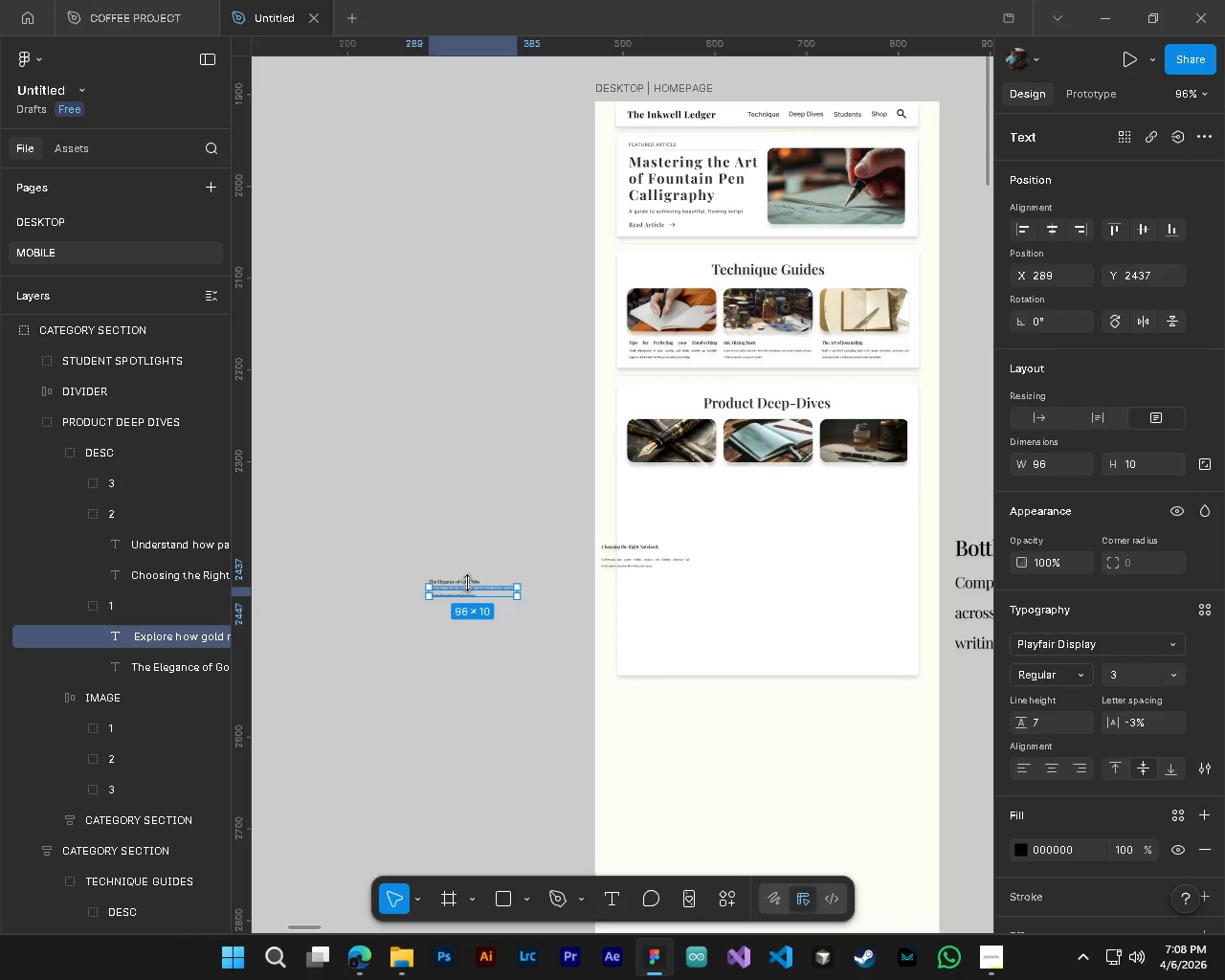 
key(Control+ControlLeft)
 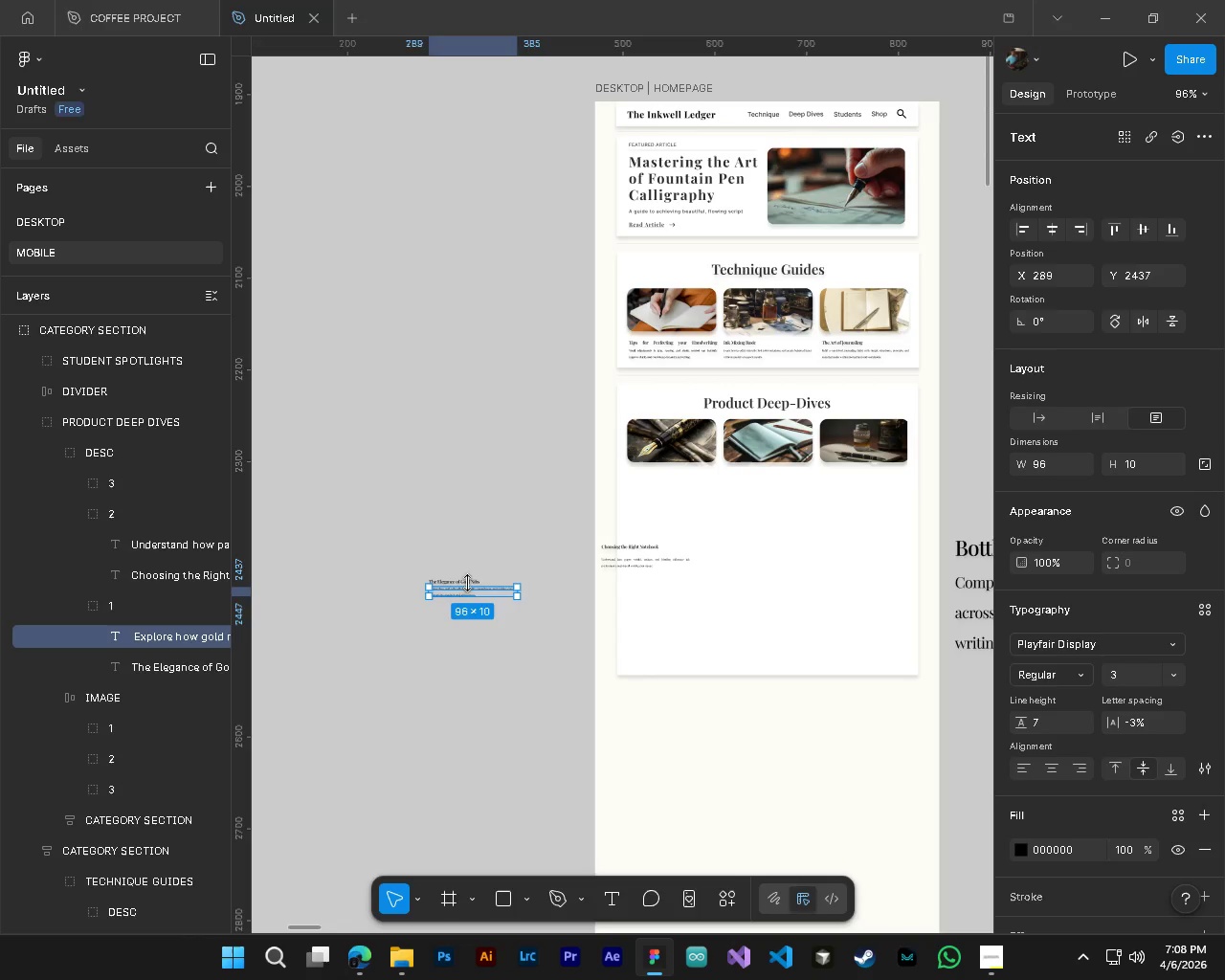 
key(Control+ControlLeft)
 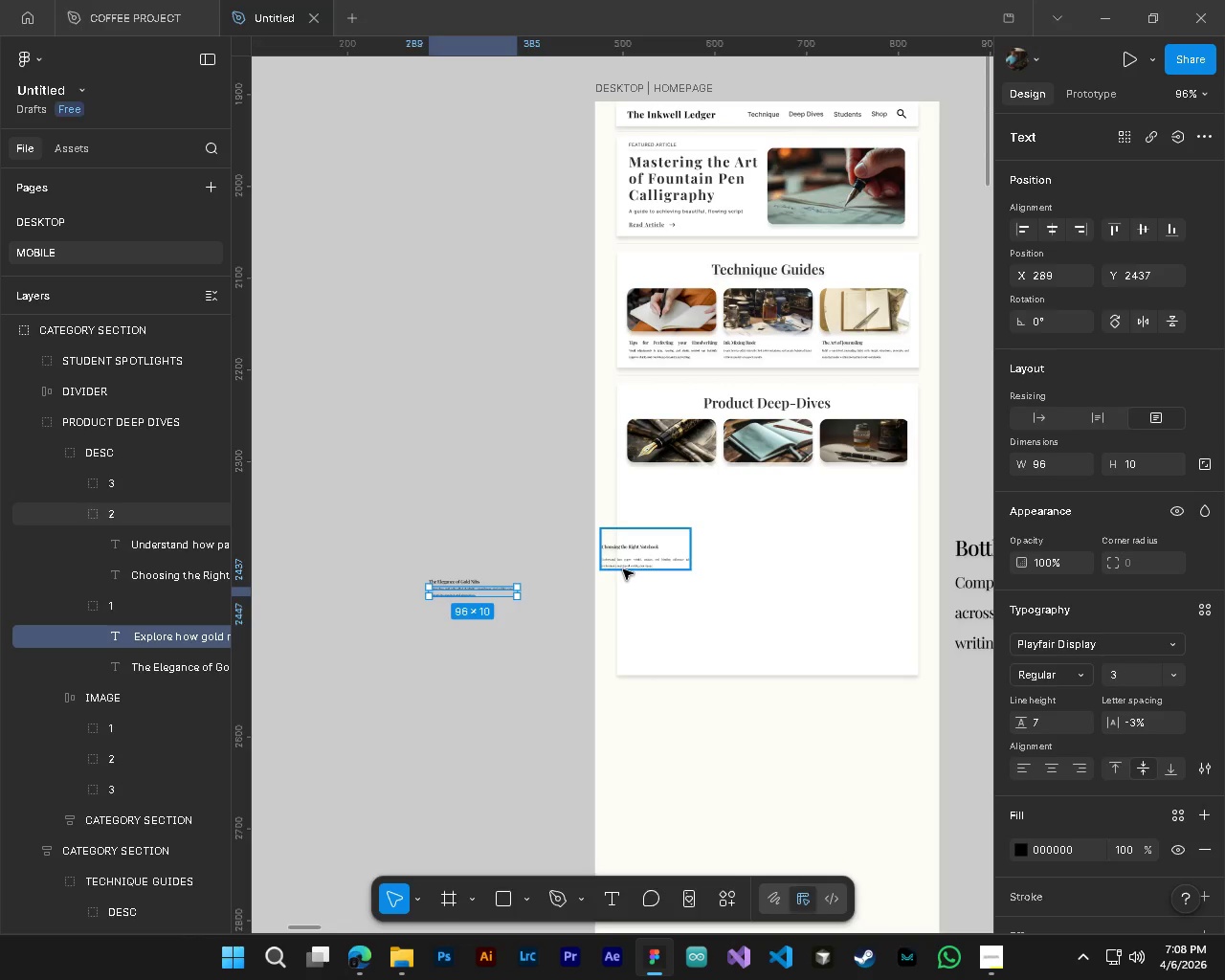 
hold_key(key=ControlLeft, duration=0.69)
hold_key(key=AltLeft, duration=0.59)
scroll: coordinate [623, 569], scroll_direction: up, amount: 8.0
 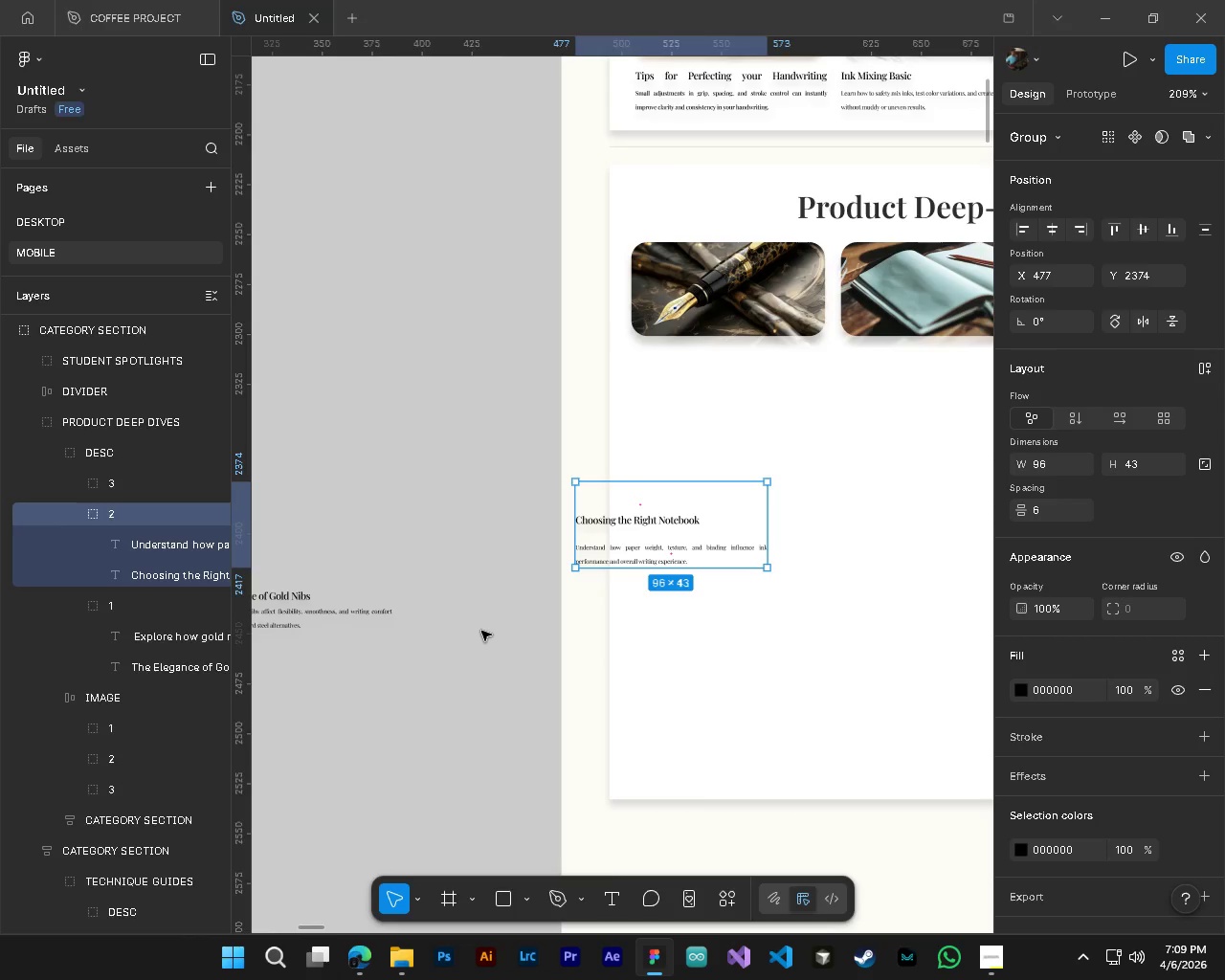 
wait(18.43)
 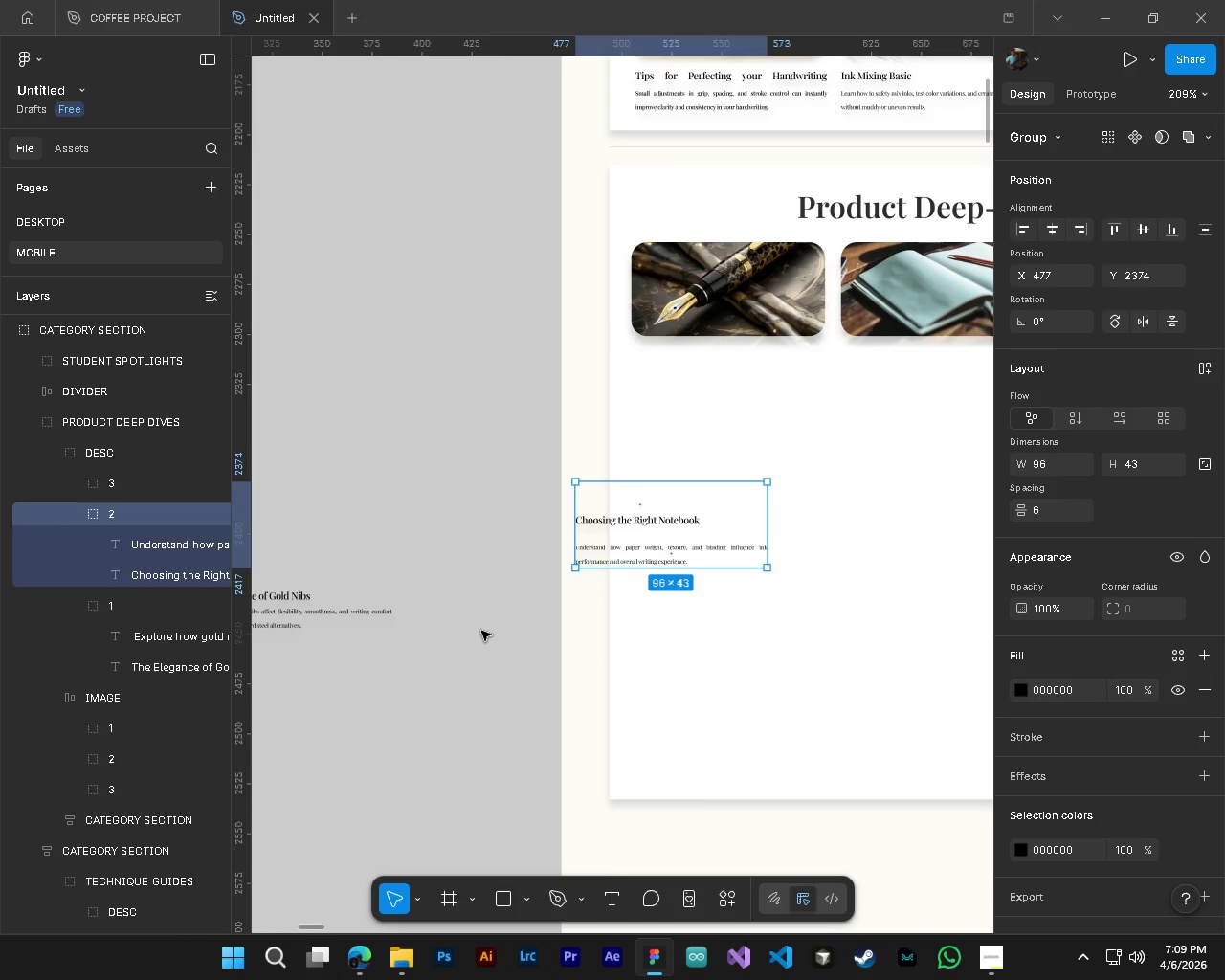 
left_click([88, 231])
 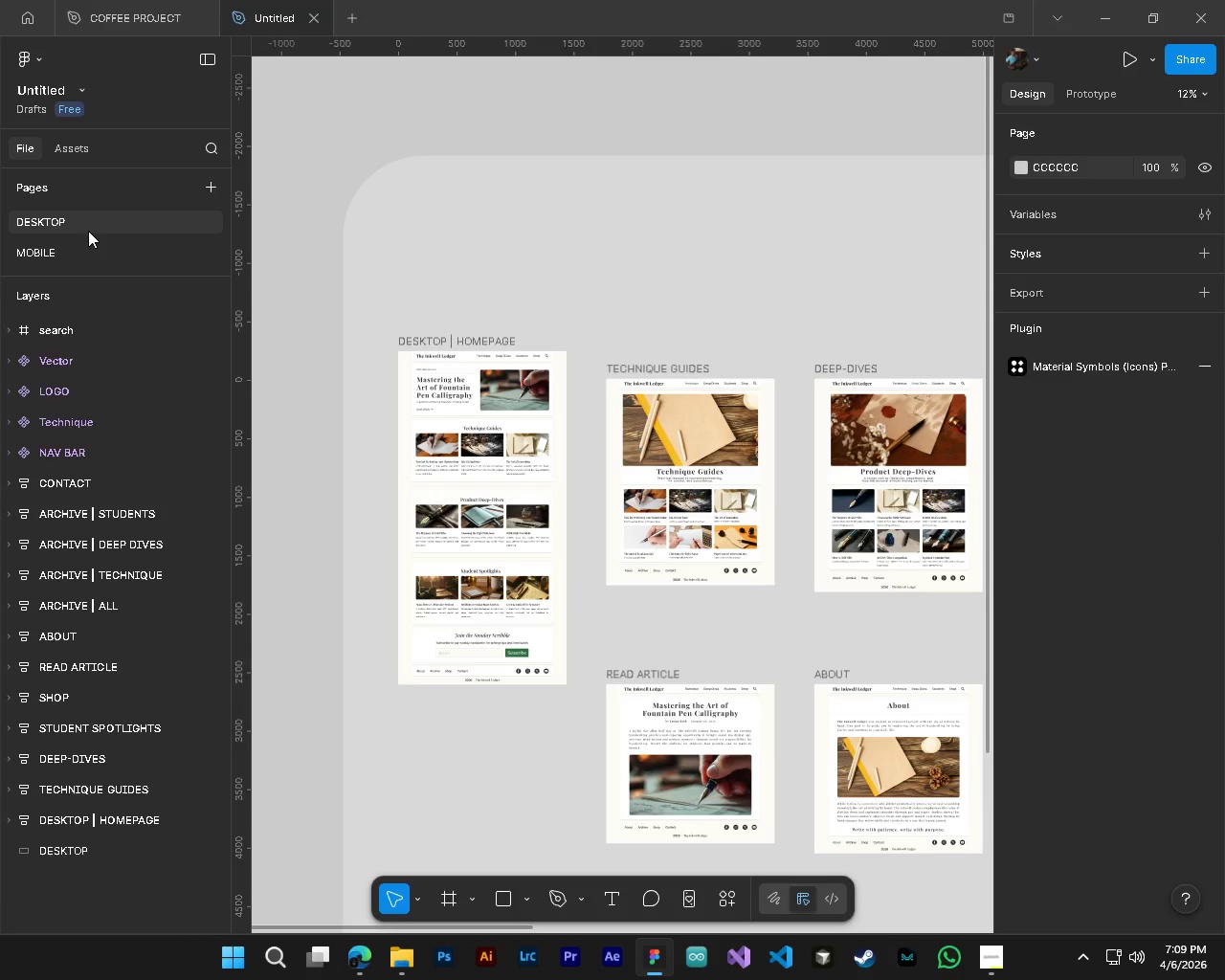 
hold_key(key=AltLeft, duration=1.09)
hold_key(key=ControlLeft, duration=1.11)
hold_key(key=ShiftLeft, duration=0.45)
scroll: coordinate [686, 637], scroll_direction: down, amount: 21.0
 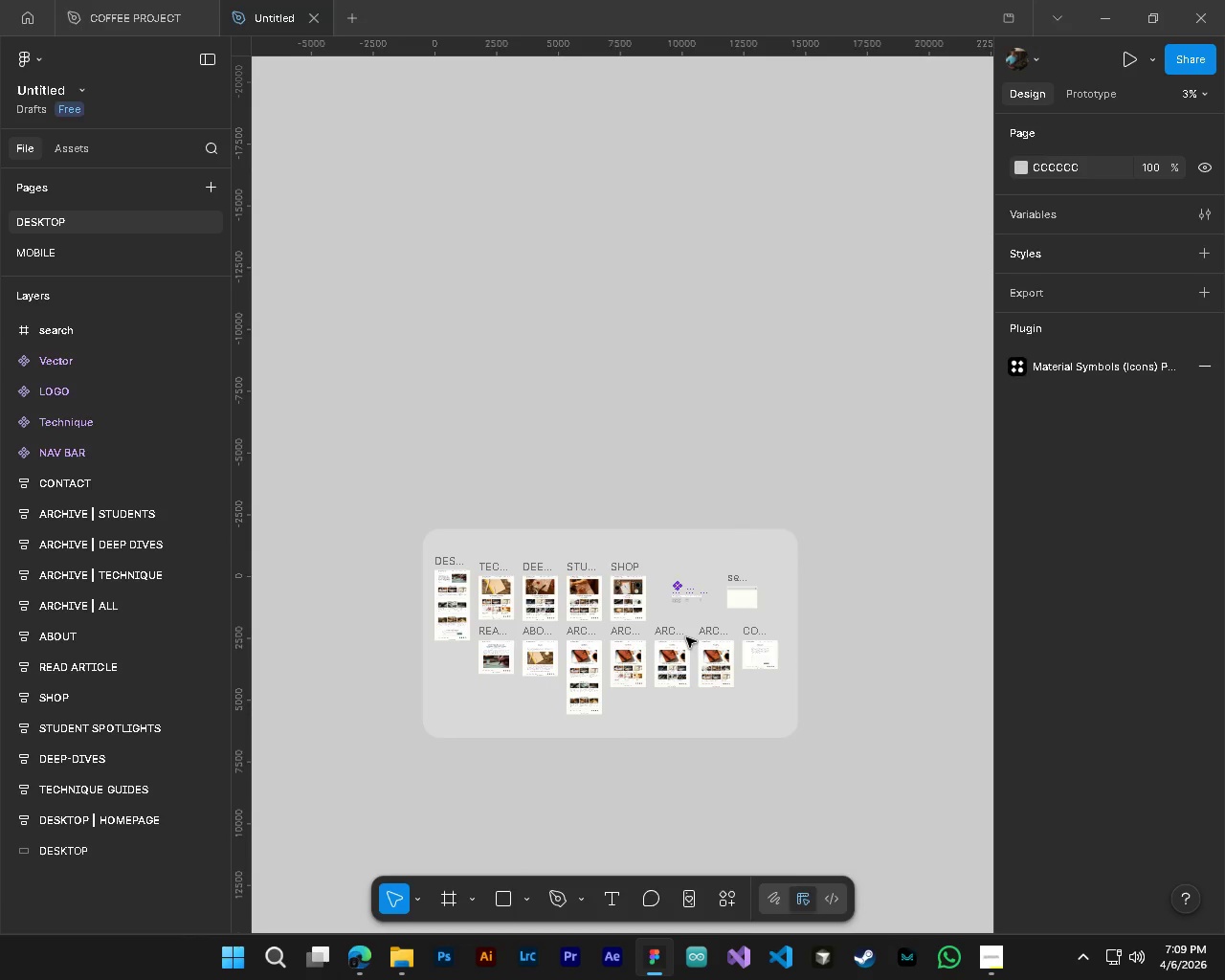 
wait(15.51)
 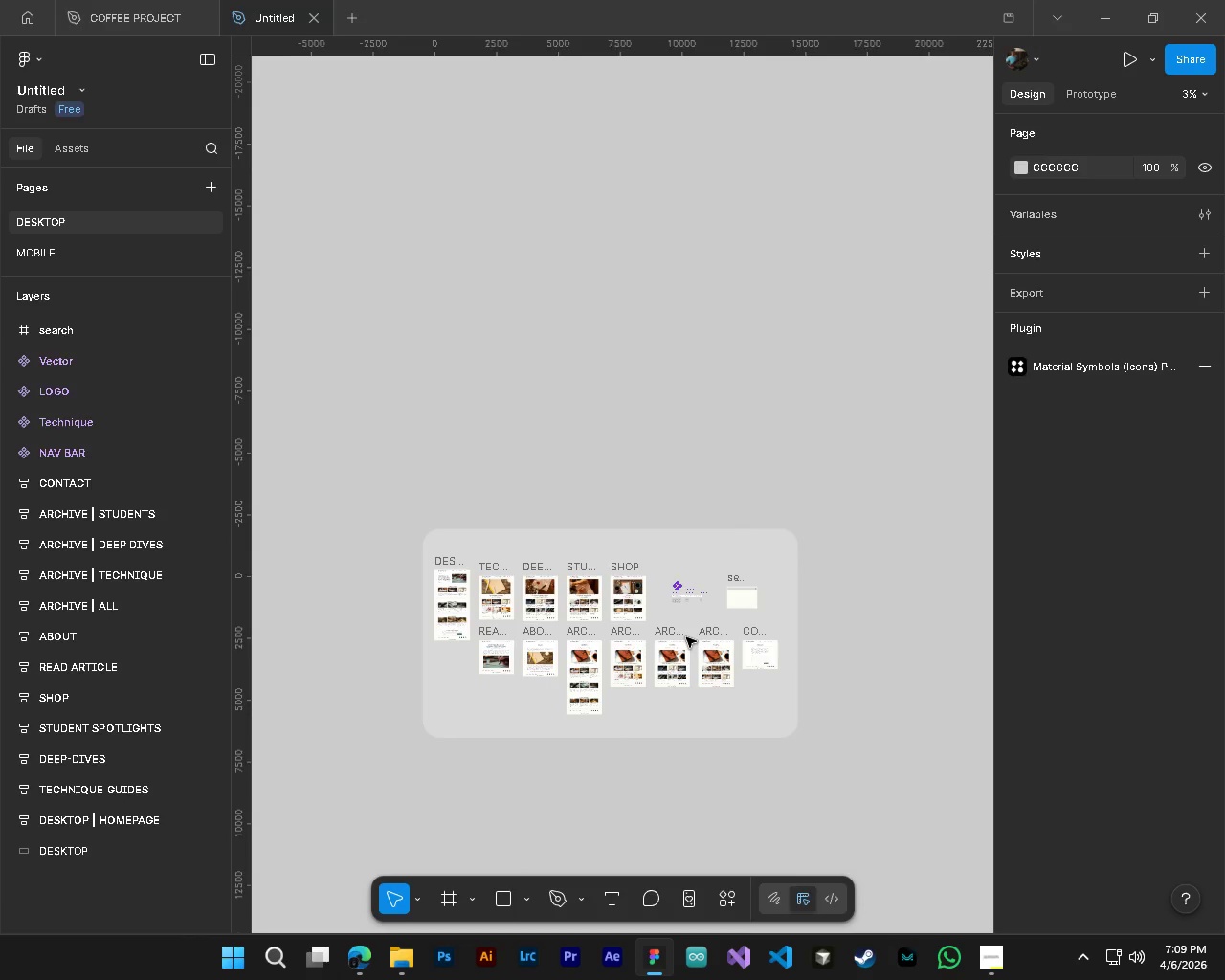 
left_click([56, 257])
 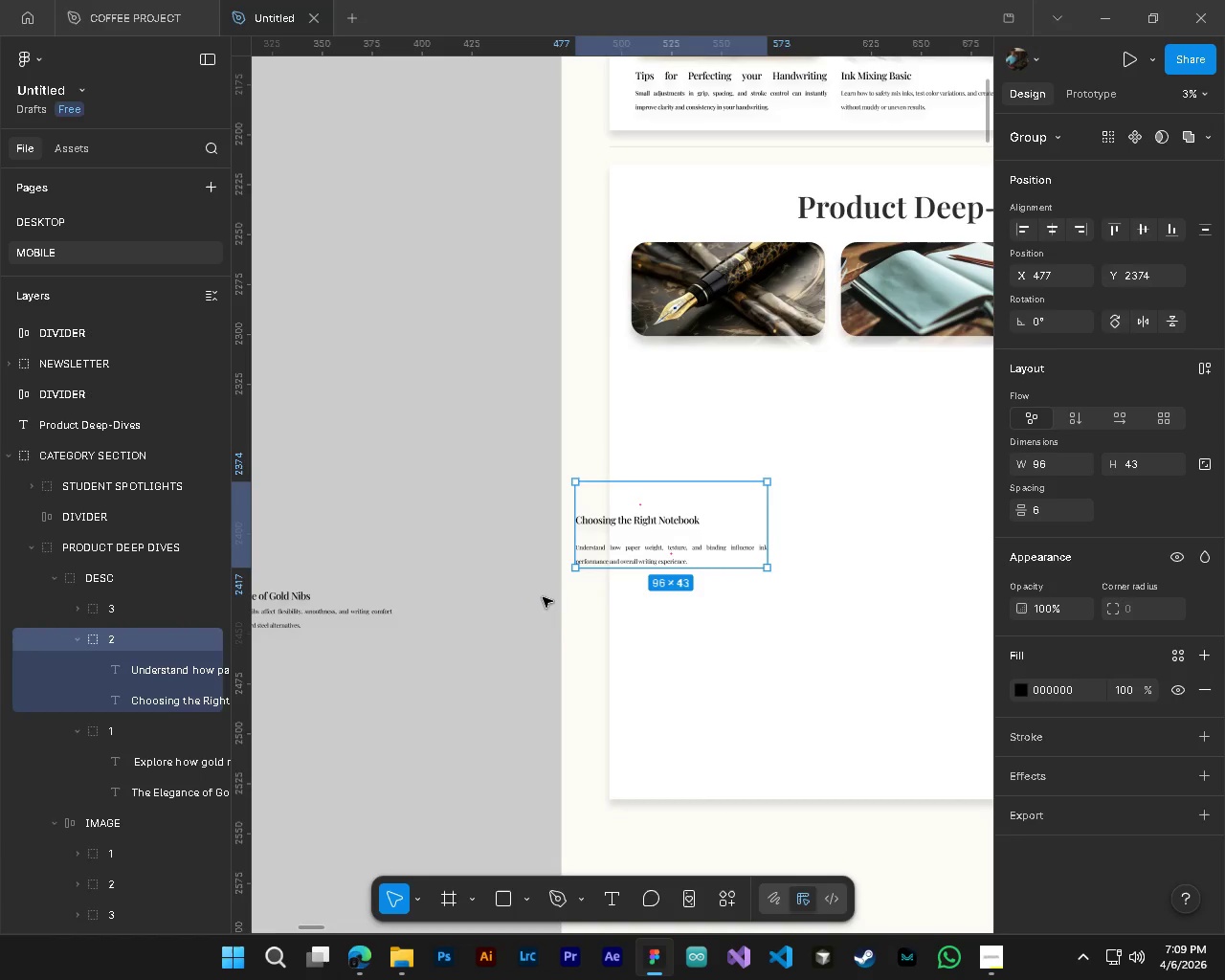 
hold_key(key=ControlLeft, duration=0.67)
hold_key(key=AltLeft, duration=0.64)
scroll: coordinate [636, 540], scroll_direction: up, amount: 5.0
 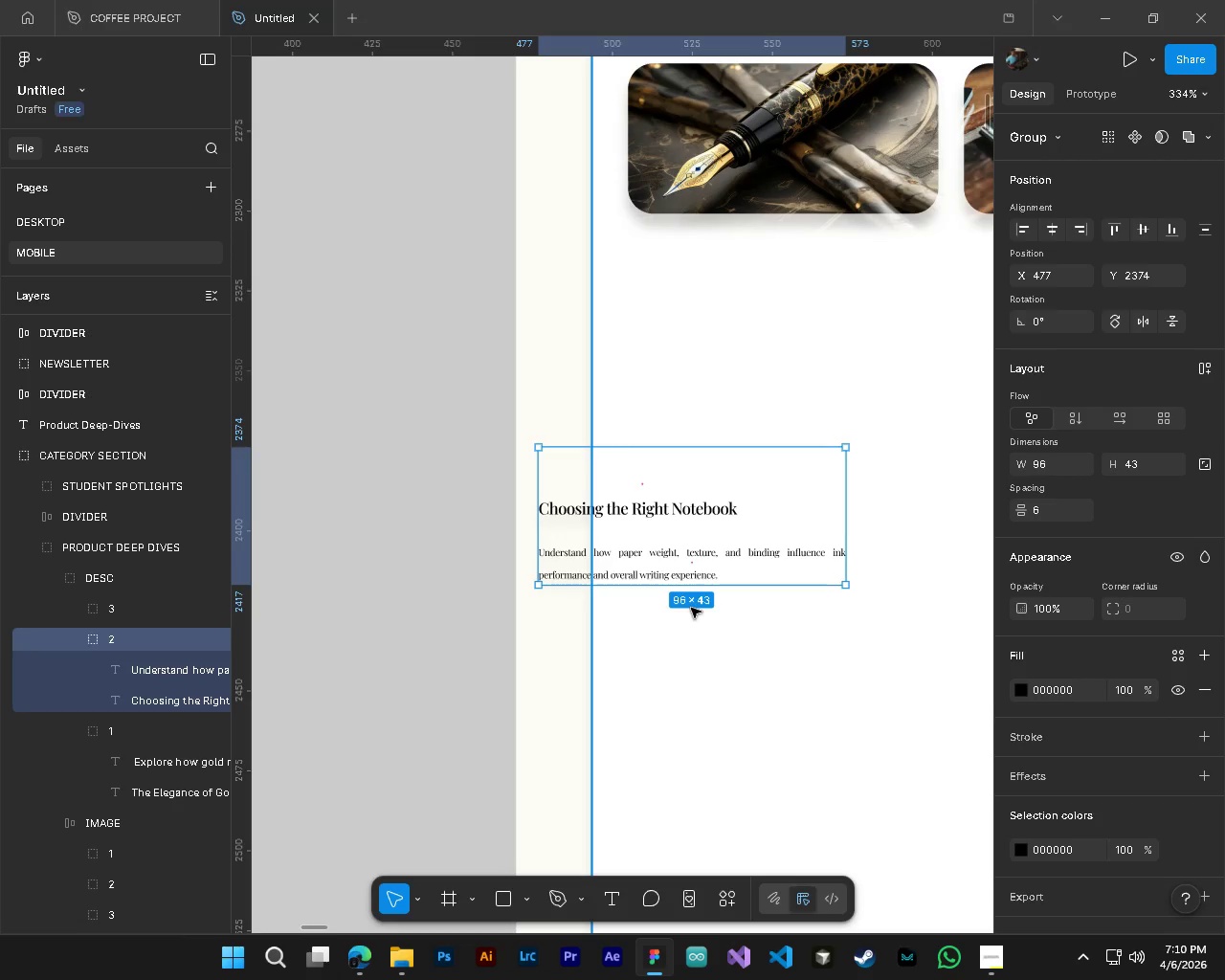 
wait(41.51)
 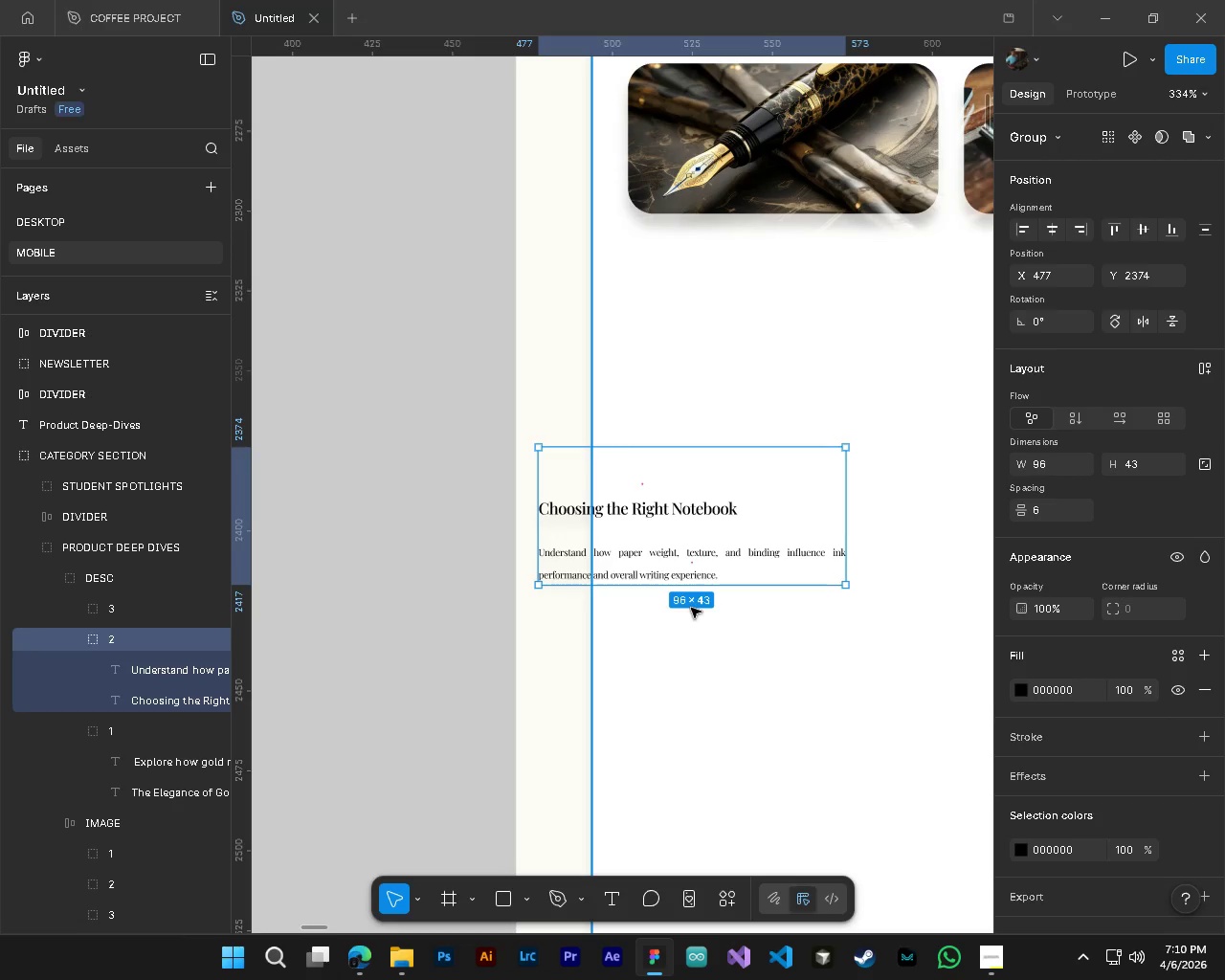 
hold_key(key=ControlLeft, duration=0.66)
hold_key(key=AltLeft, duration=0.44)
scroll: coordinate [630, 603], scroll_direction: down, amount: 4.0
 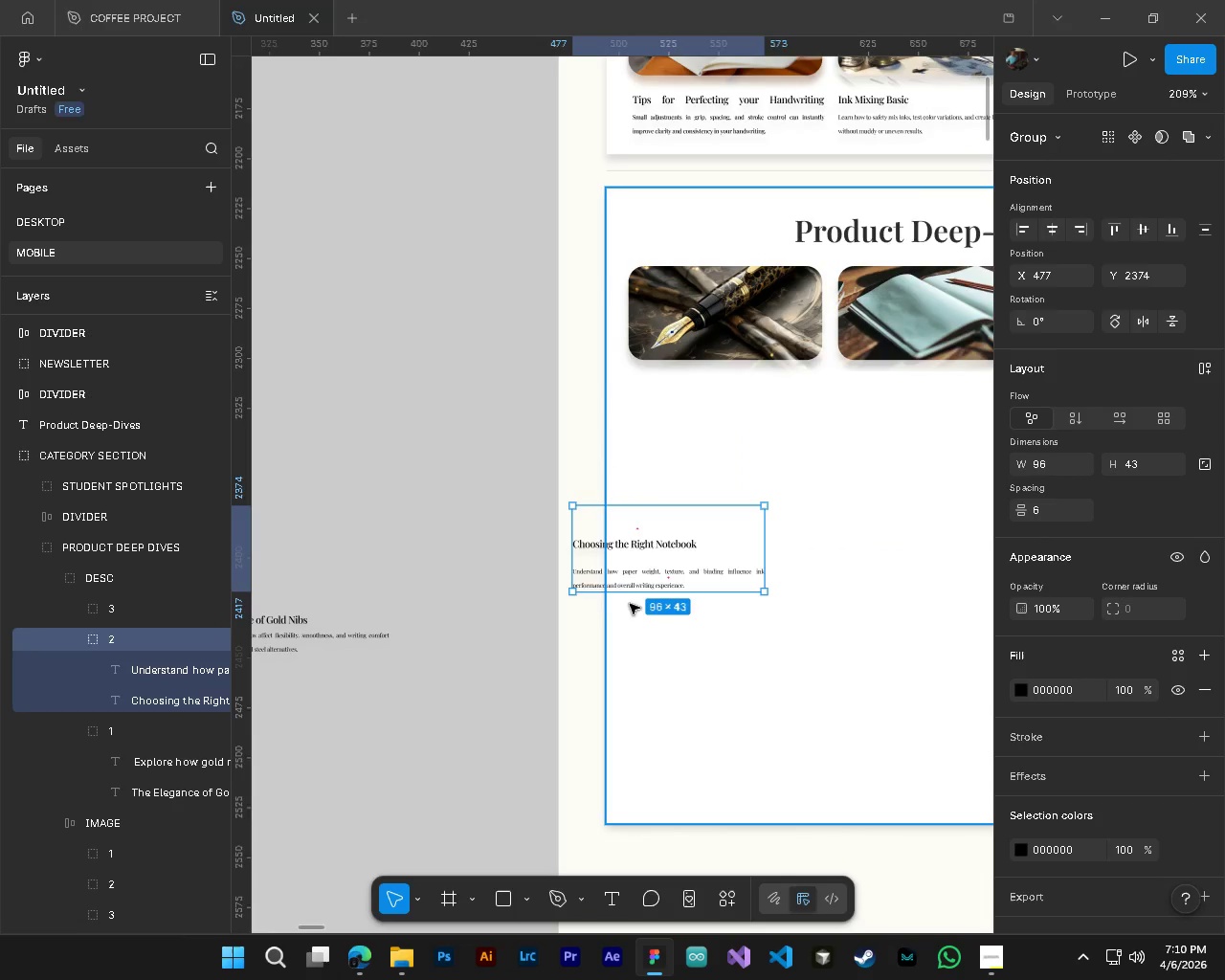 
hold_key(key=ShiftLeft, duration=0.33)
 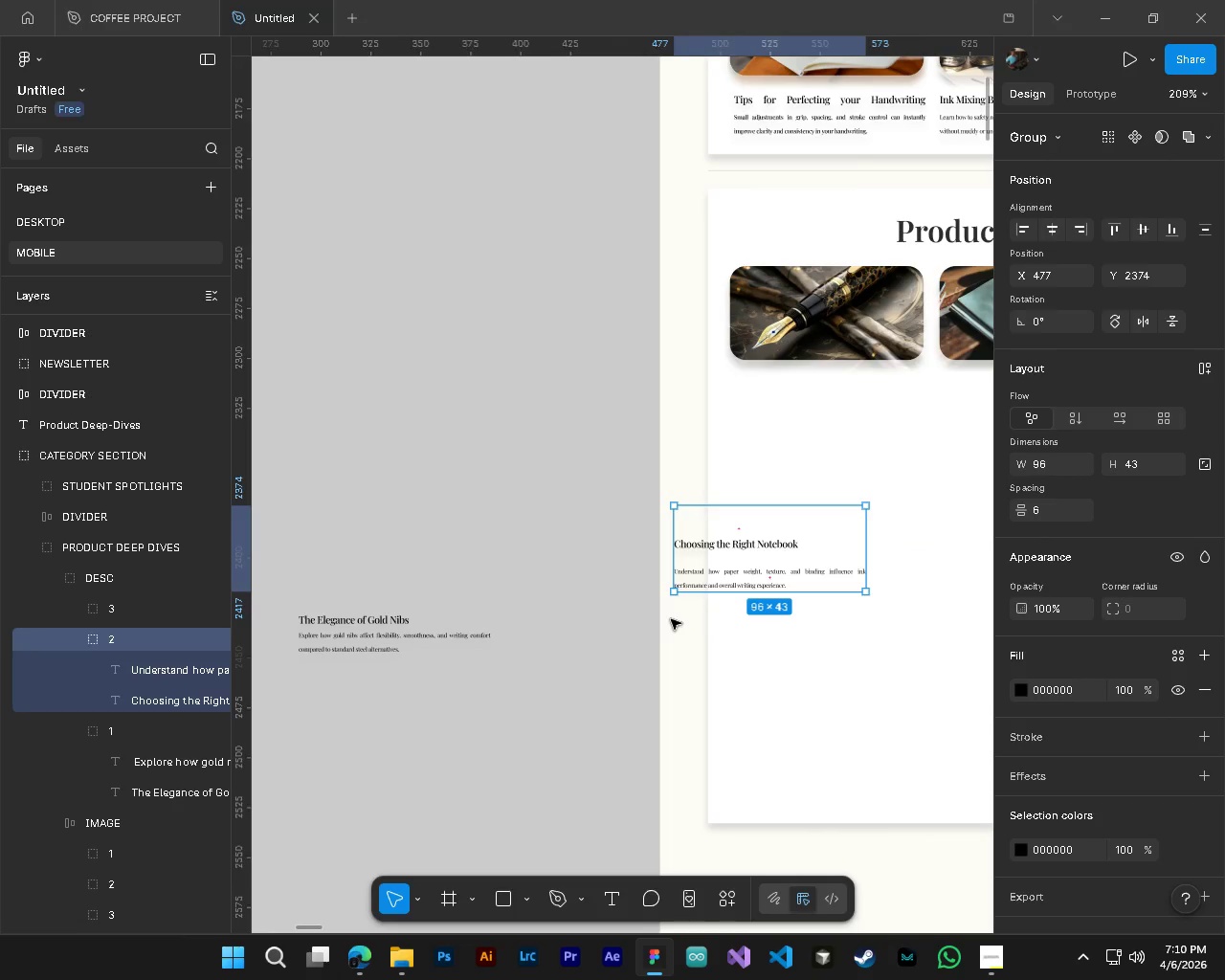 
key(Shift+ShiftLeft)
 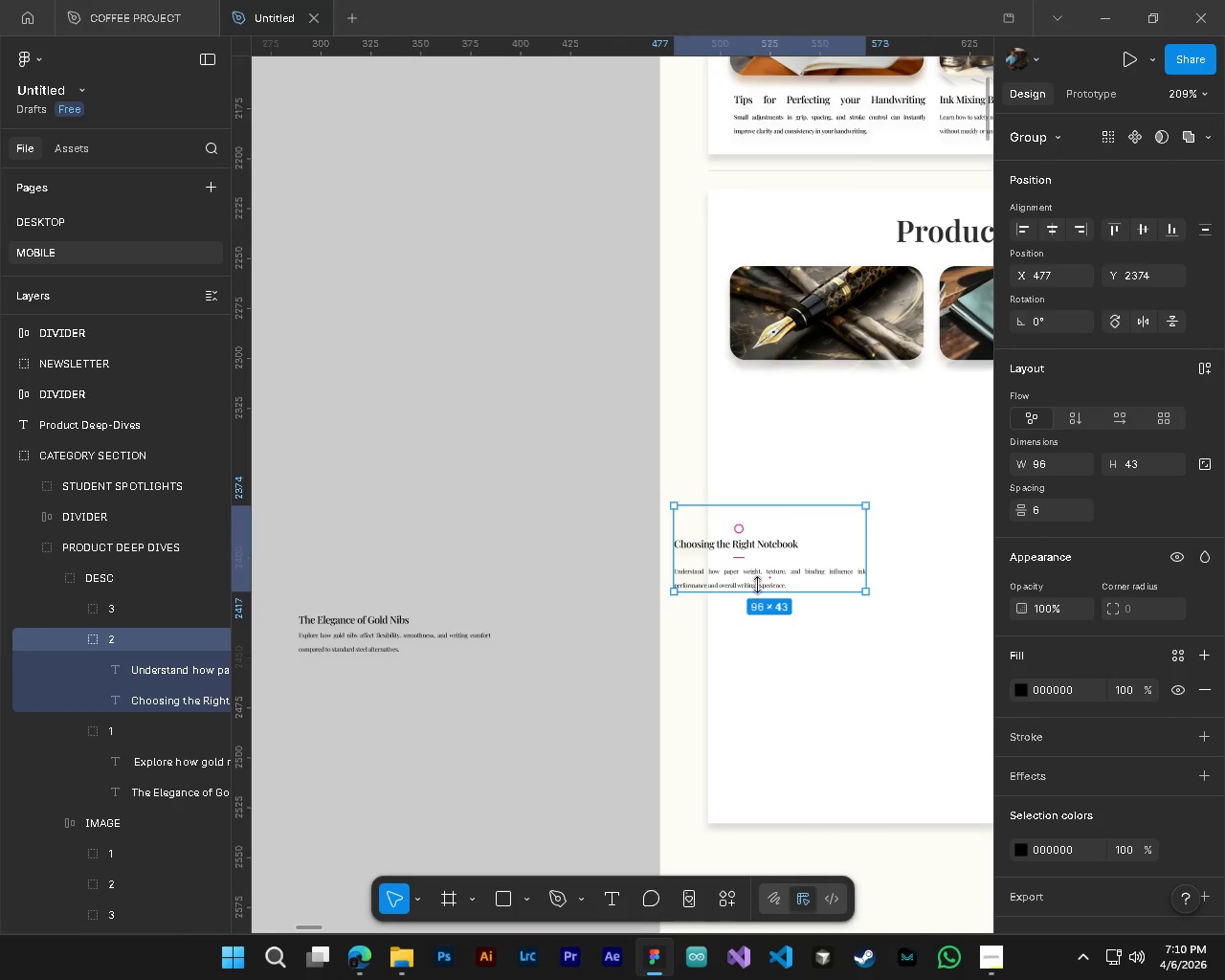 
scroll: coordinate [671, 619], scroll_direction: up, amount: 3.0
 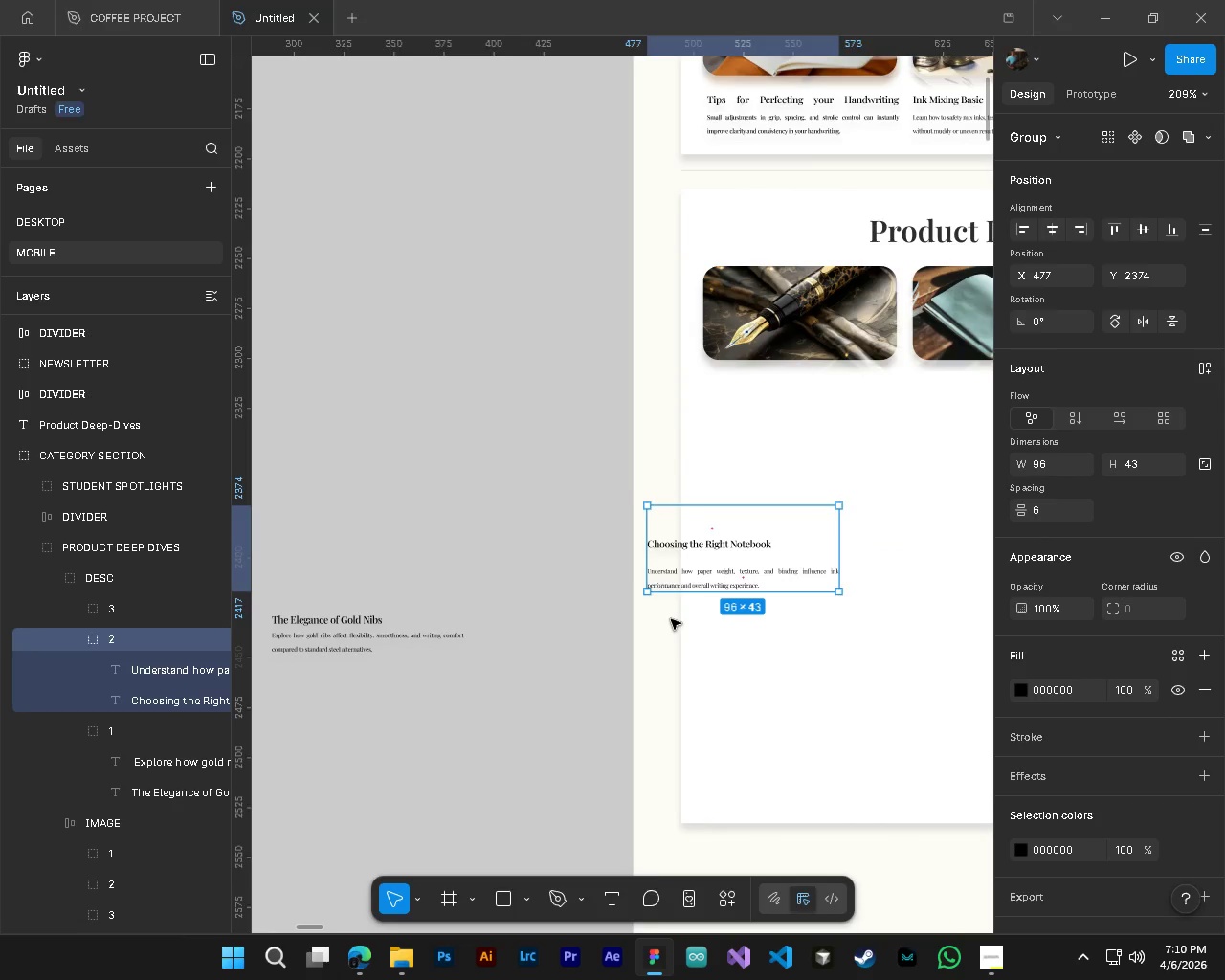 
hold_key(key=ControlLeft, duration=0.81)
 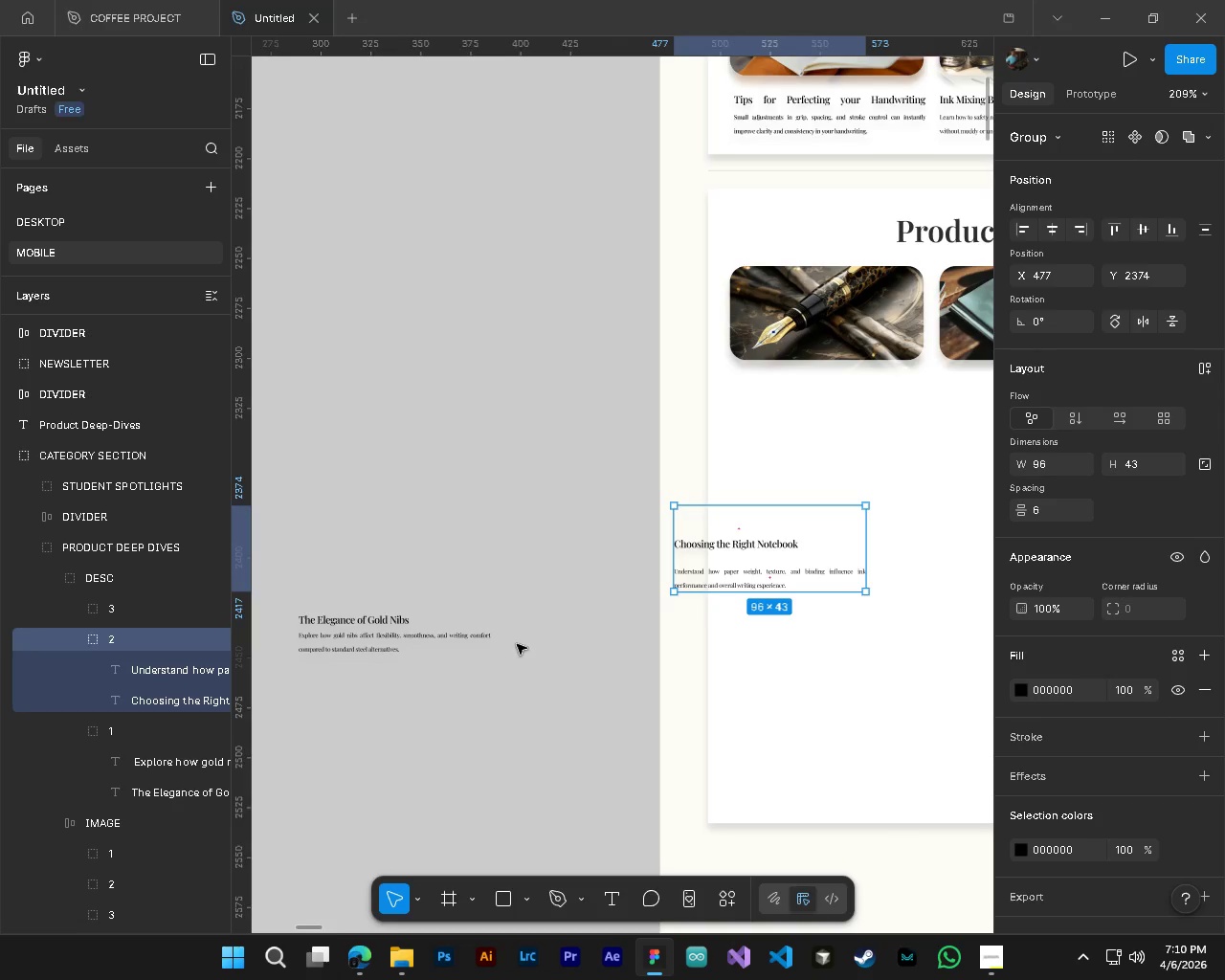 
key(Control+ControlLeft)
 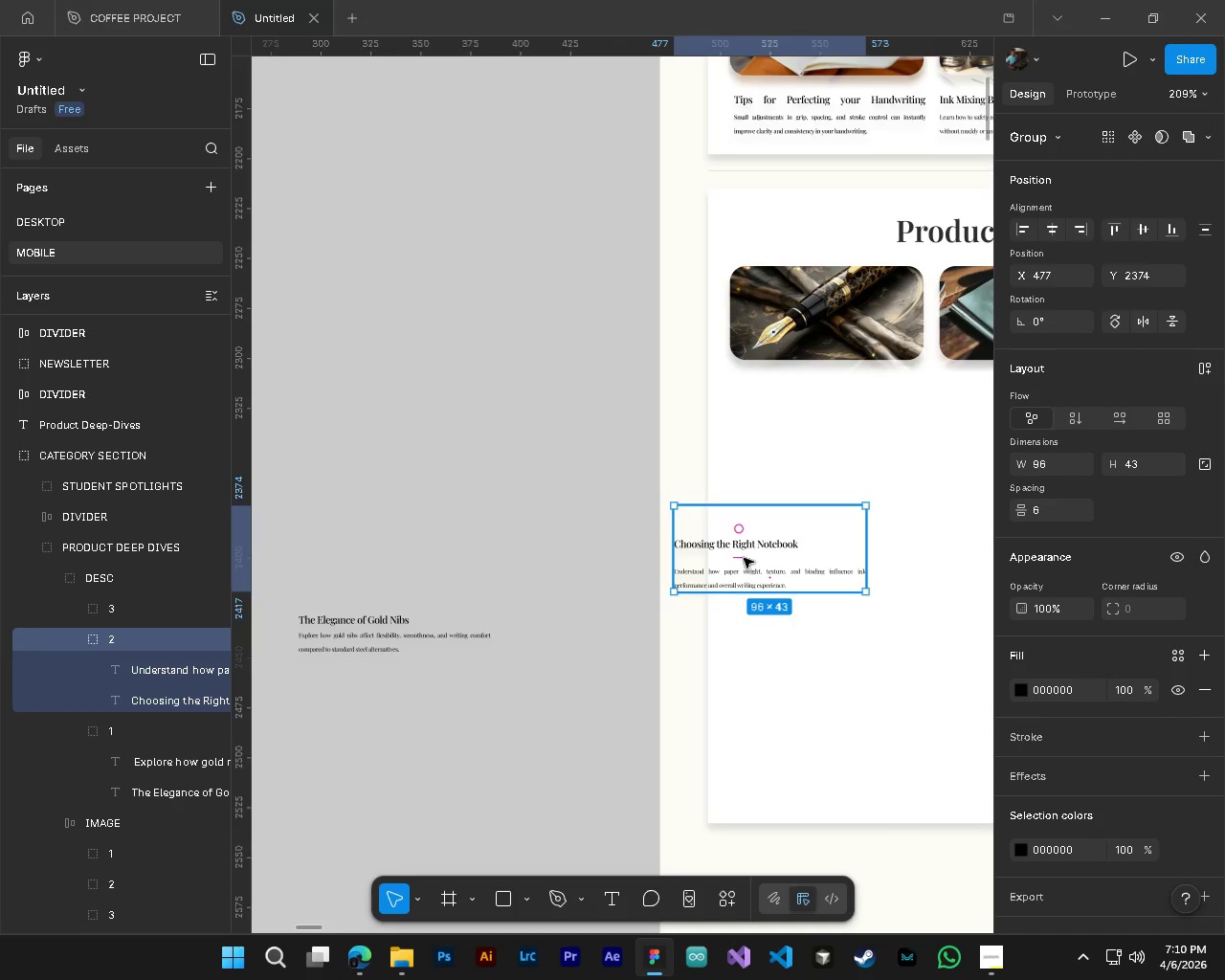 
hold_key(key=ControlLeft, duration=0.59)
left_click([757, 547])
 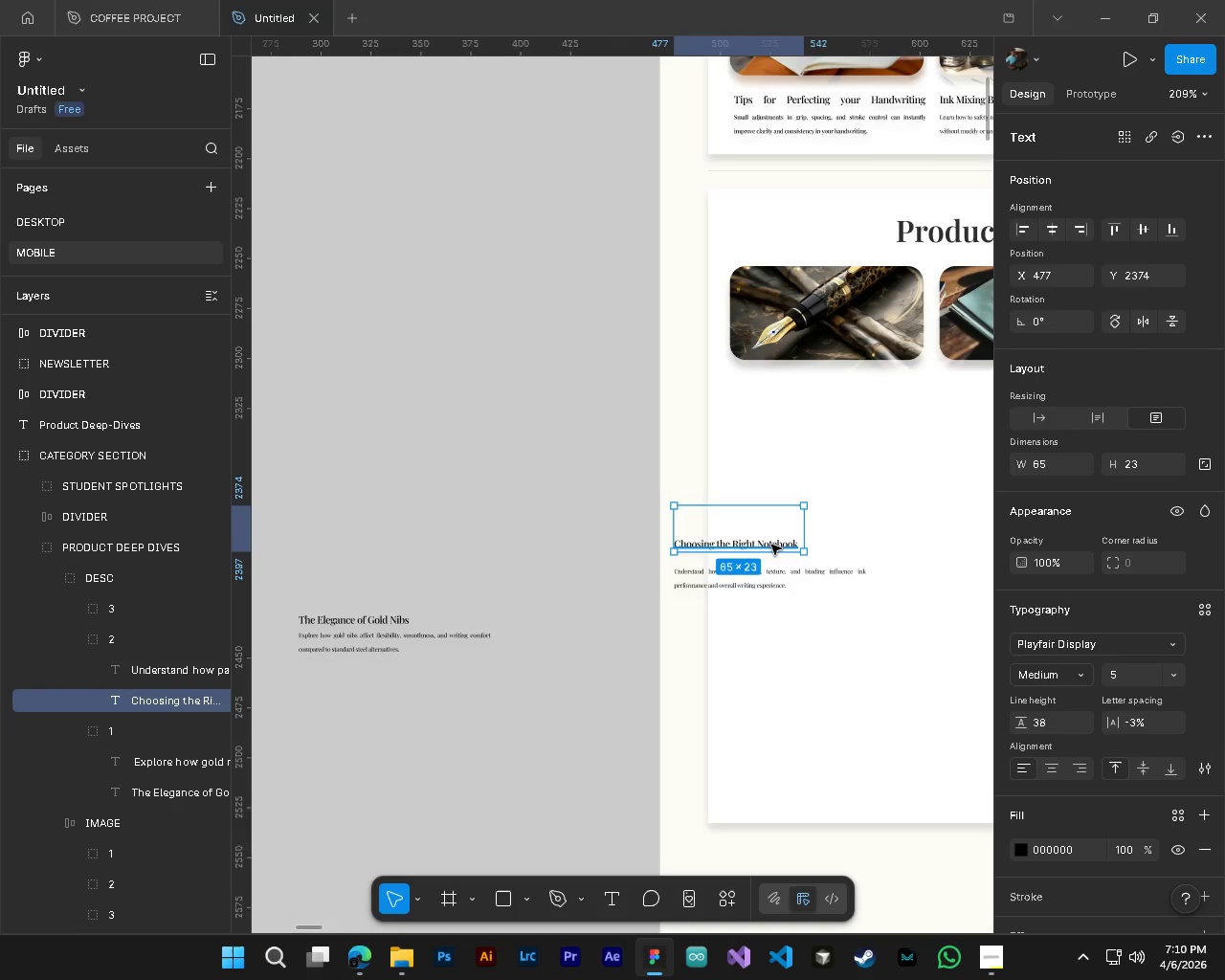 
left_click_drag(start_coordinate=[771, 545], to_coordinate=[771, 552])
 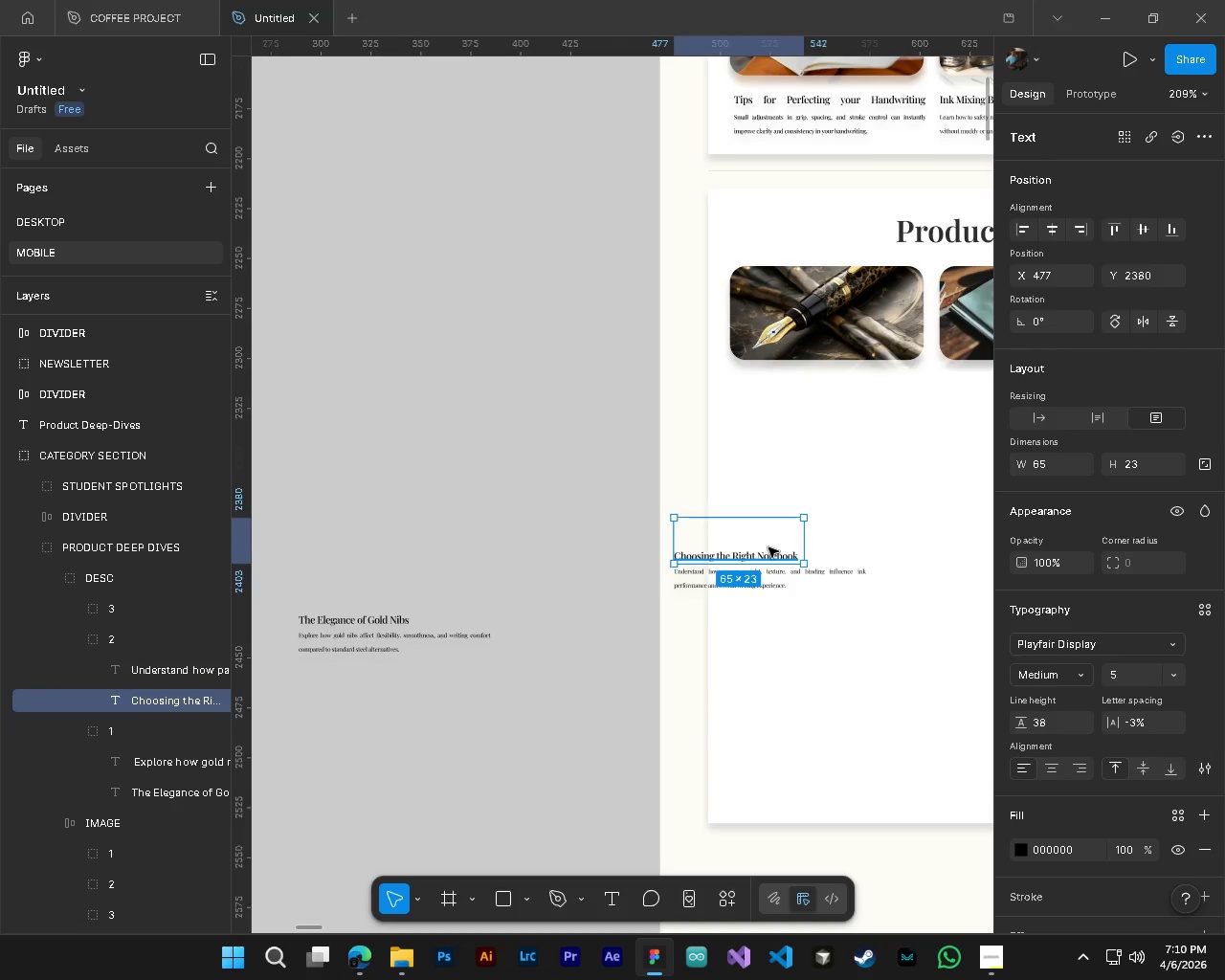 
wait(9.48)
 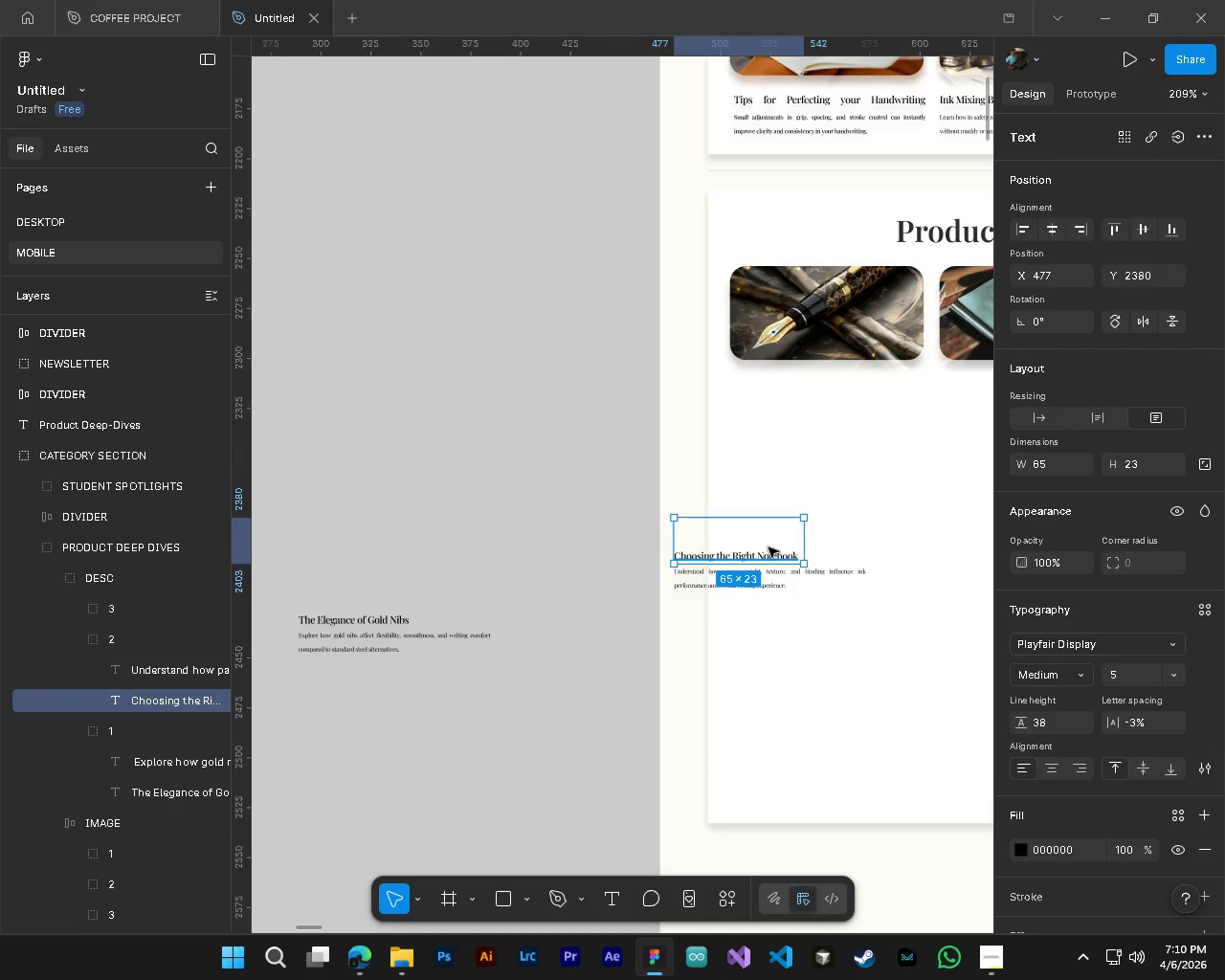 
hold_key(key=ControlLeft, duration=0.59)
 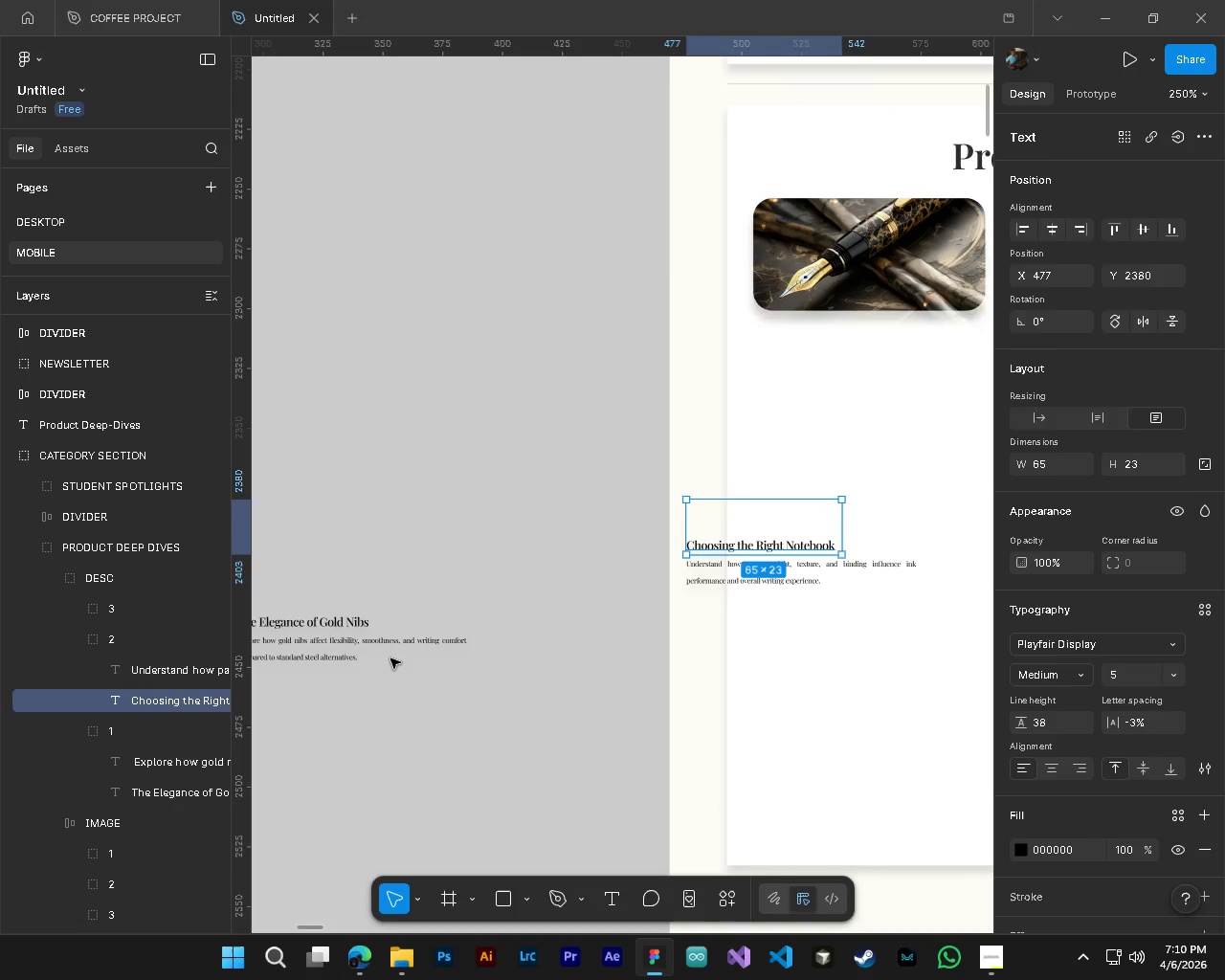 
hold_key(key=AltLeft, duration=0.53)
 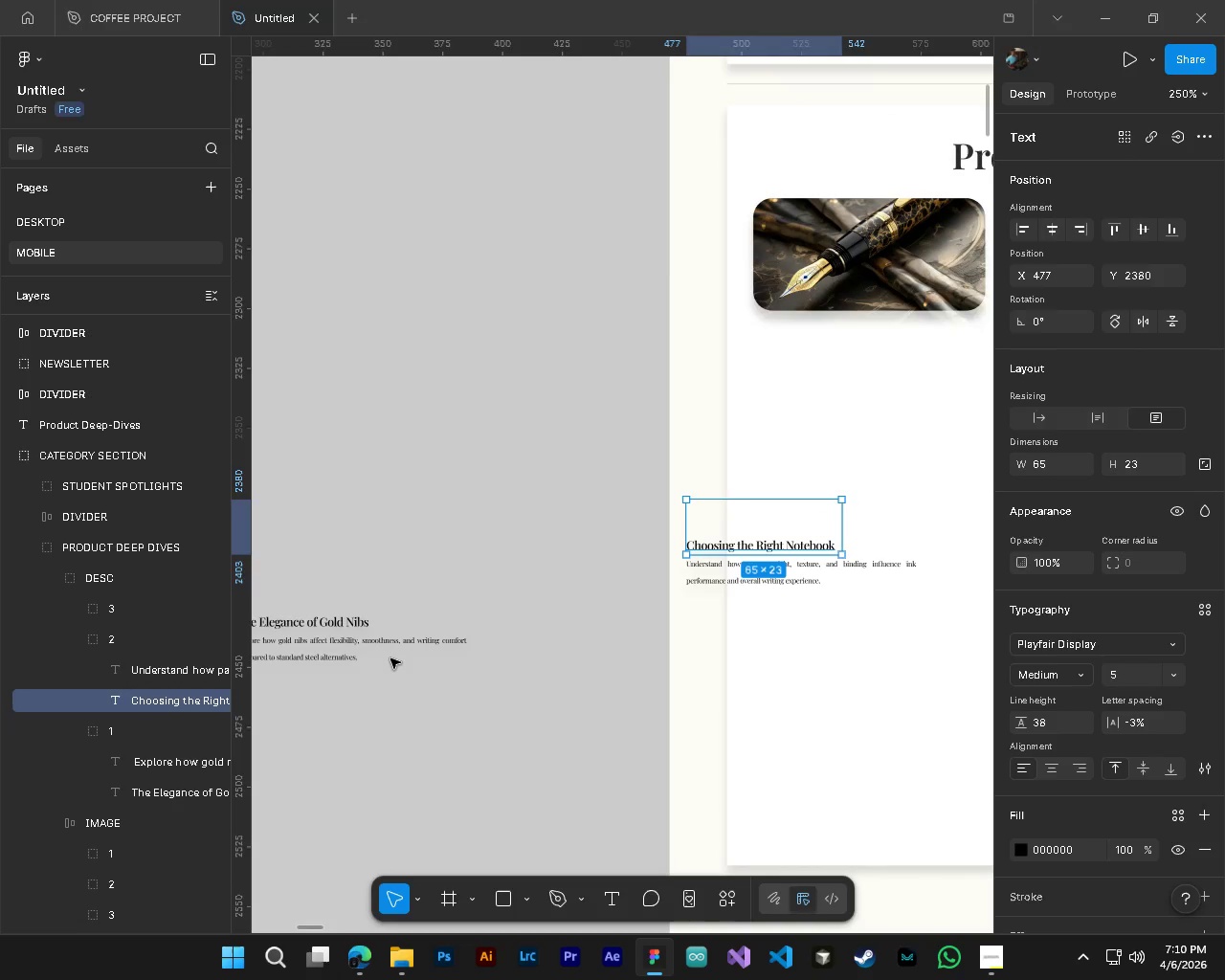 
key(Control+ControlLeft)
 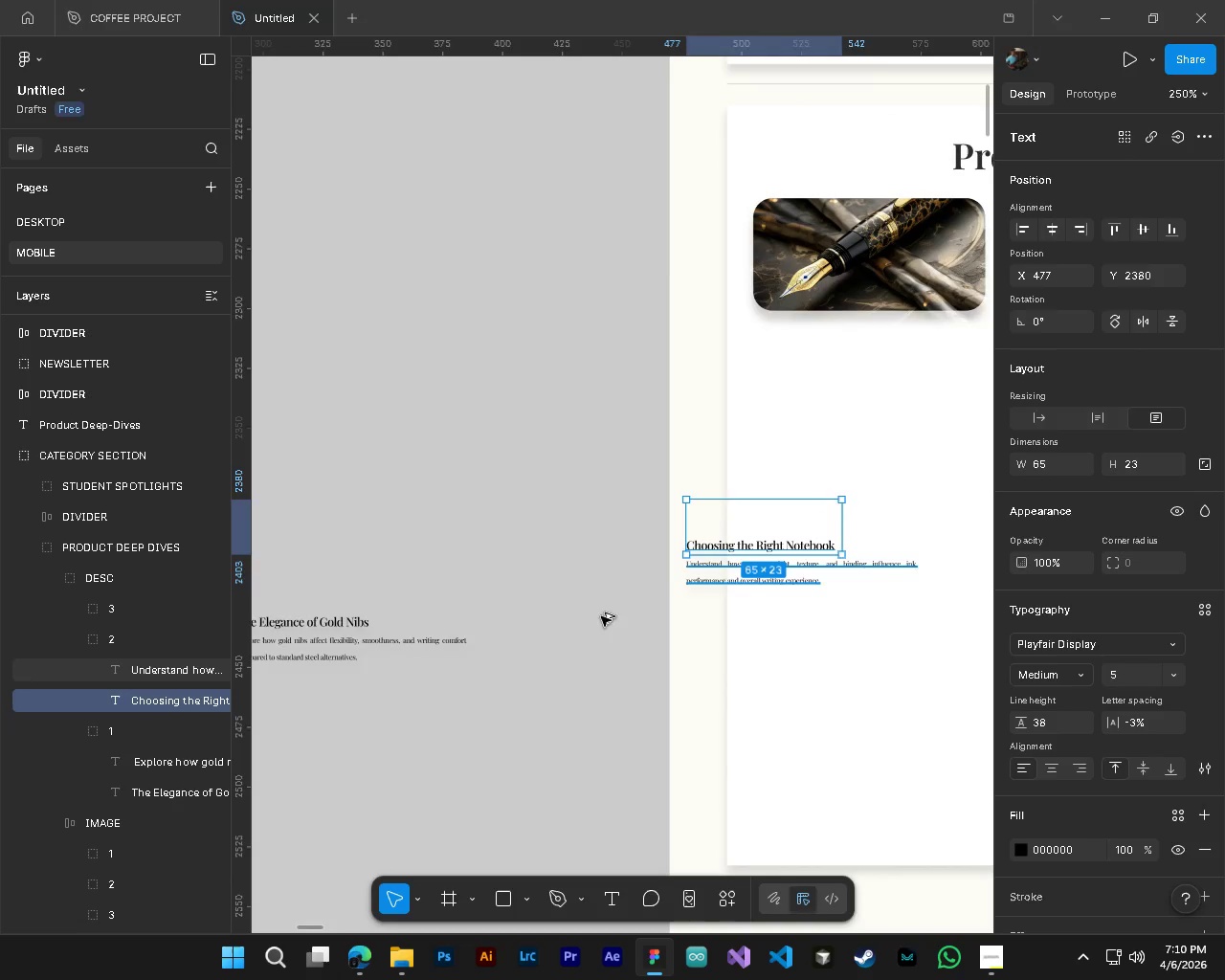 
key(Alt+Control+AltLeft)
 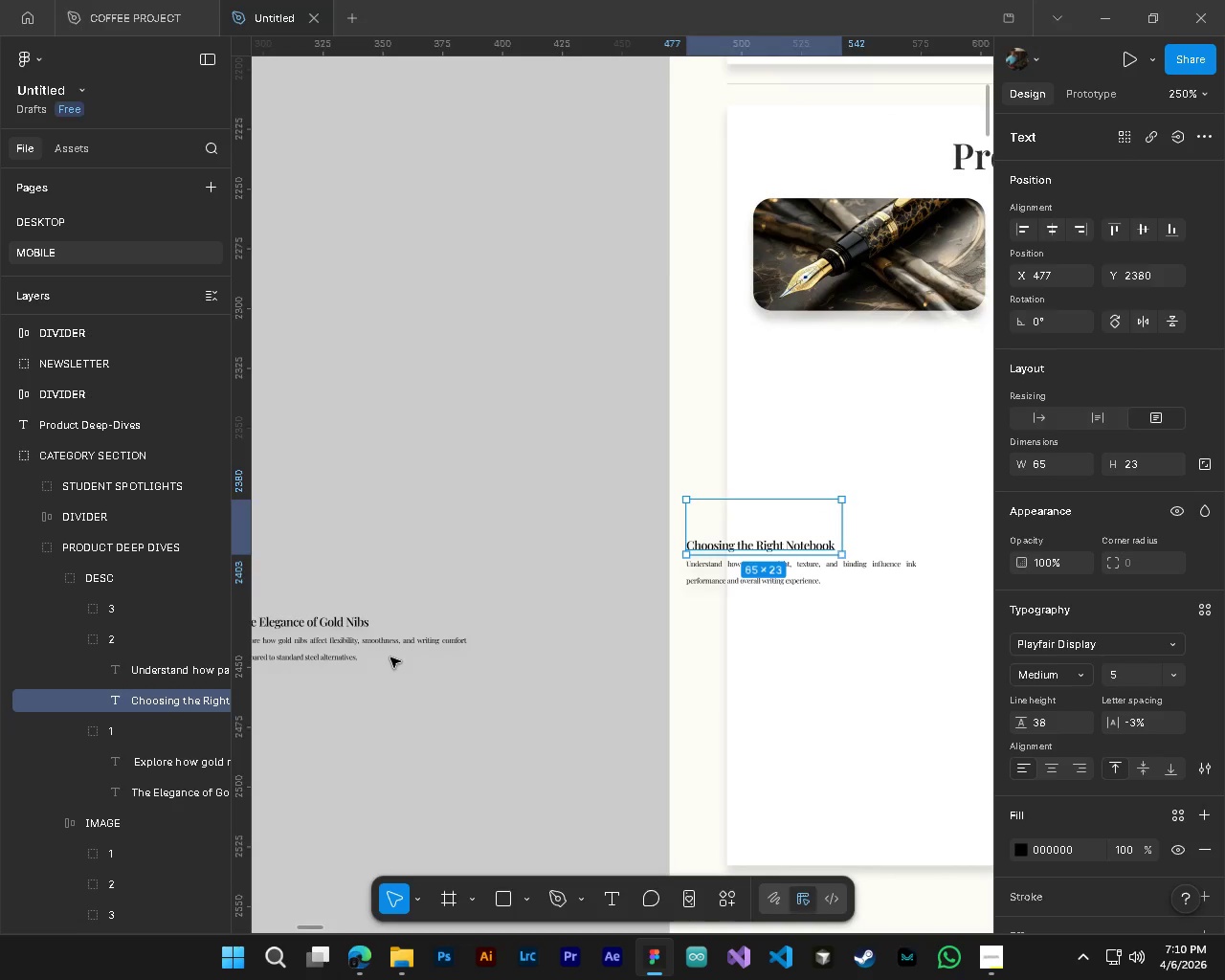 
scroll: coordinate [616, 609], scroll_direction: up, amount: 3.0
 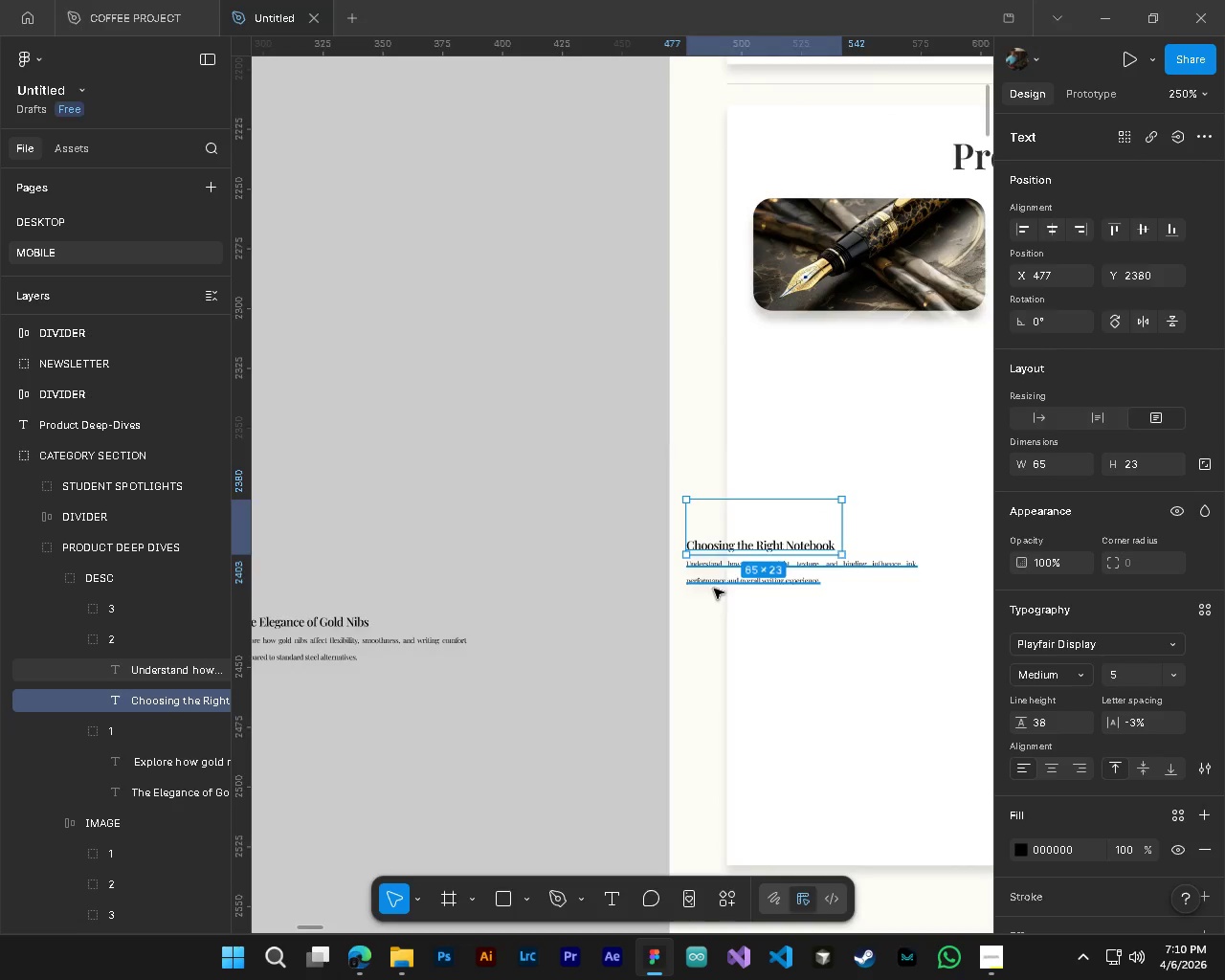 
hold_key(key=ControlLeft, duration=1.5)
left_click([378, 648])
 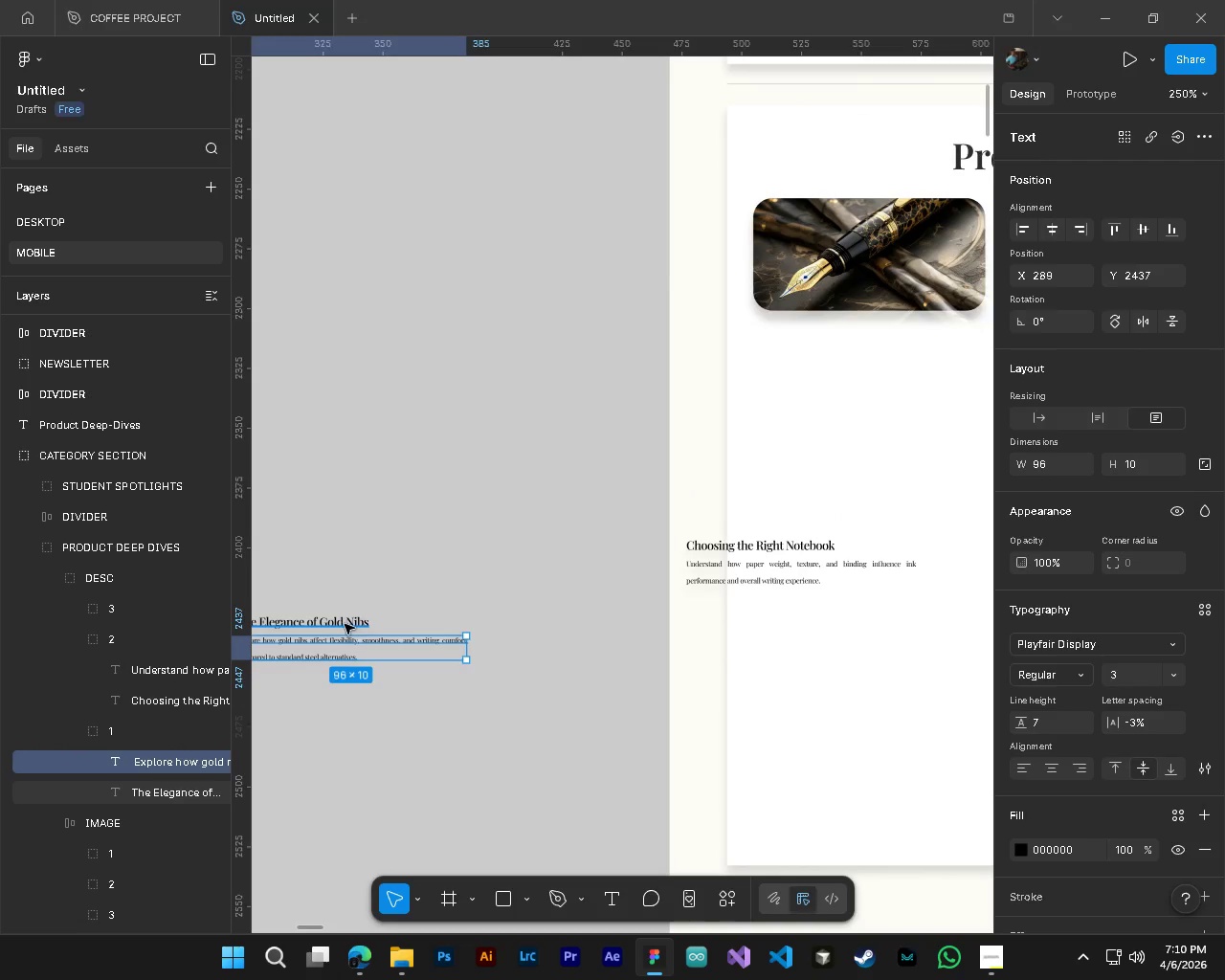 
left_click([344, 624])
 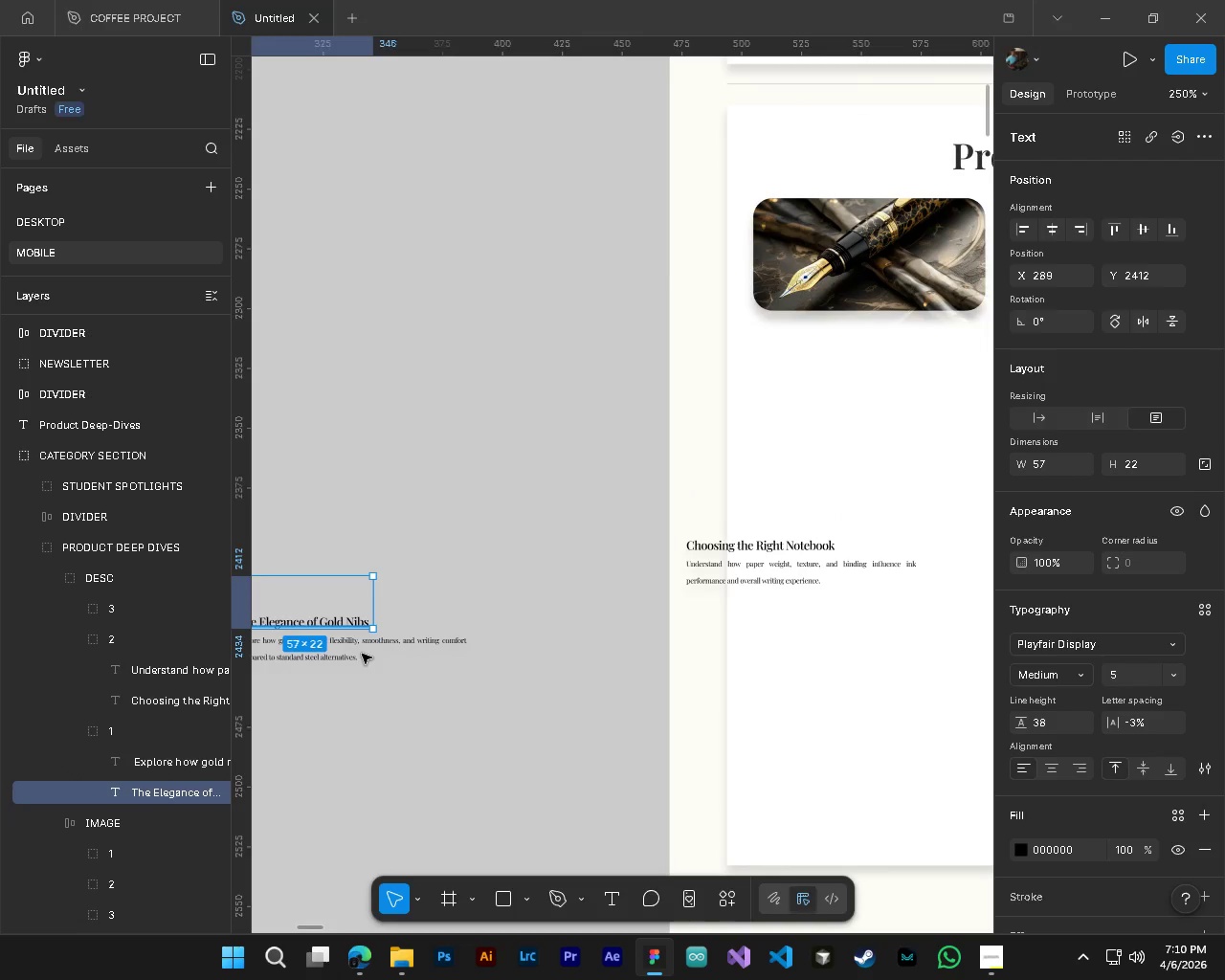 
key(Control+ControlLeft)
 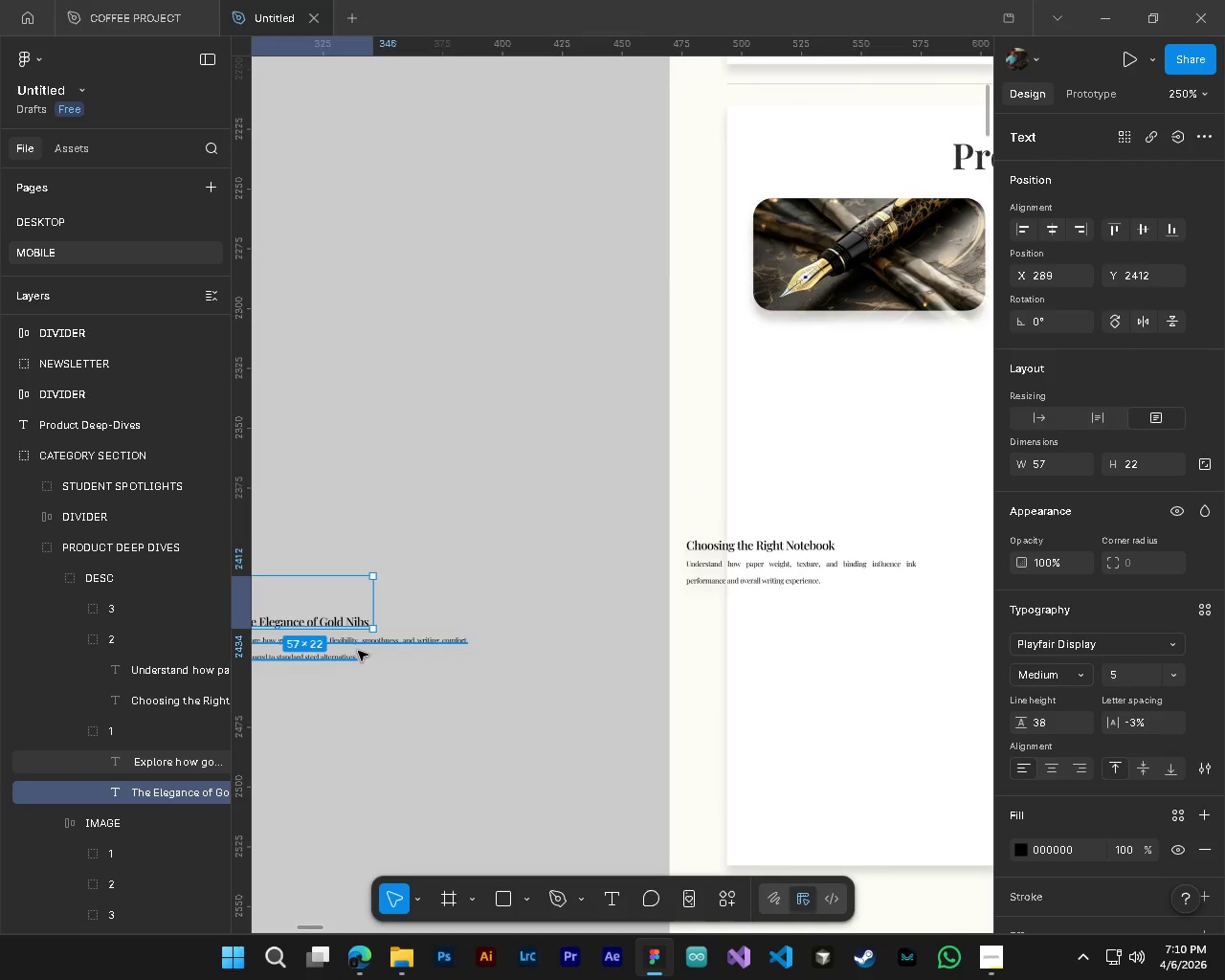 
hold_key(key=ShiftLeft, duration=0.86)
left_click([356, 651])
 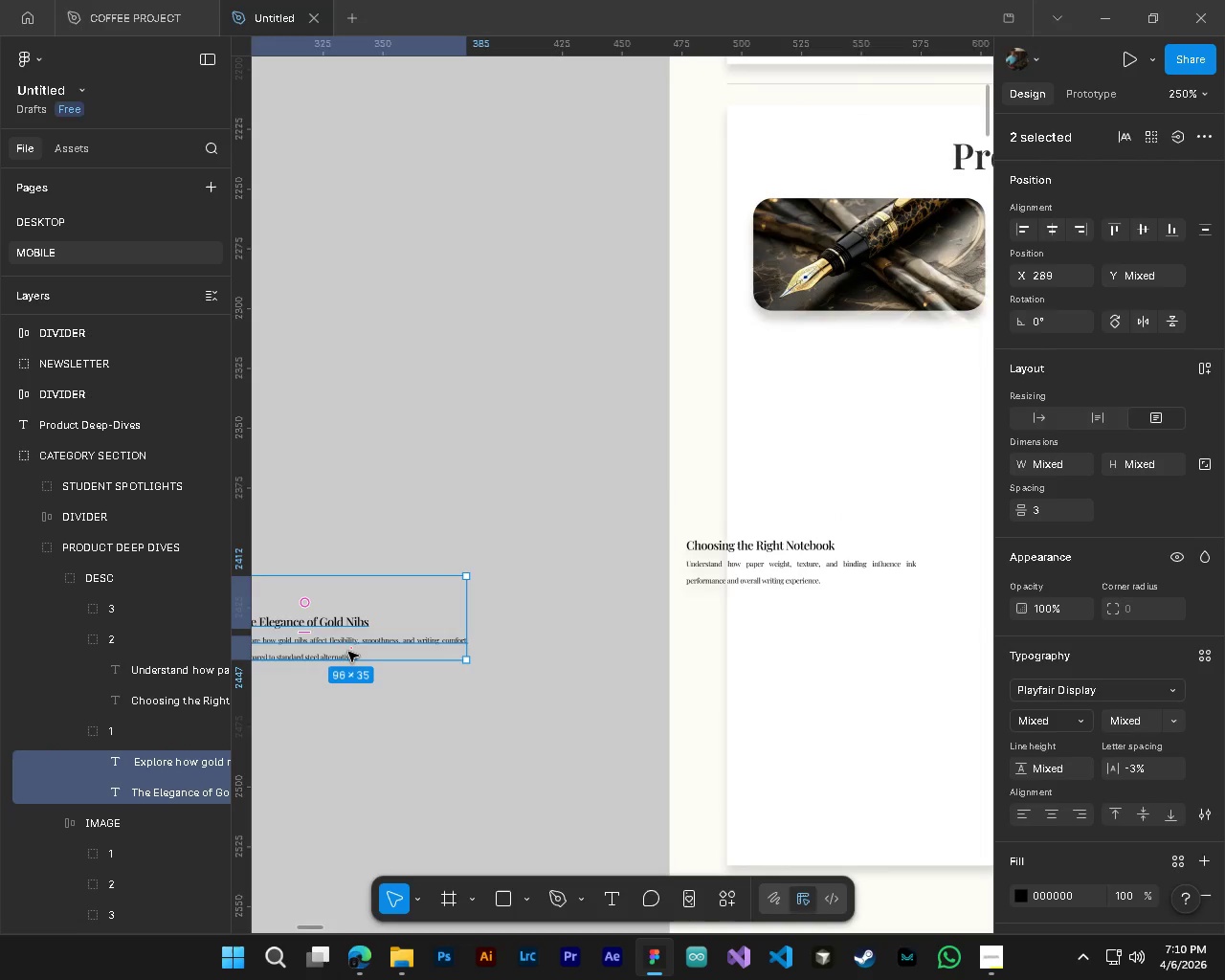 
left_click_drag(start_coordinate=[348, 651], to_coordinate=[524, 572])
 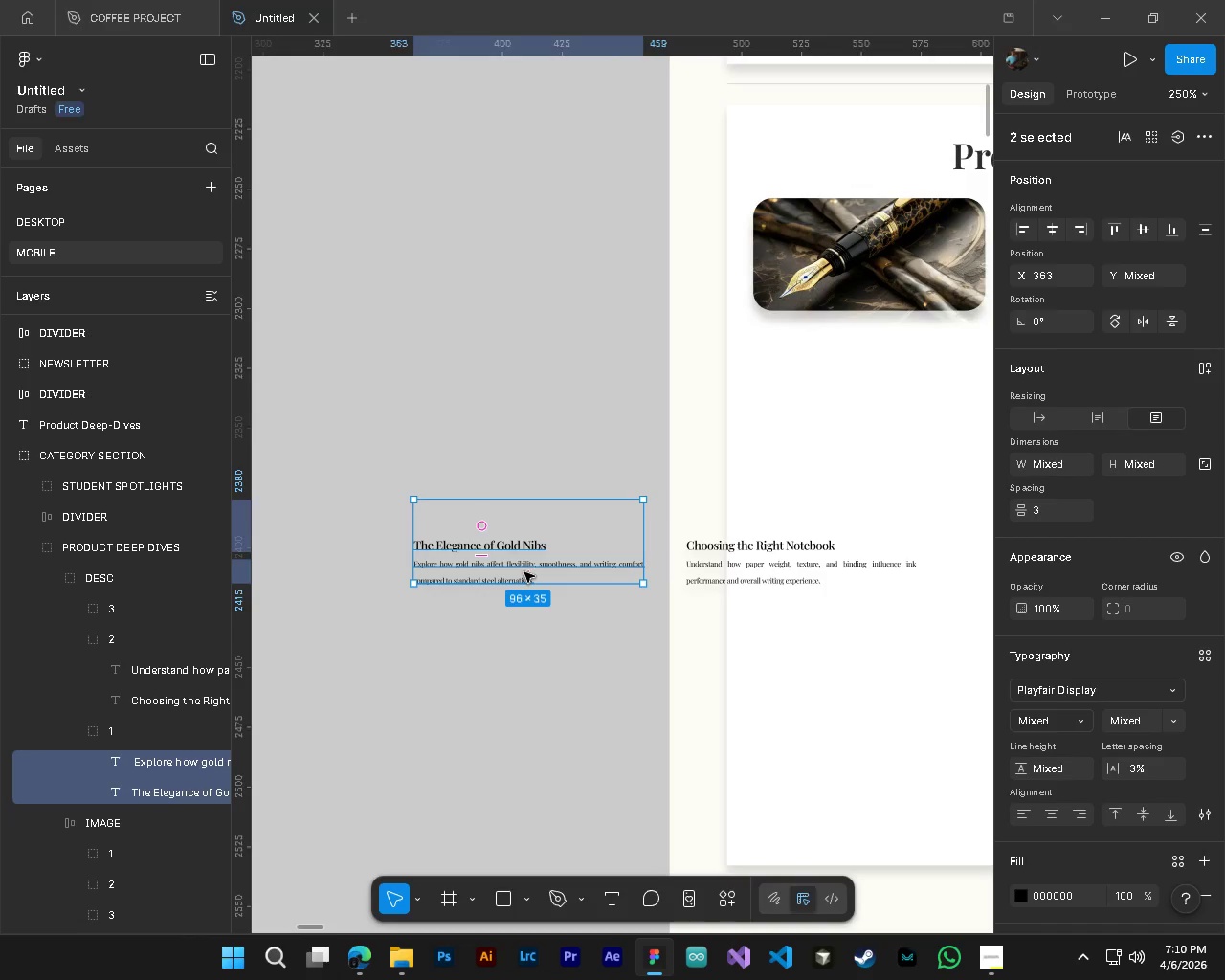 
wait(16.16)
 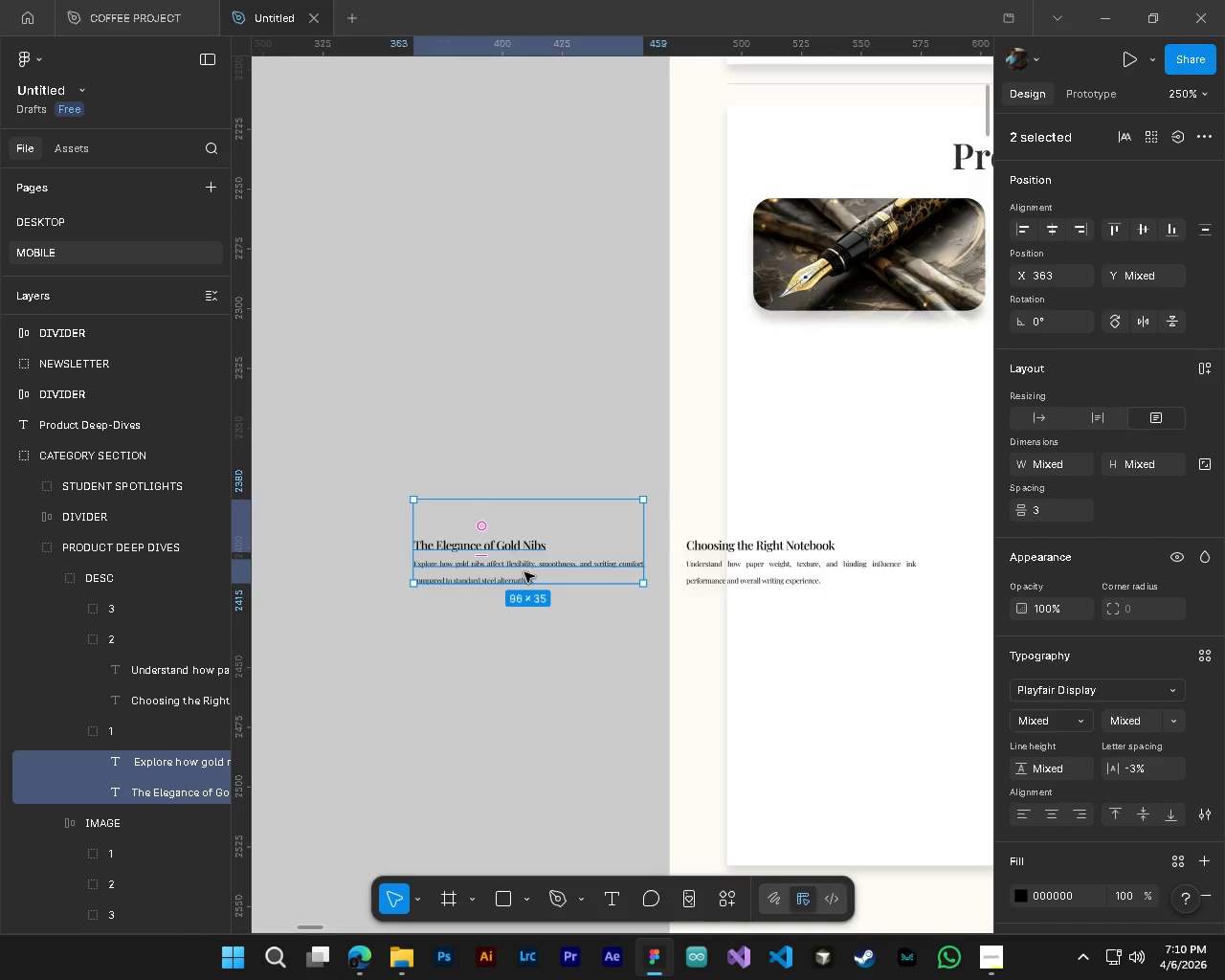 
hold_key(key=AltLeft, duration=0.55)
 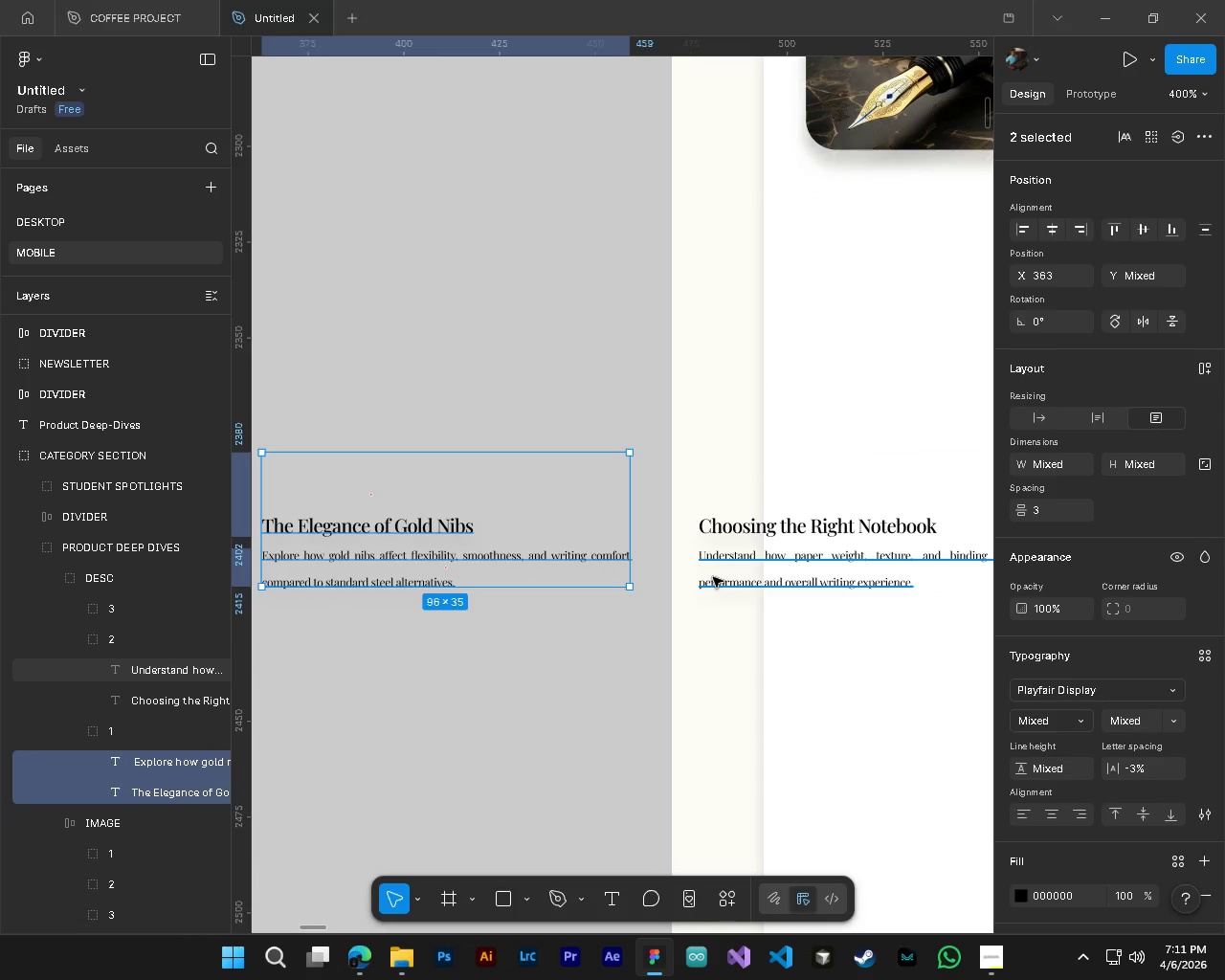 
hold_key(key=ControlLeft, duration=0.53)
 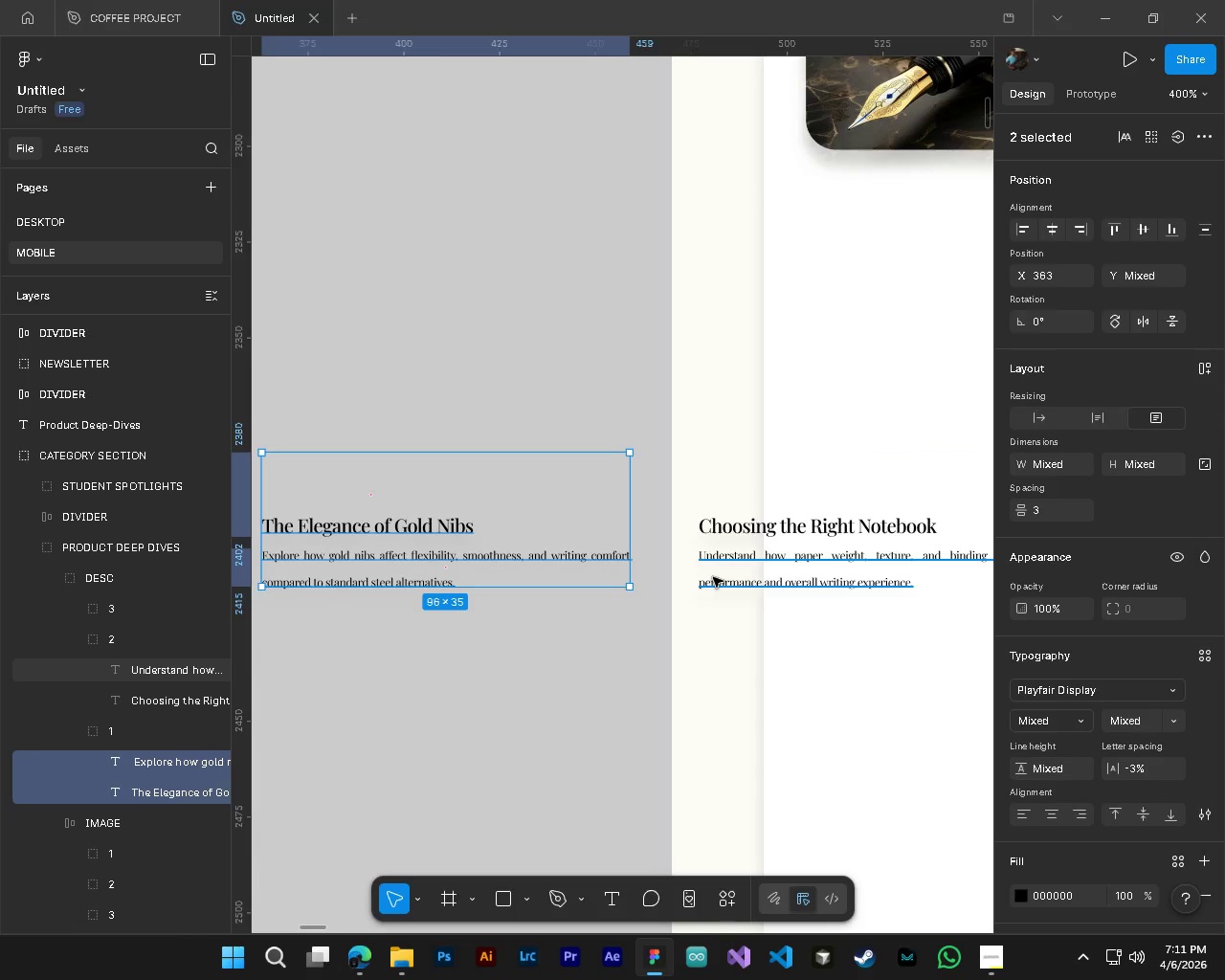 
hold_key(key=ControlLeft, duration=0.81)
 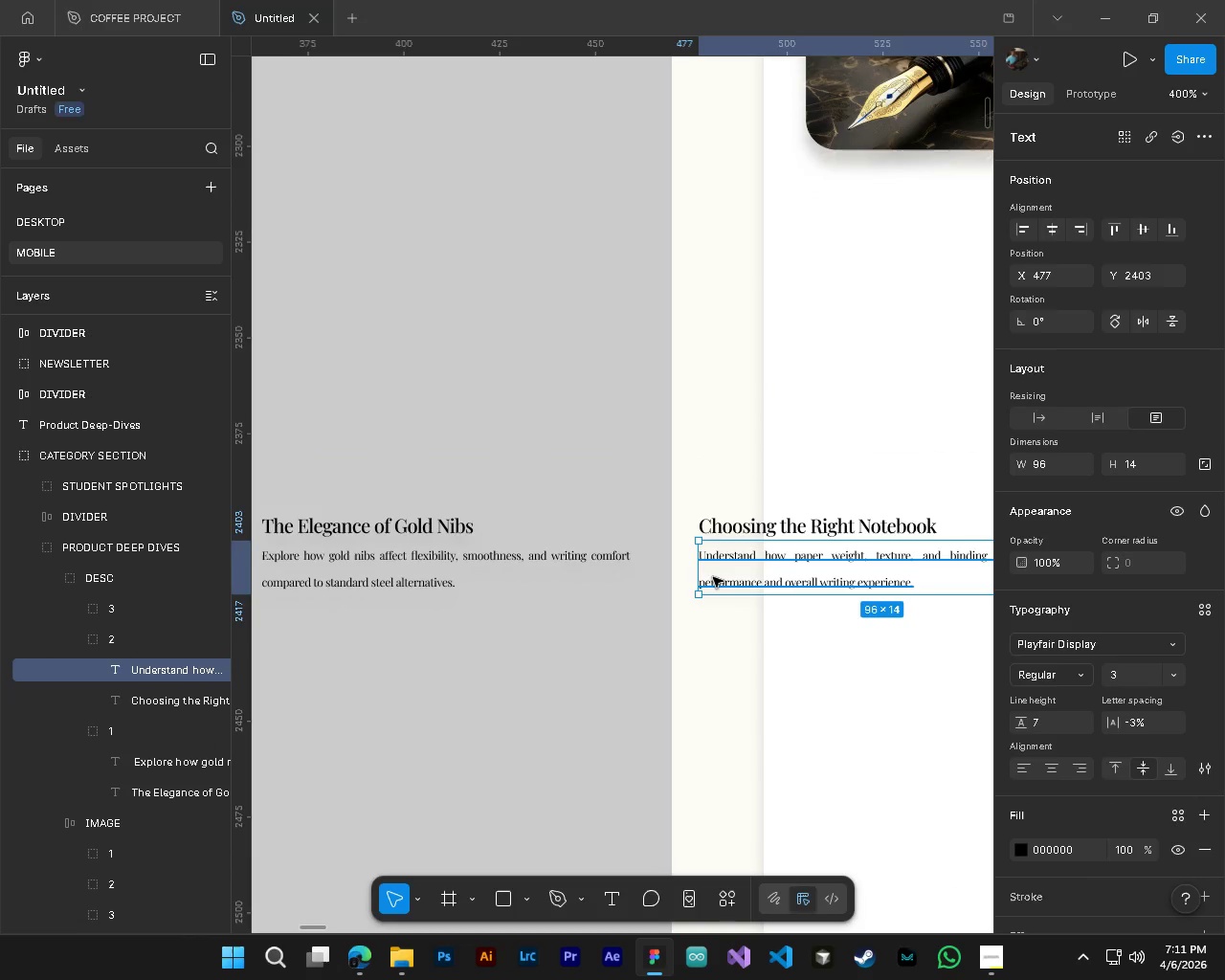 
scroll: coordinate [665, 577], scroll_direction: up, amount: 4.0
 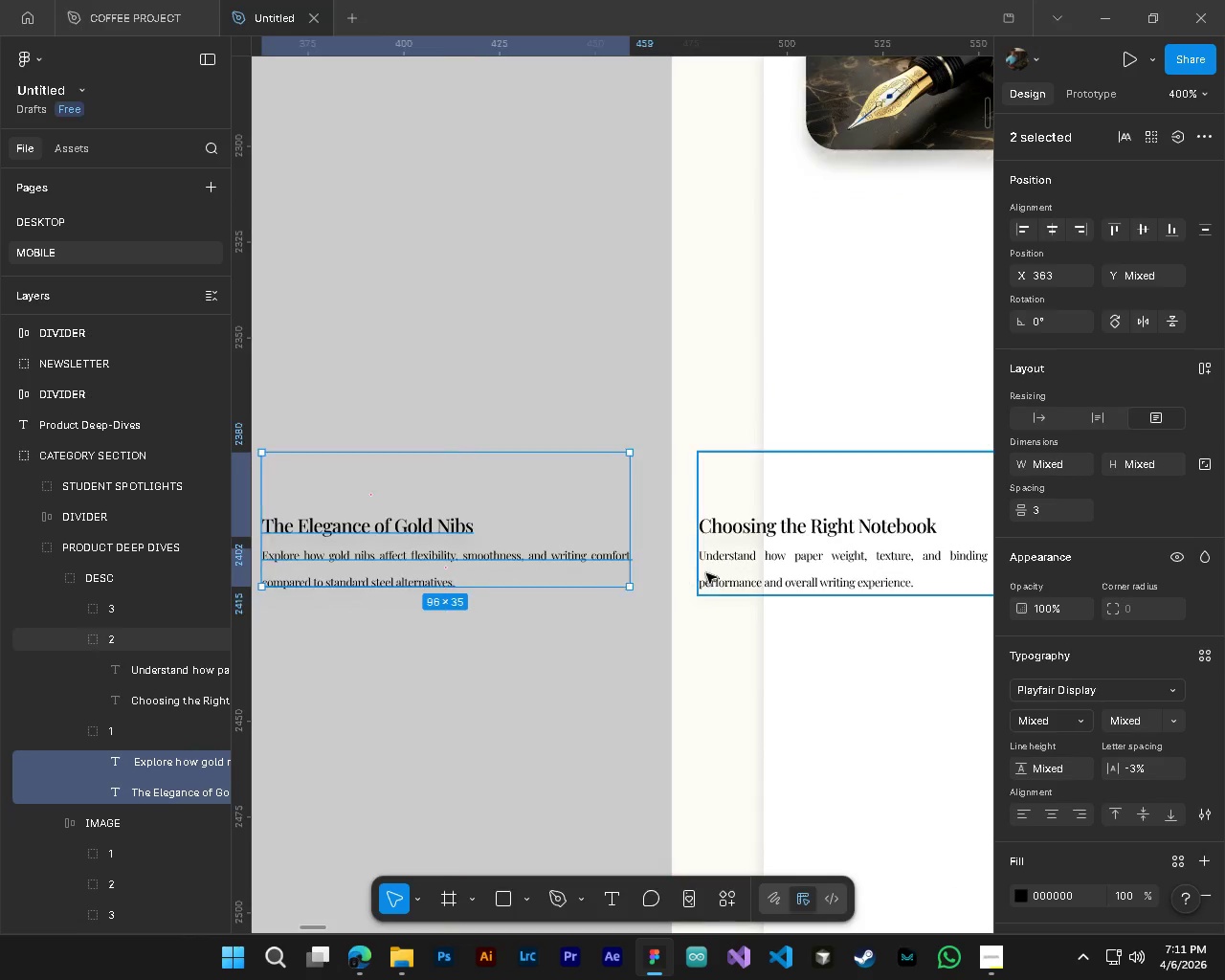 
left_click([713, 577])
 